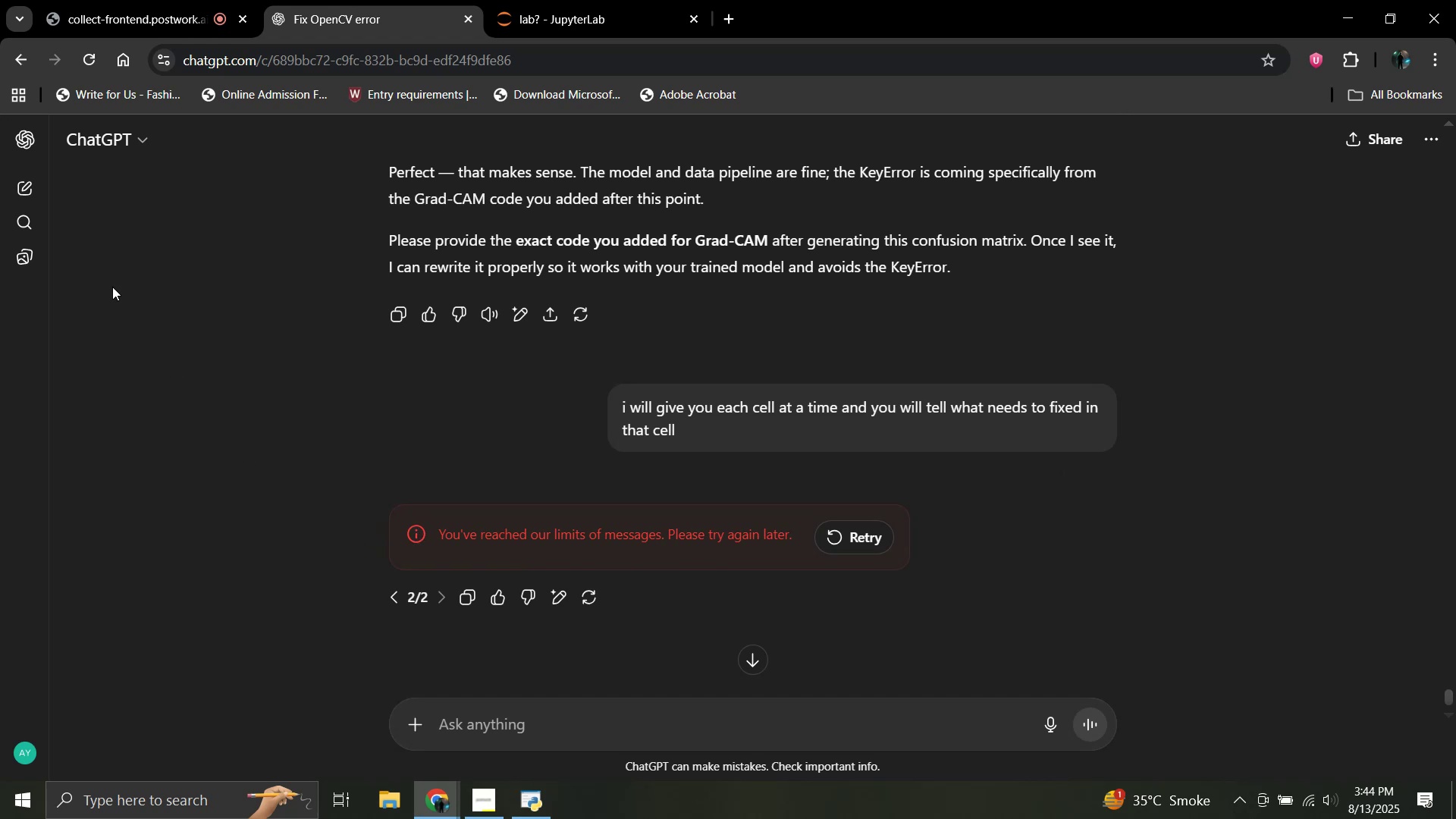 
mouse_move([36, 196])
 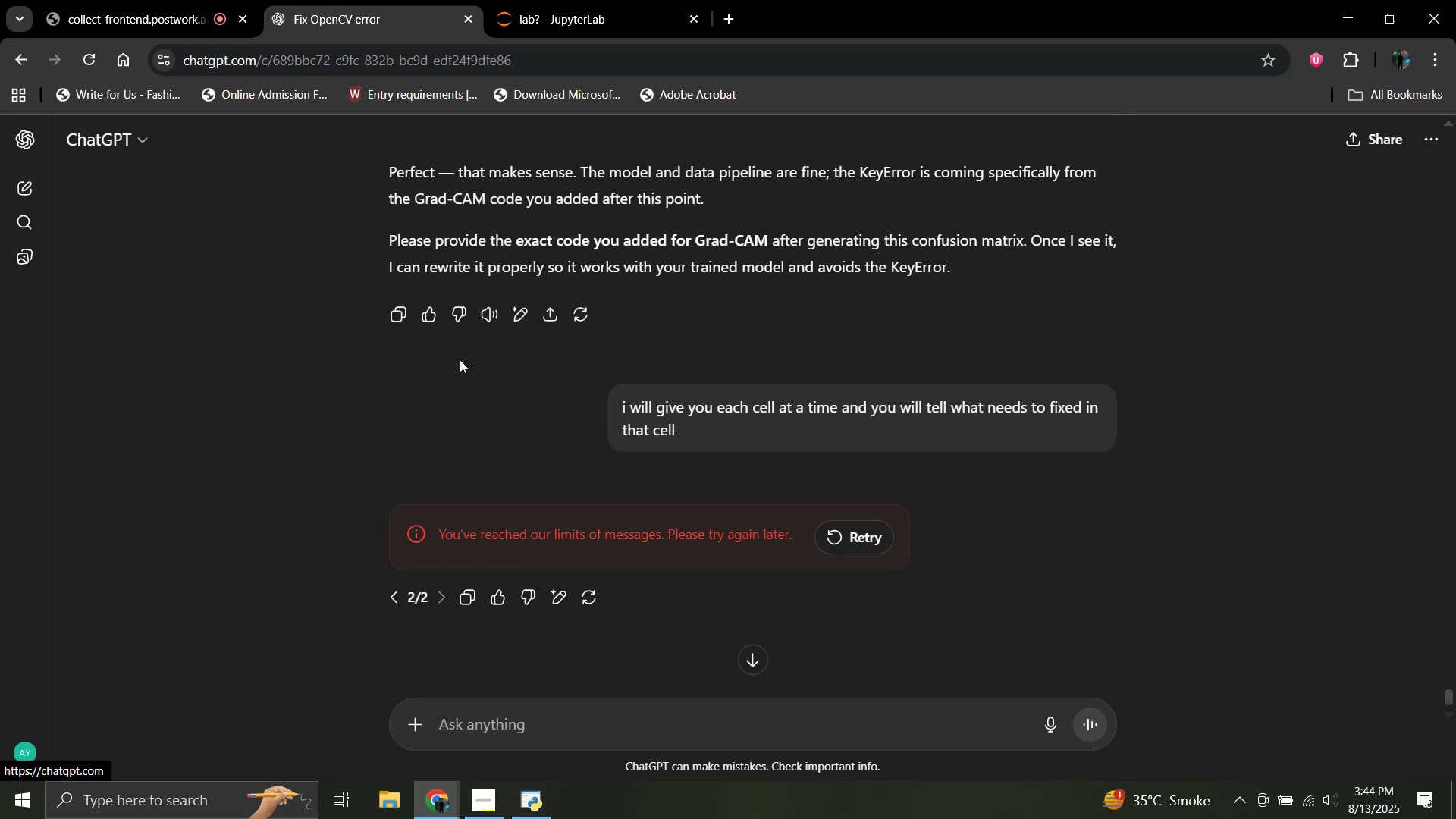 
scroll: coordinate [460, 359], scroll_direction: up, amount: 2.0
 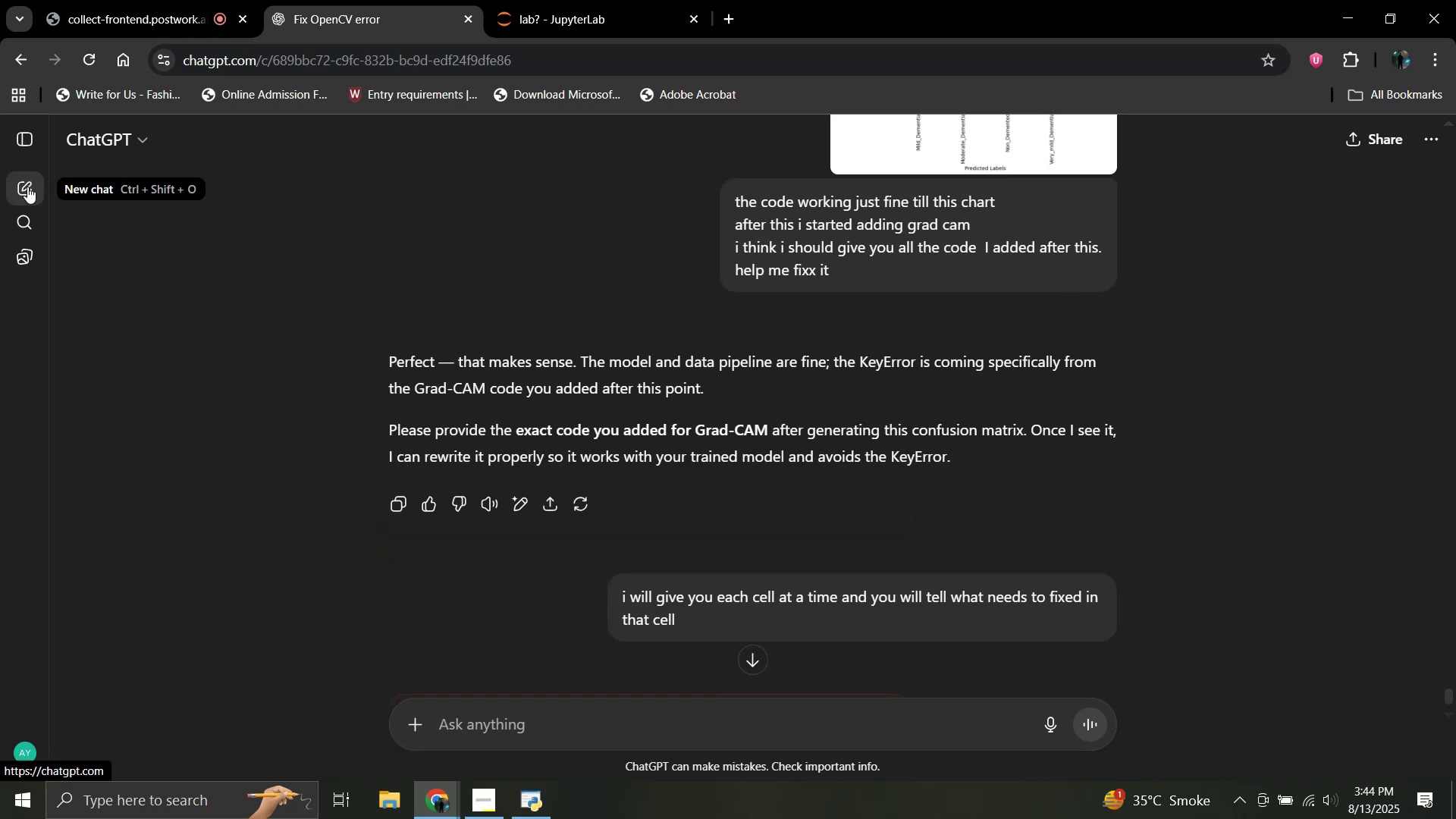 
wait(6.12)
 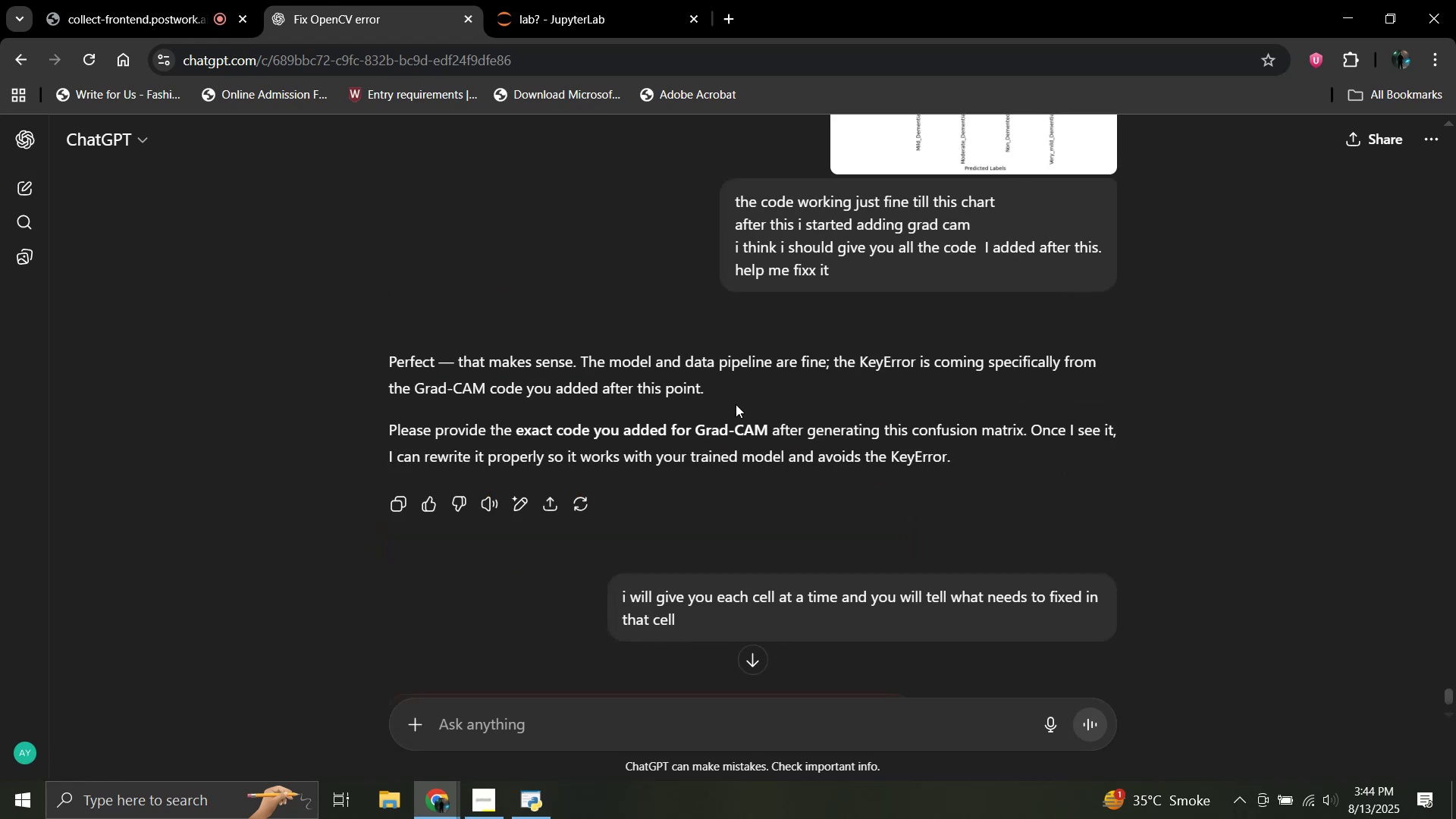 
scroll: coordinate [774, 403], scroll_direction: up, amount: 1.0
 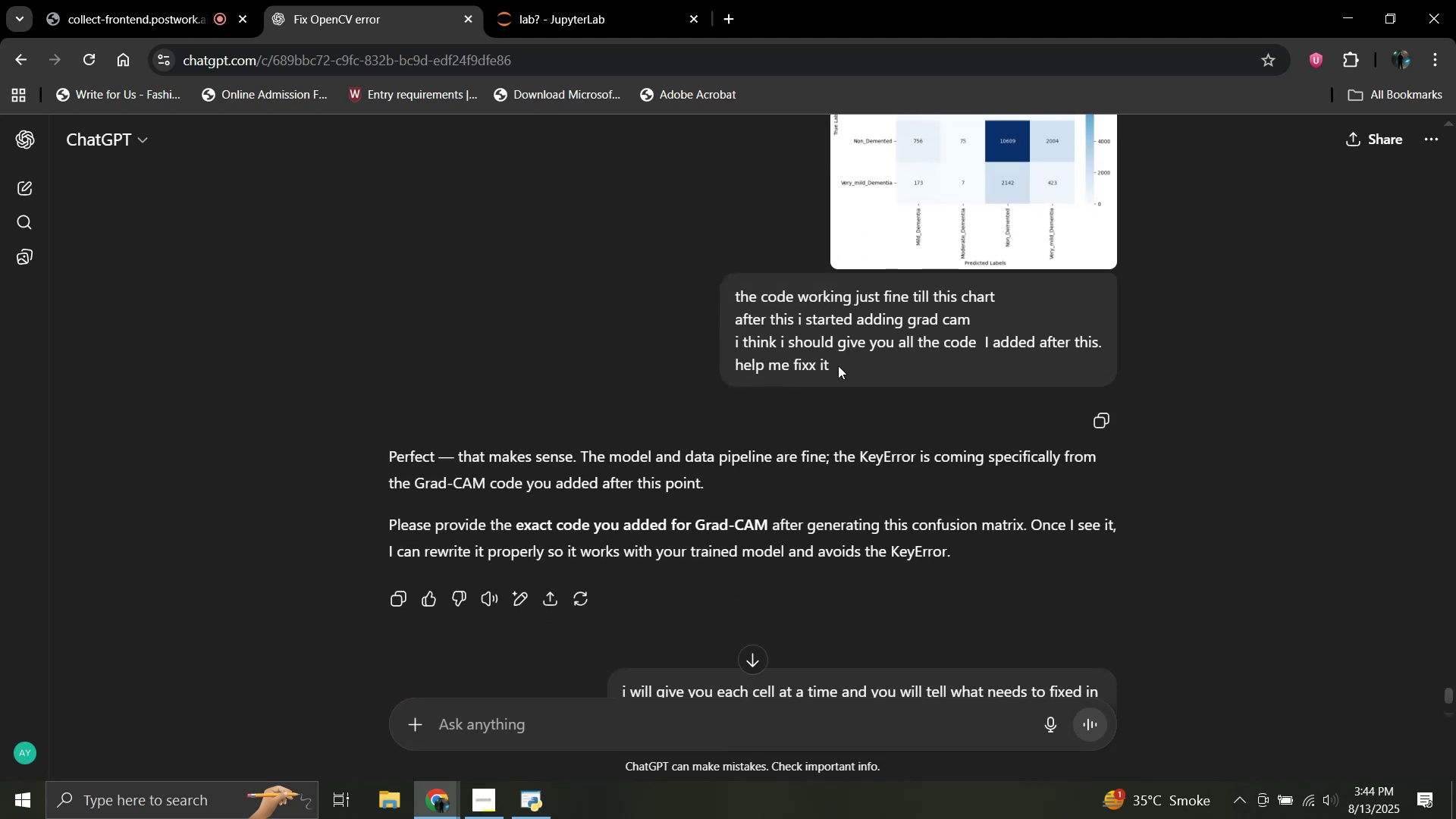 
left_click([836, 366])
 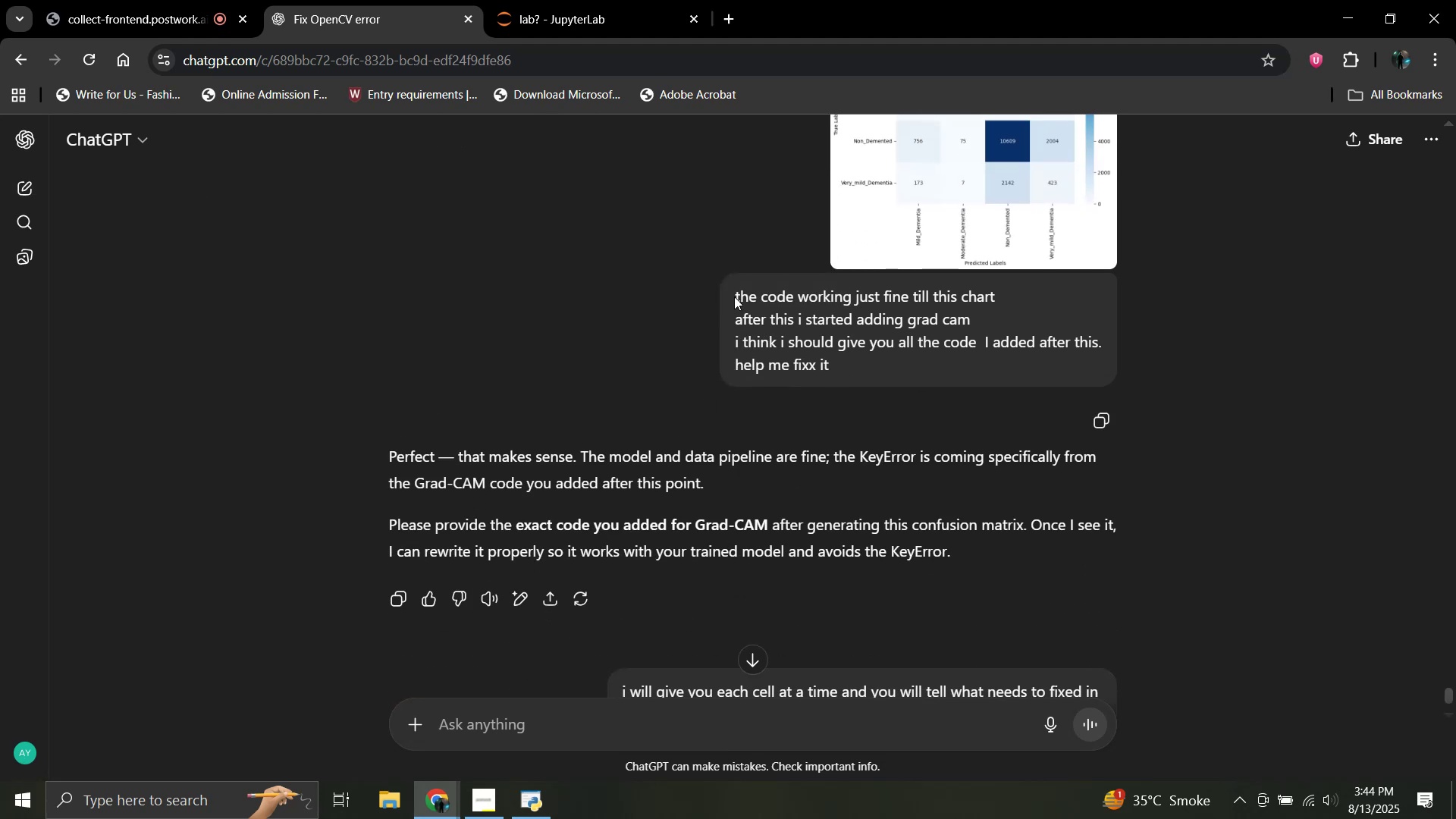 
left_click_drag(start_coordinate=[737, 297], to_coordinate=[864, 366])
 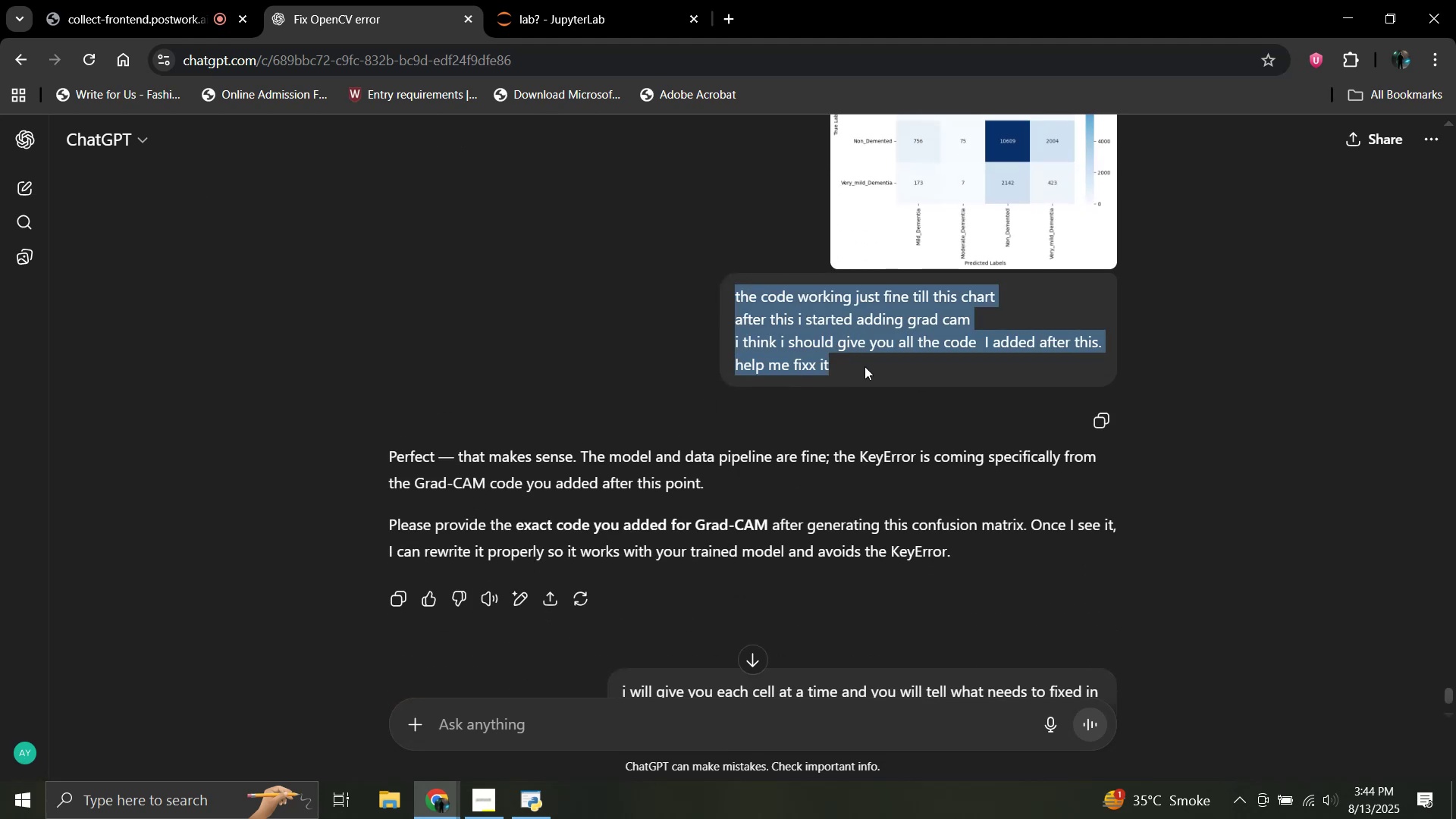 
key(Control+C)
 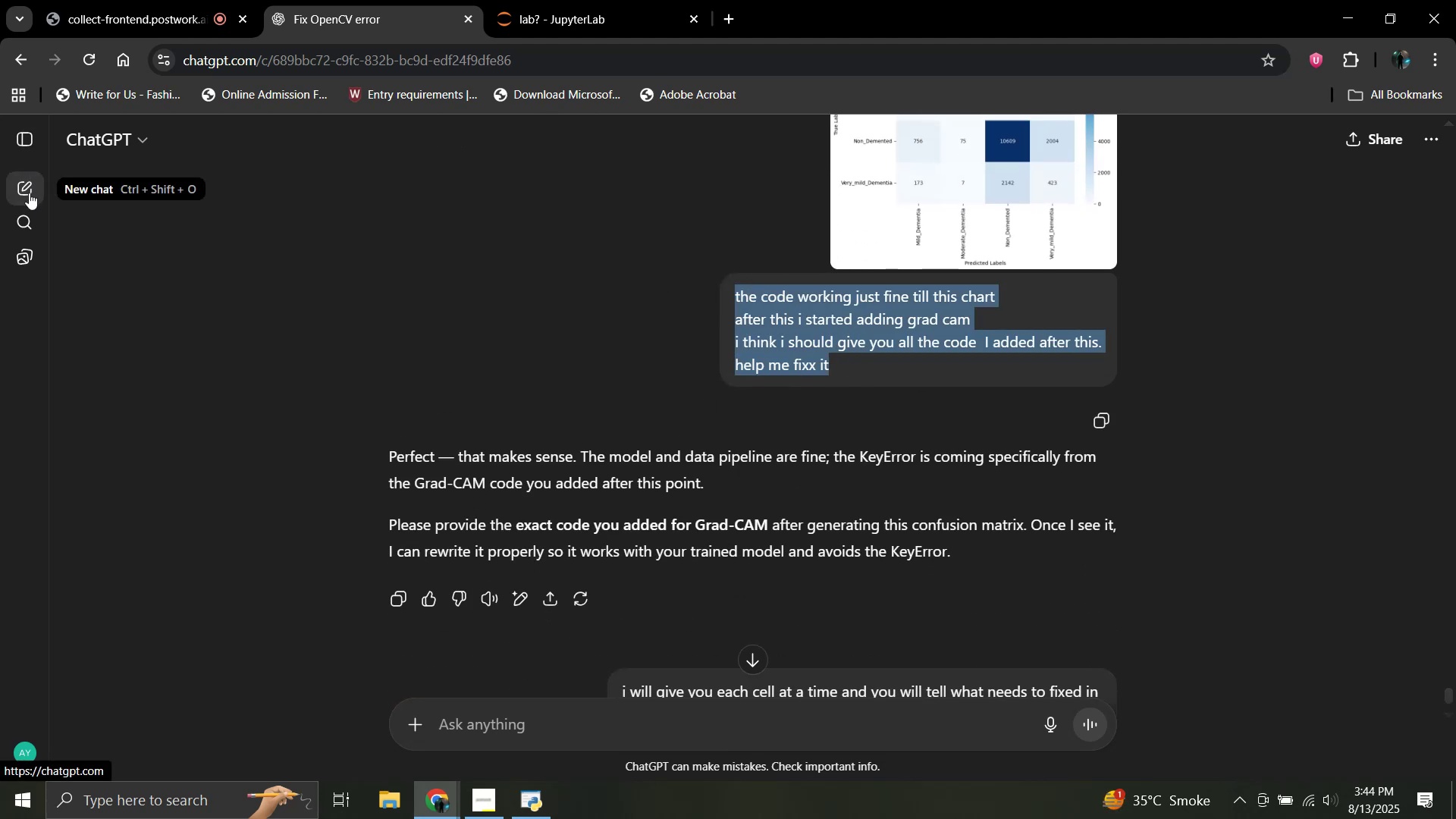 
left_click([29, 190])
 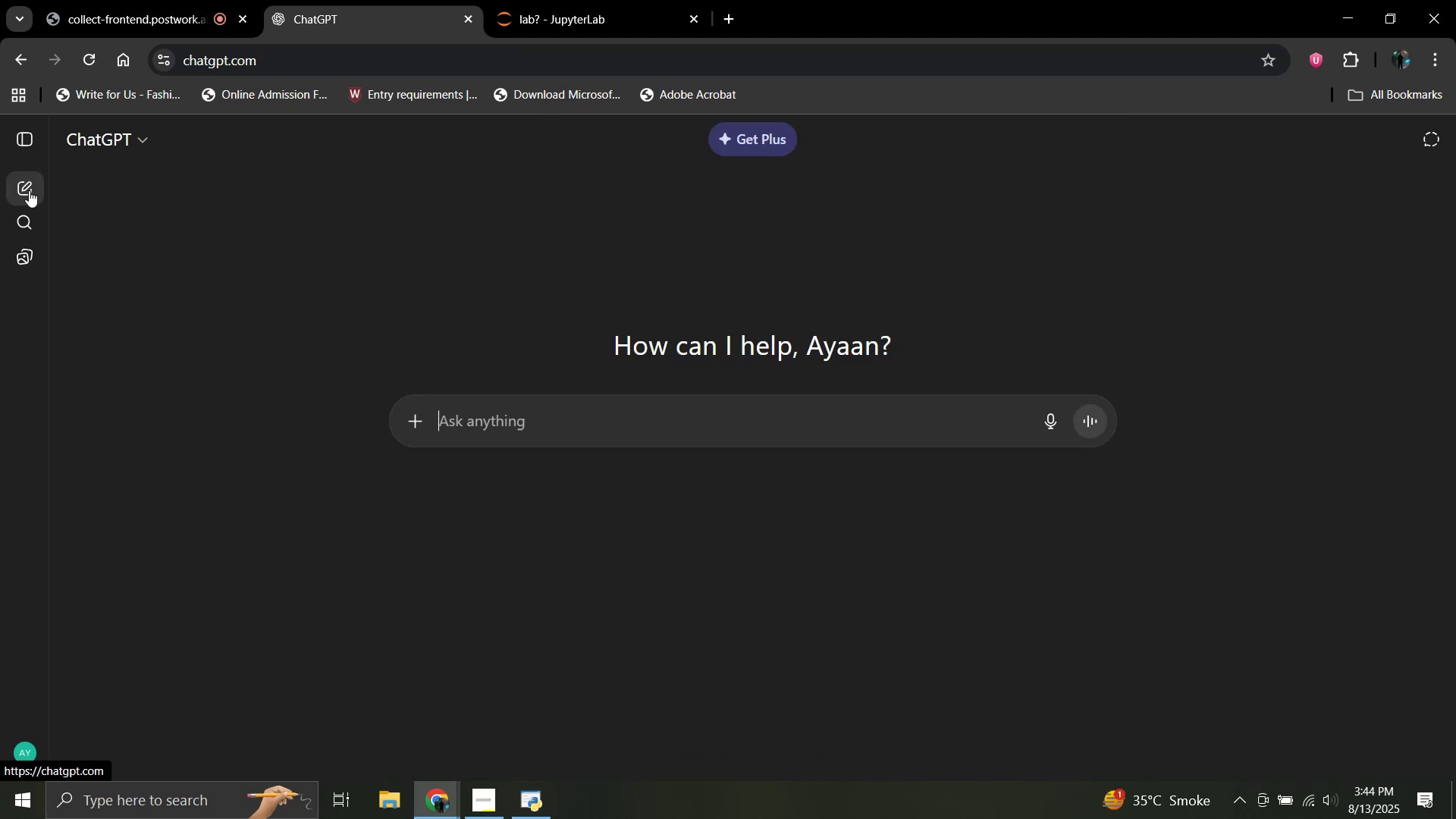 
key(Control+V)
 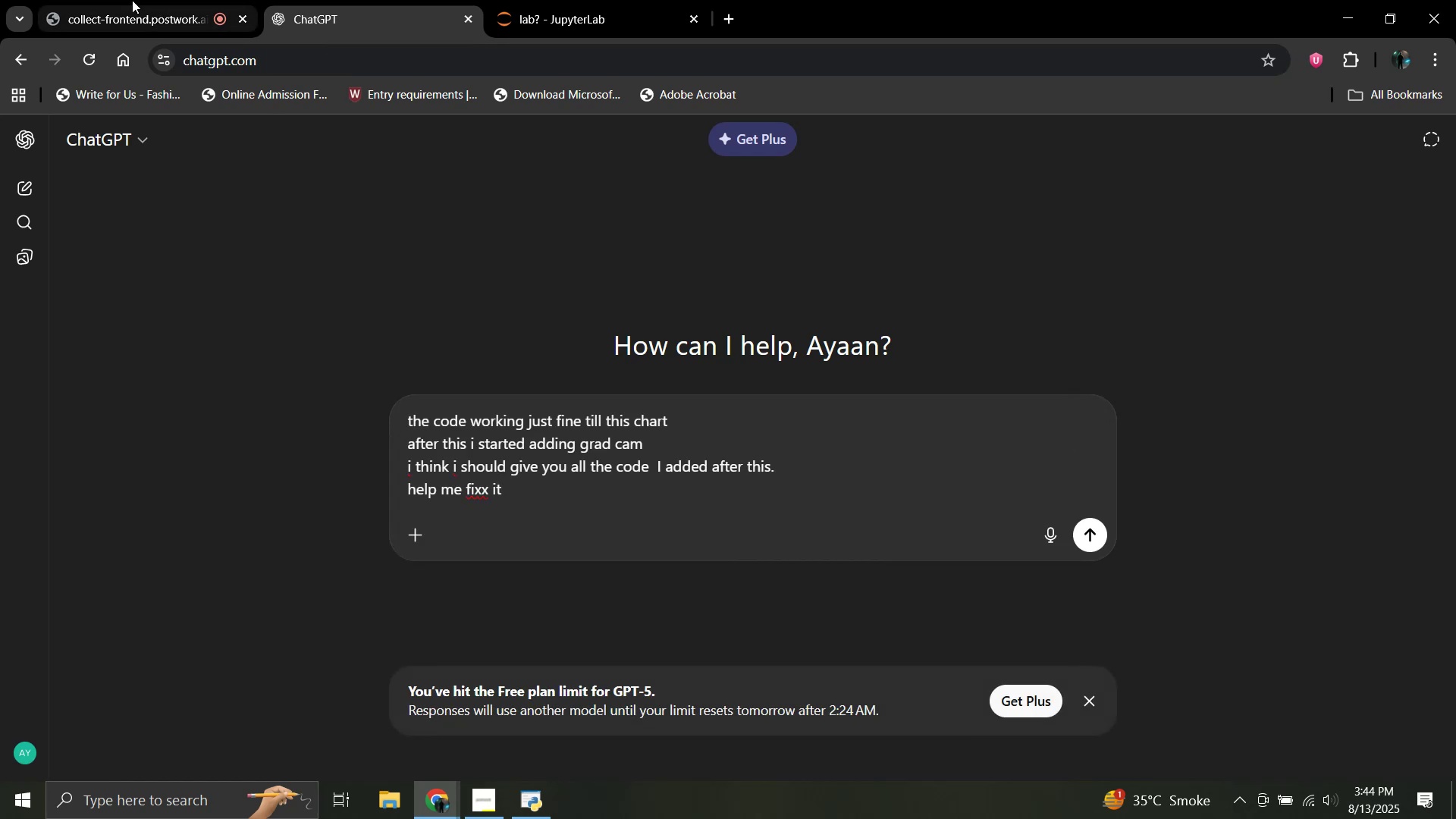 
left_click([599, 0])
 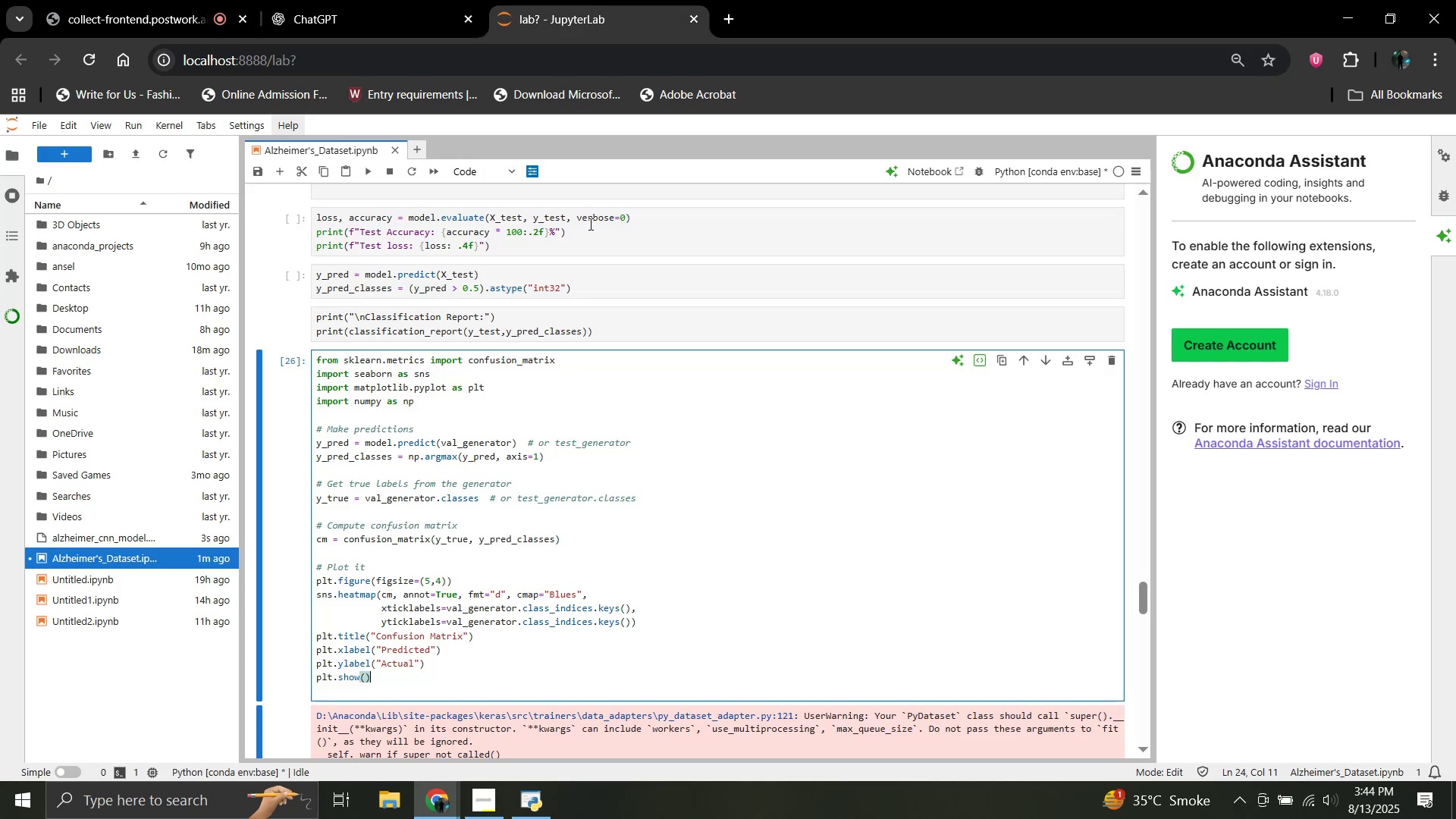 
scroll: coordinate [577, 290], scroll_direction: up, amount: 45.0
 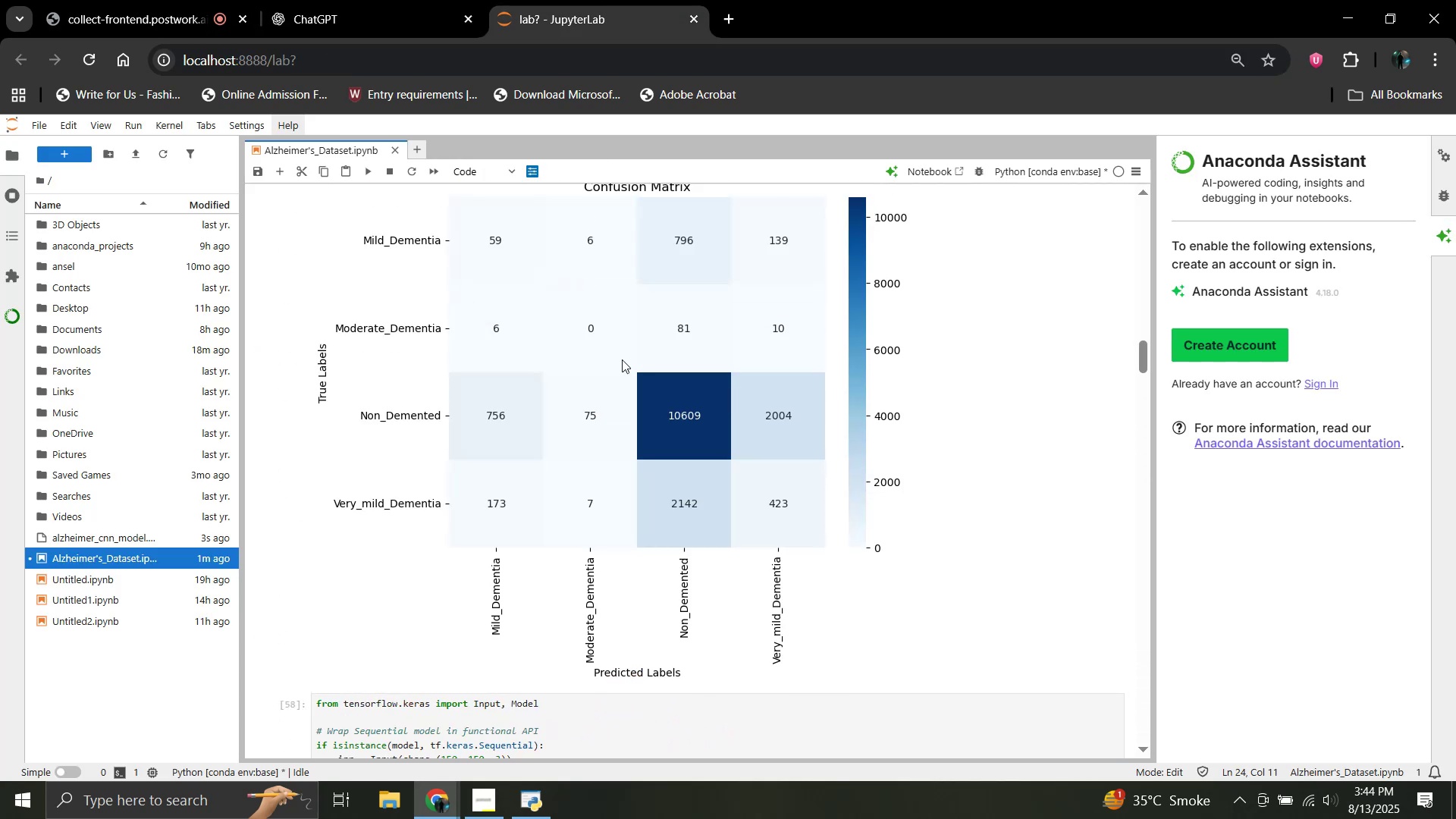 
left_click_drag(start_coordinate=[655, 385], to_coordinate=[720, 382])
 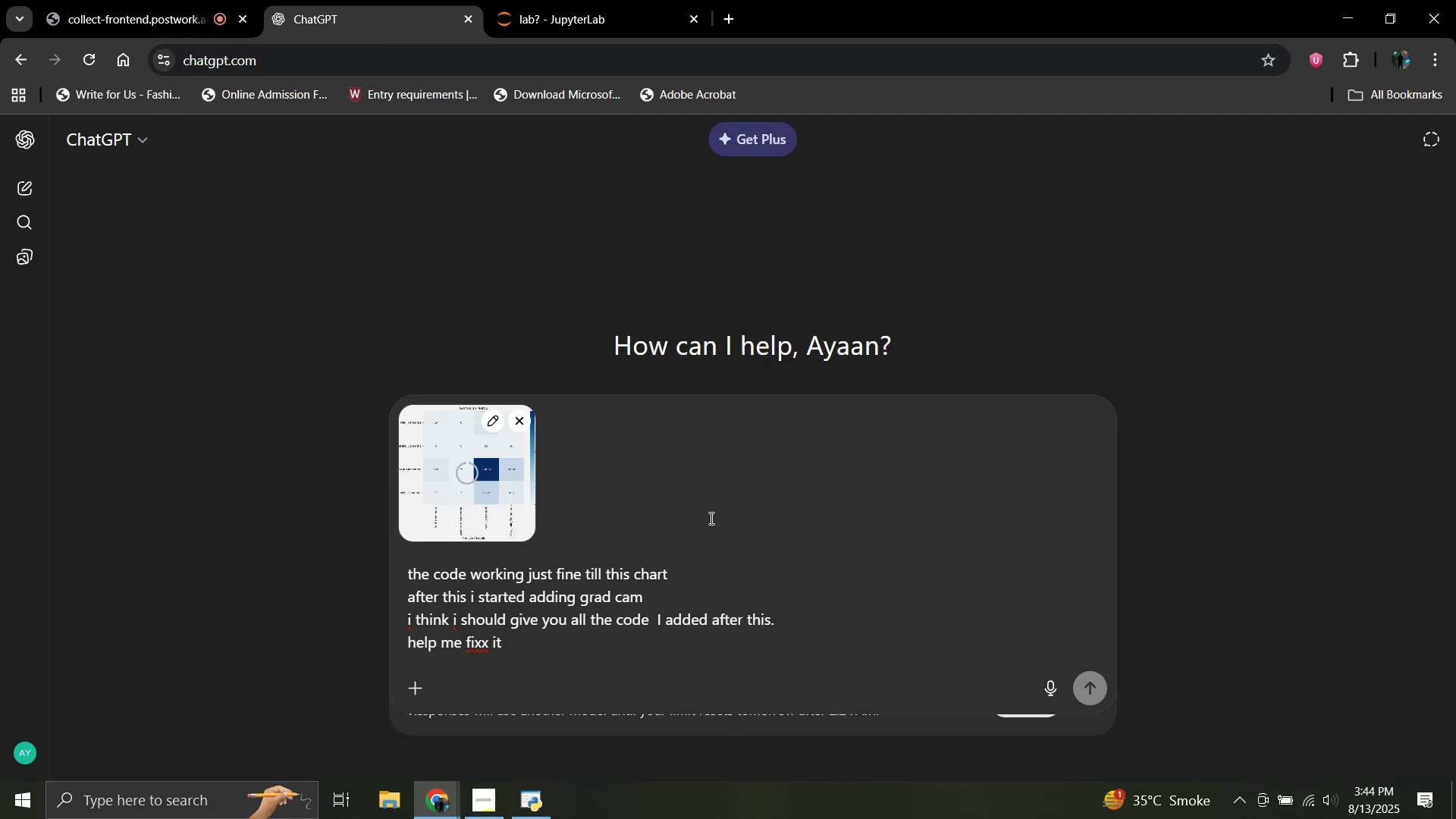 
scroll: coordinate [710, 539], scroll_direction: down, amount: 3.0
 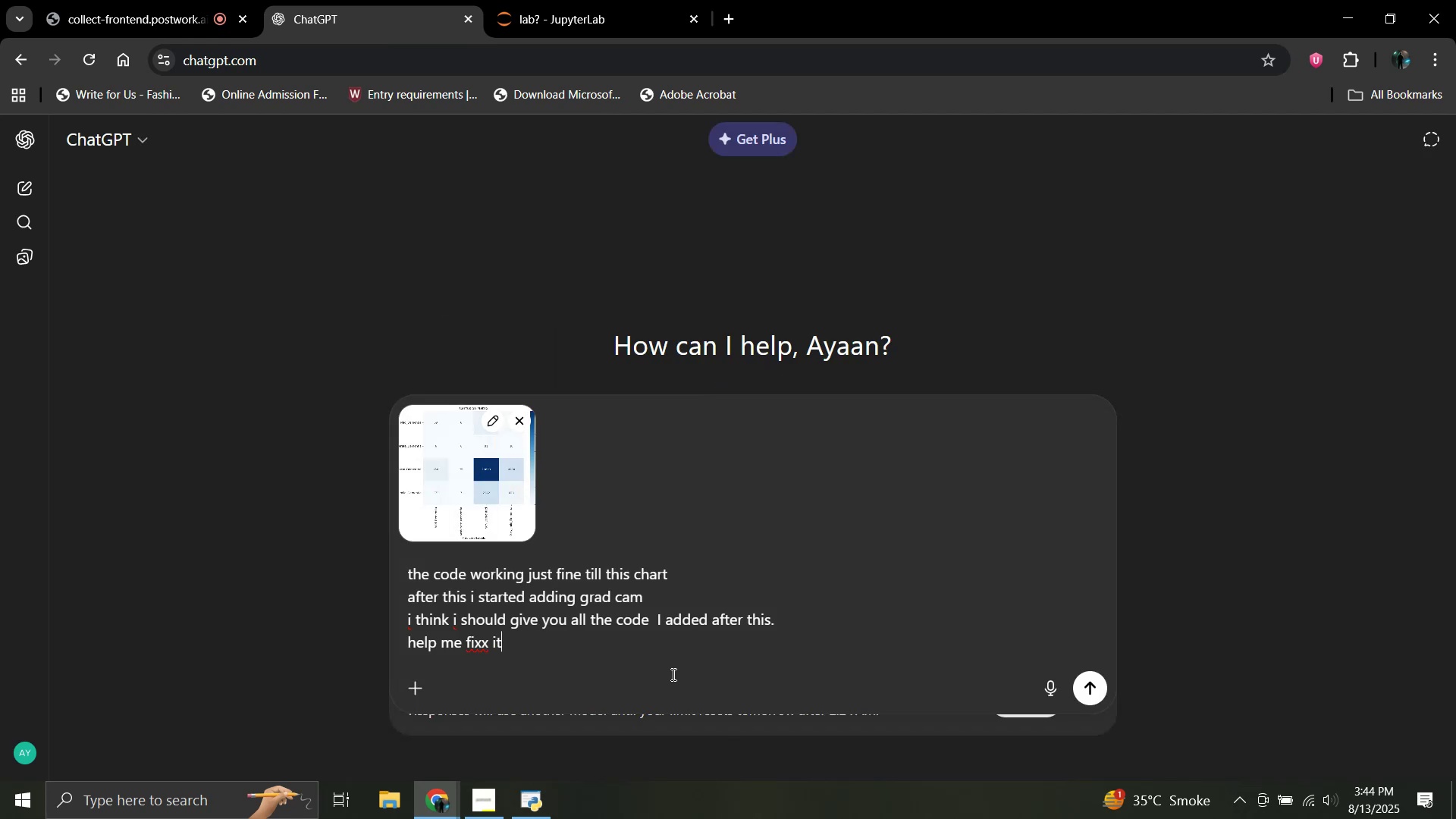 
key(Shift+Enter)
 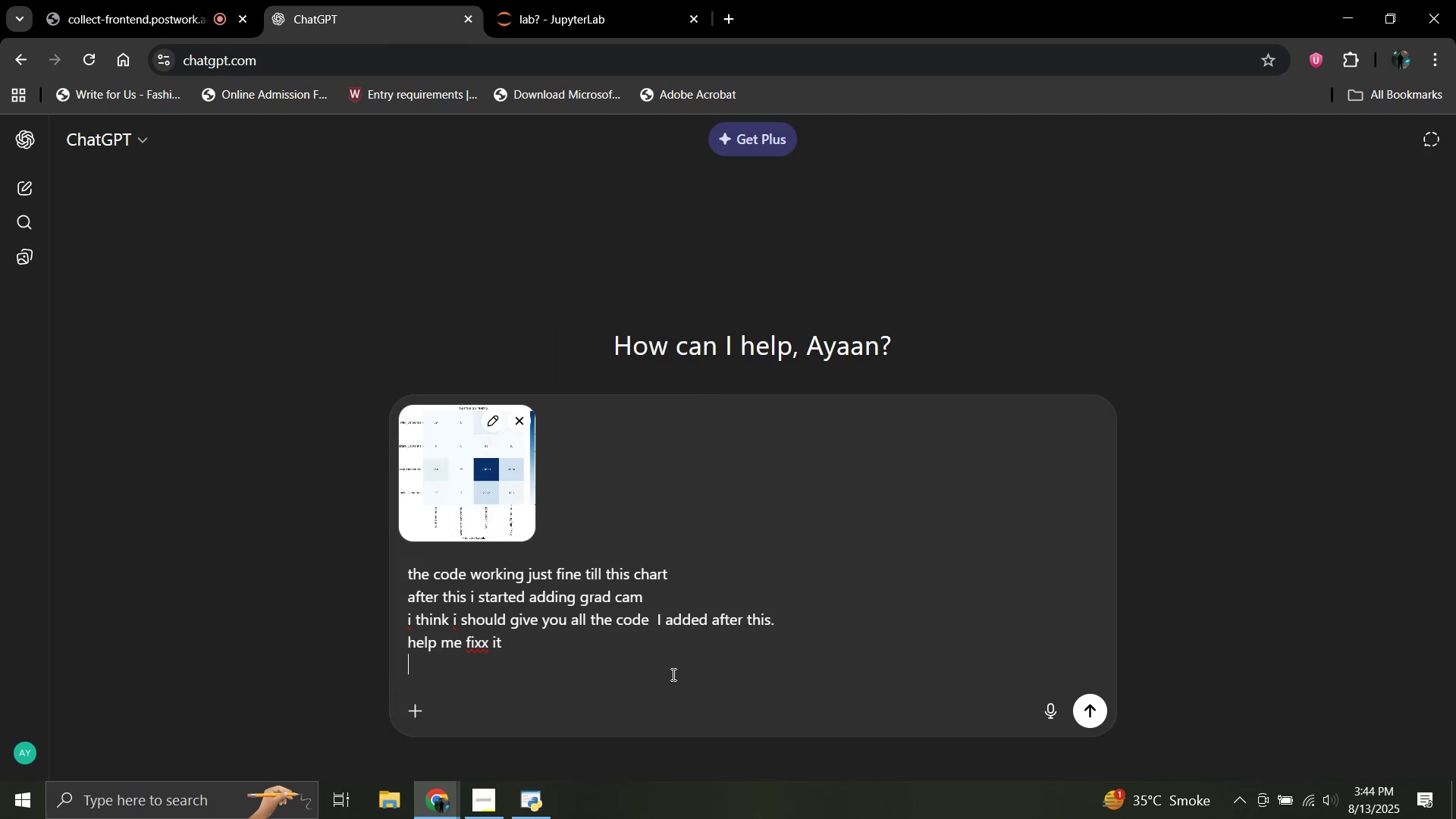 
key(Shift+Enter)
 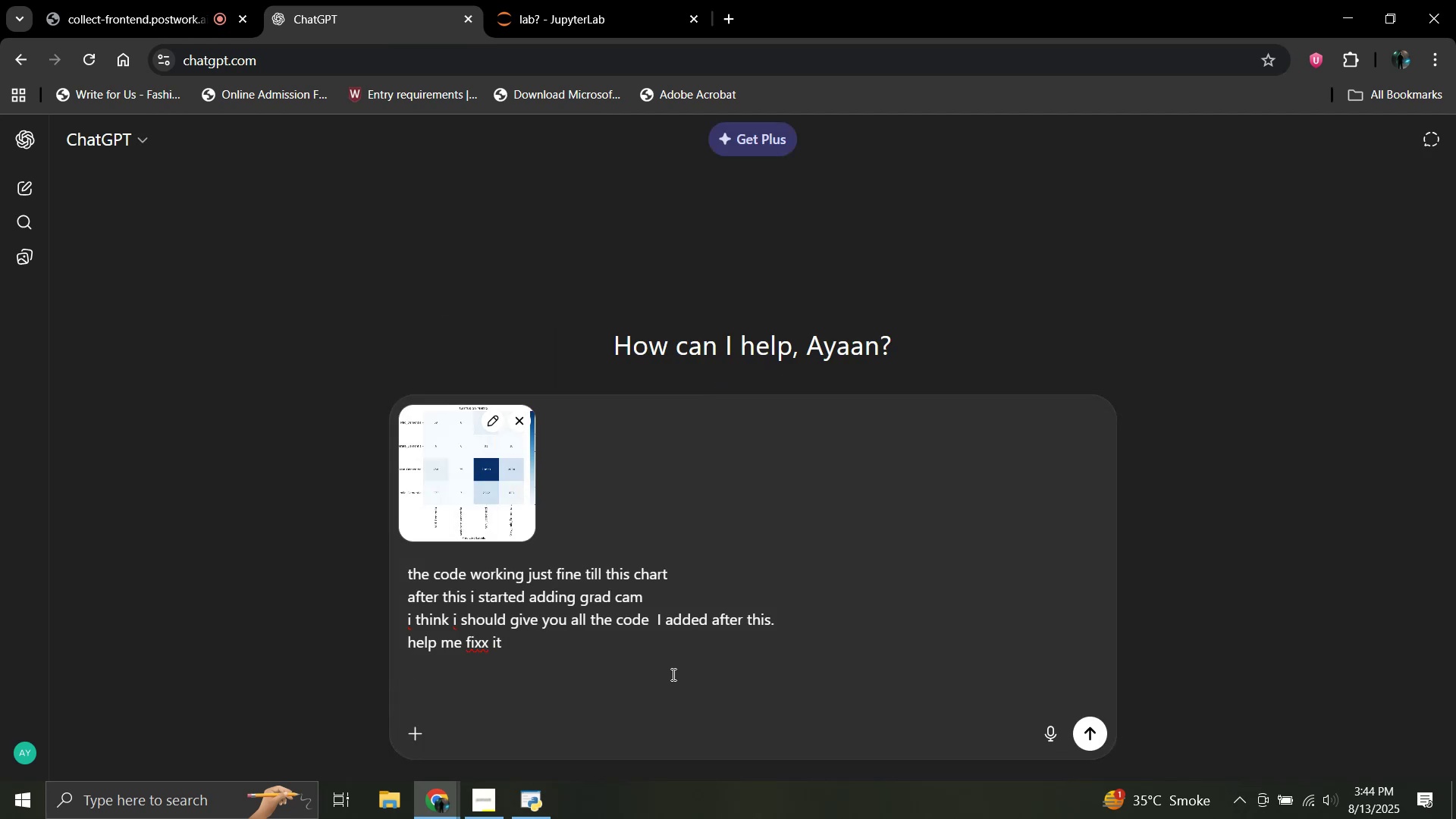 
type(now I will give you)
key(Backspace)
type(u each cell at a time for grad)
 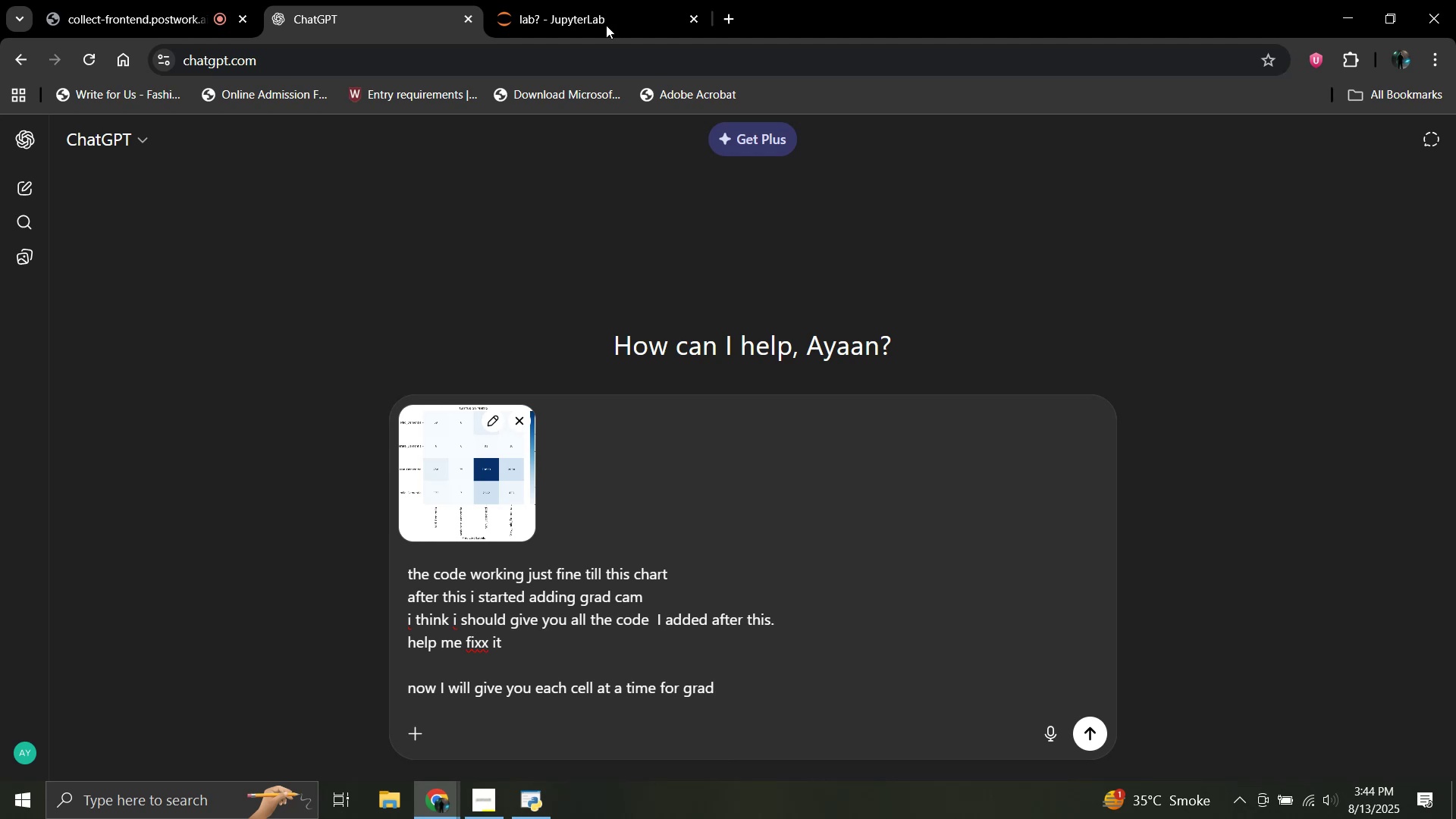 
left_click([602, 0])
 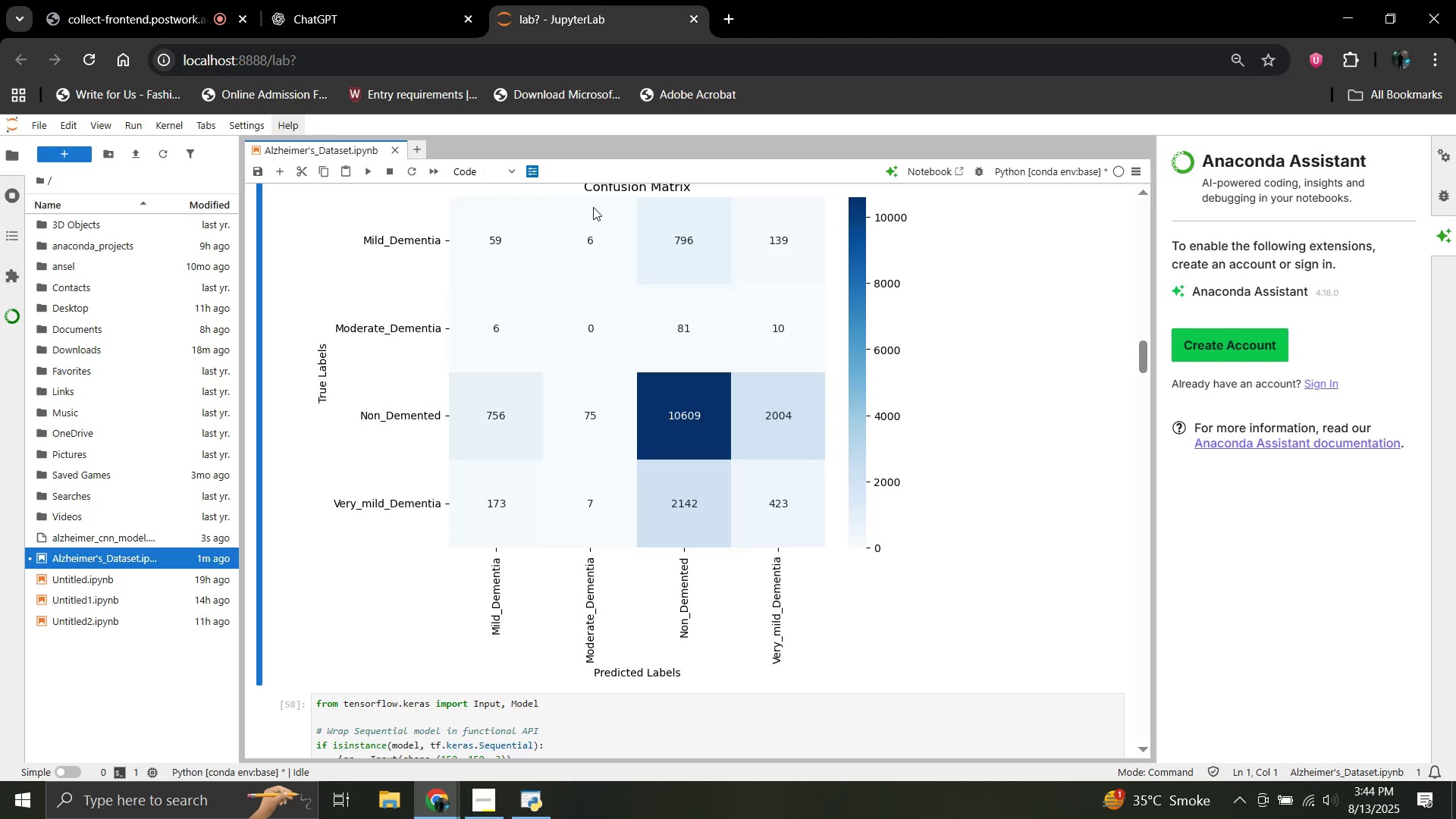 
scroll: coordinate [560, 356], scroll_direction: down, amount: 6.0
 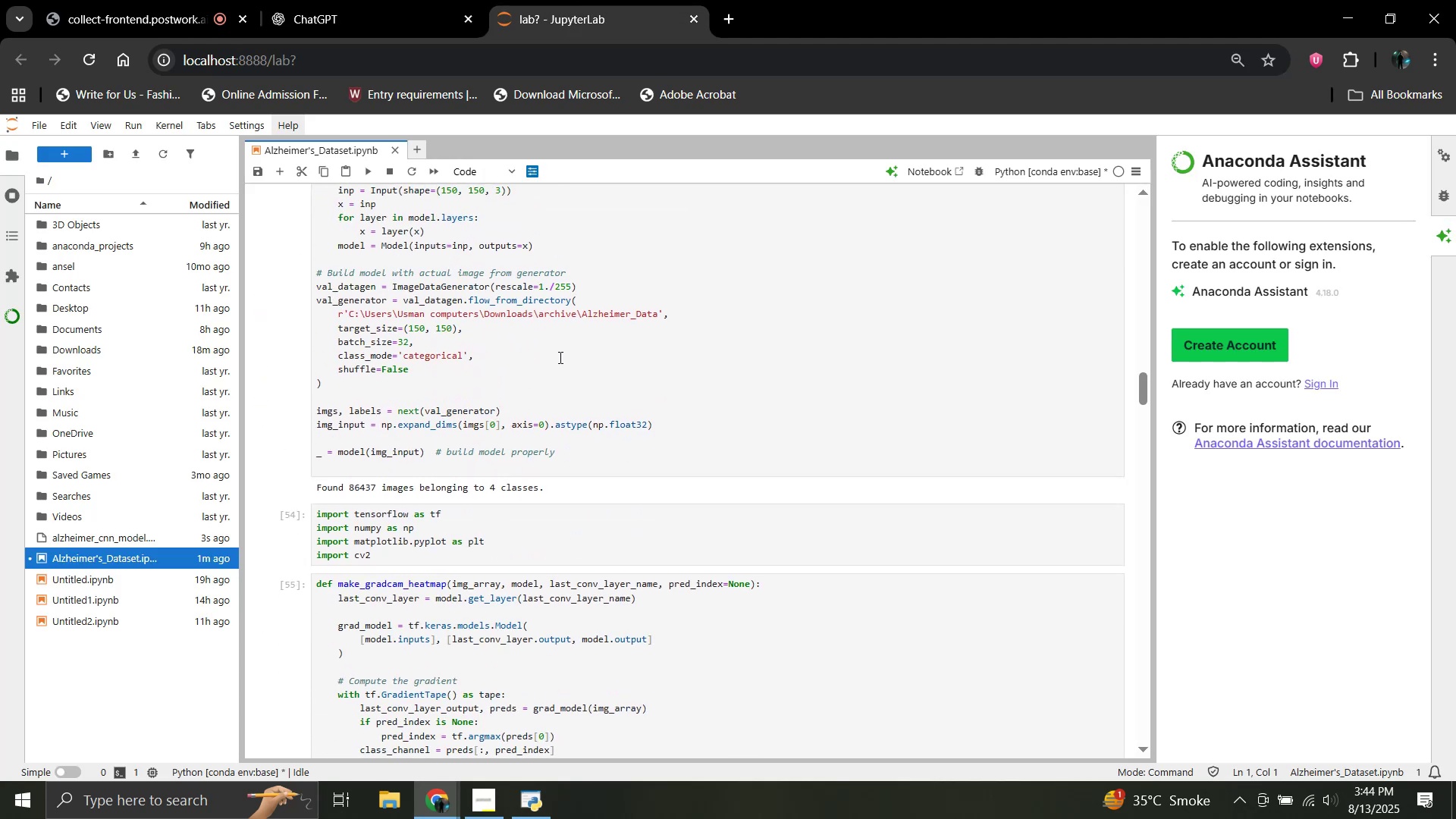 
left_click([344, 0])
 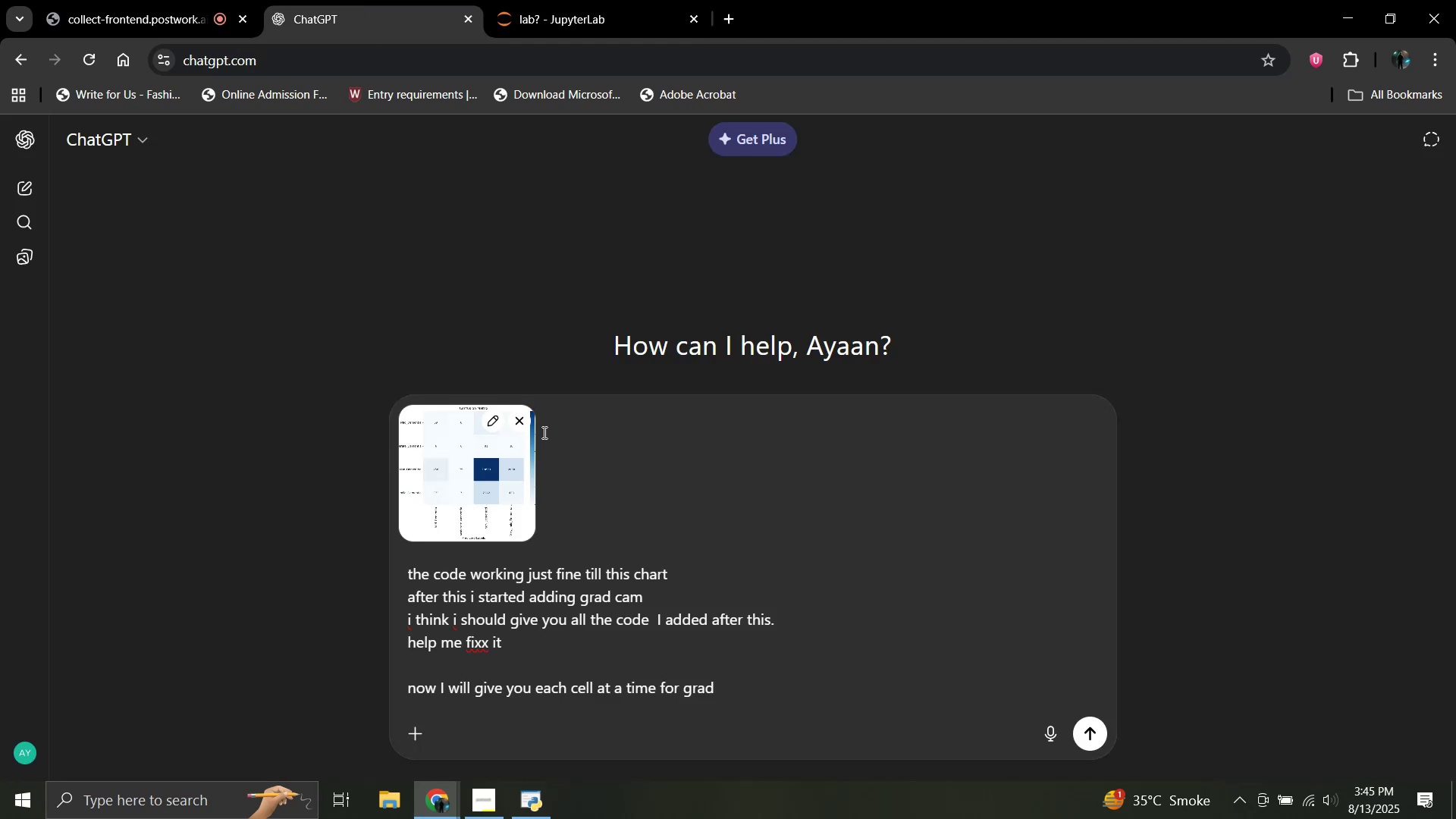 
type(cam and you will tell me what needs to fixed and do it in that particlu)
key(Backspace)
key(Backspace)
type(lu)
key(Backspace)
key(Backspace)
type(ular cell)
 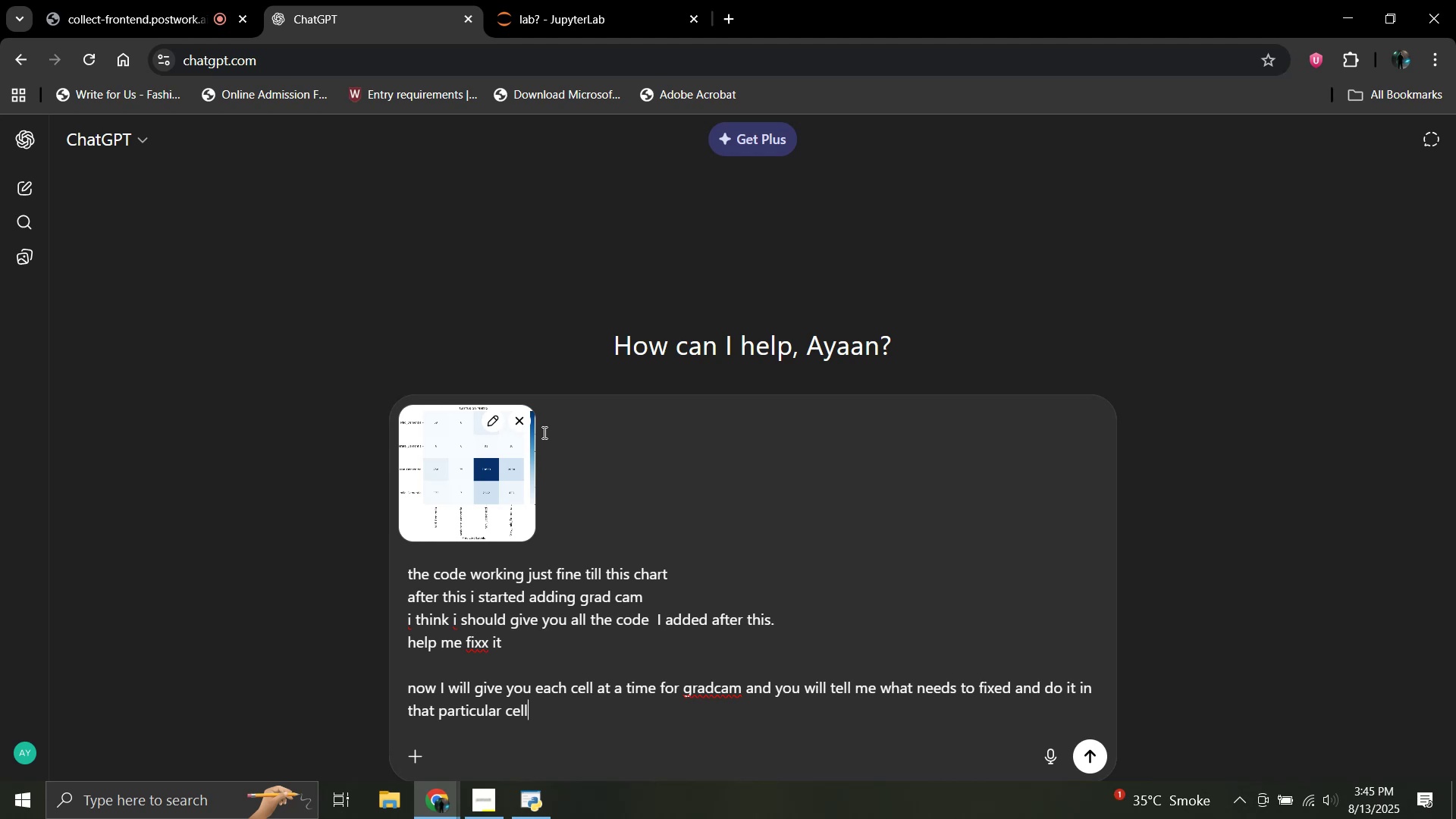 
key(Enter)
 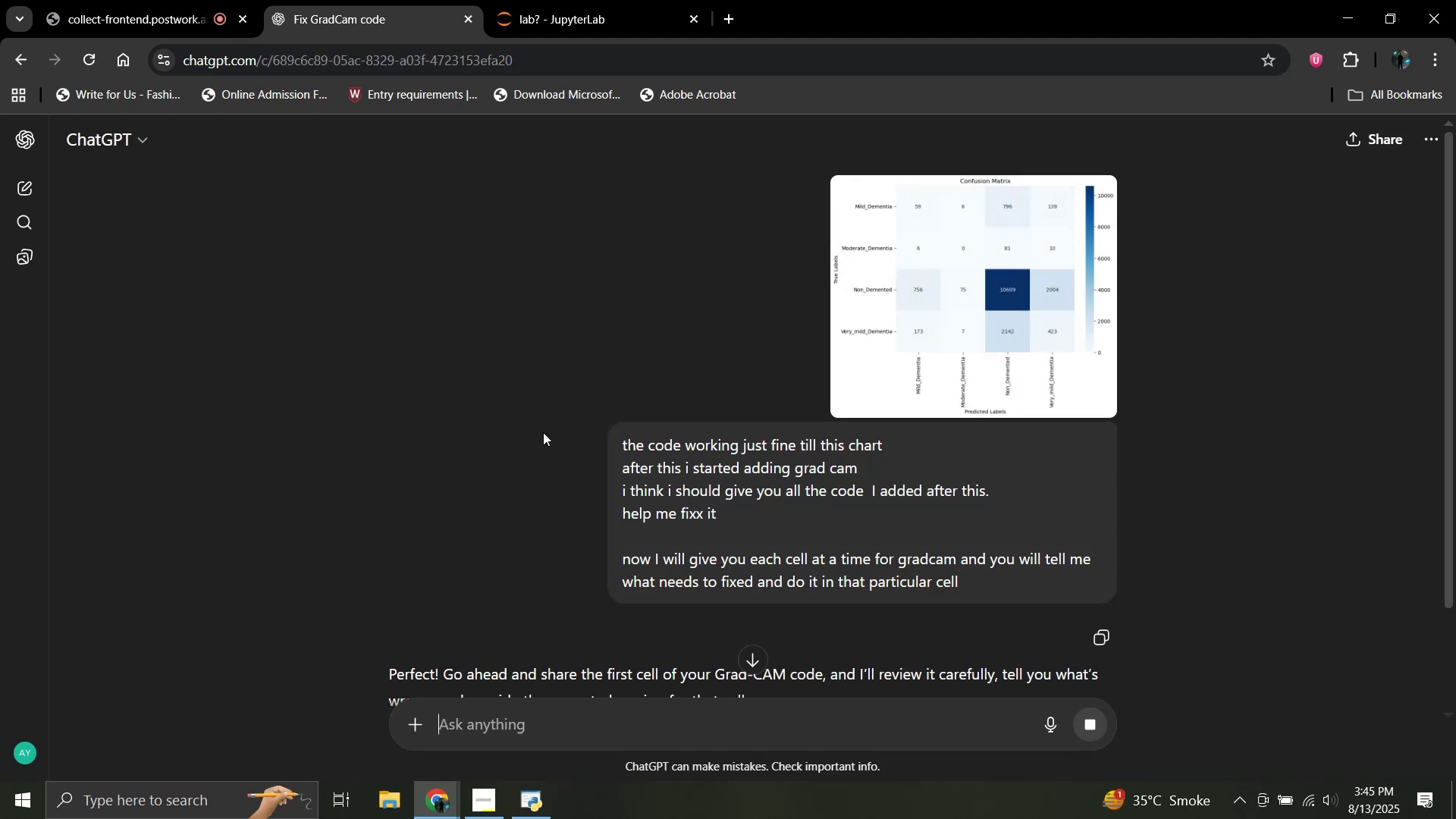 
scroll: coordinate [541, 431], scroll_direction: down, amount: 2.0
 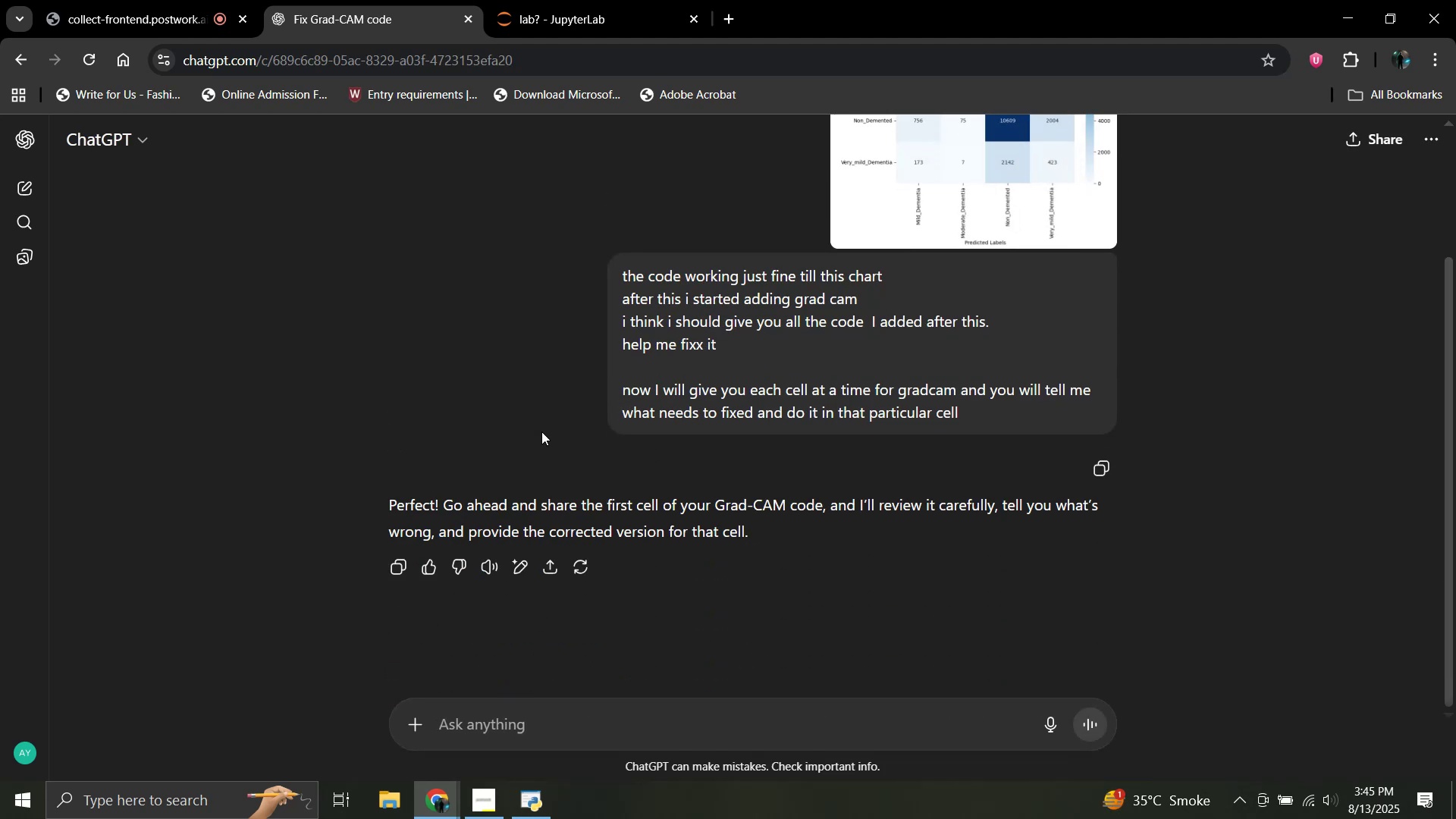 
wait(6.51)
 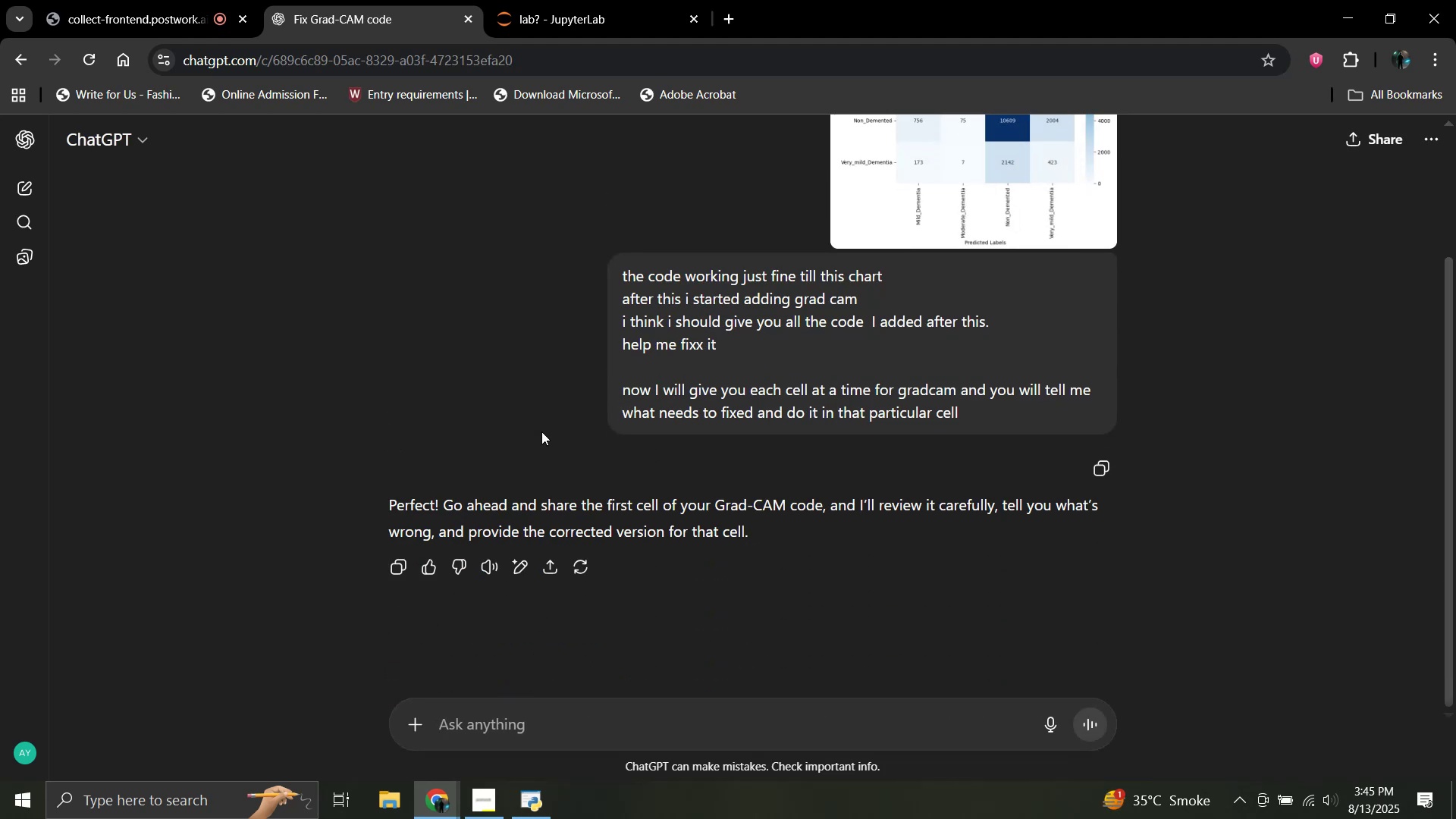 
left_click([550, 0])
 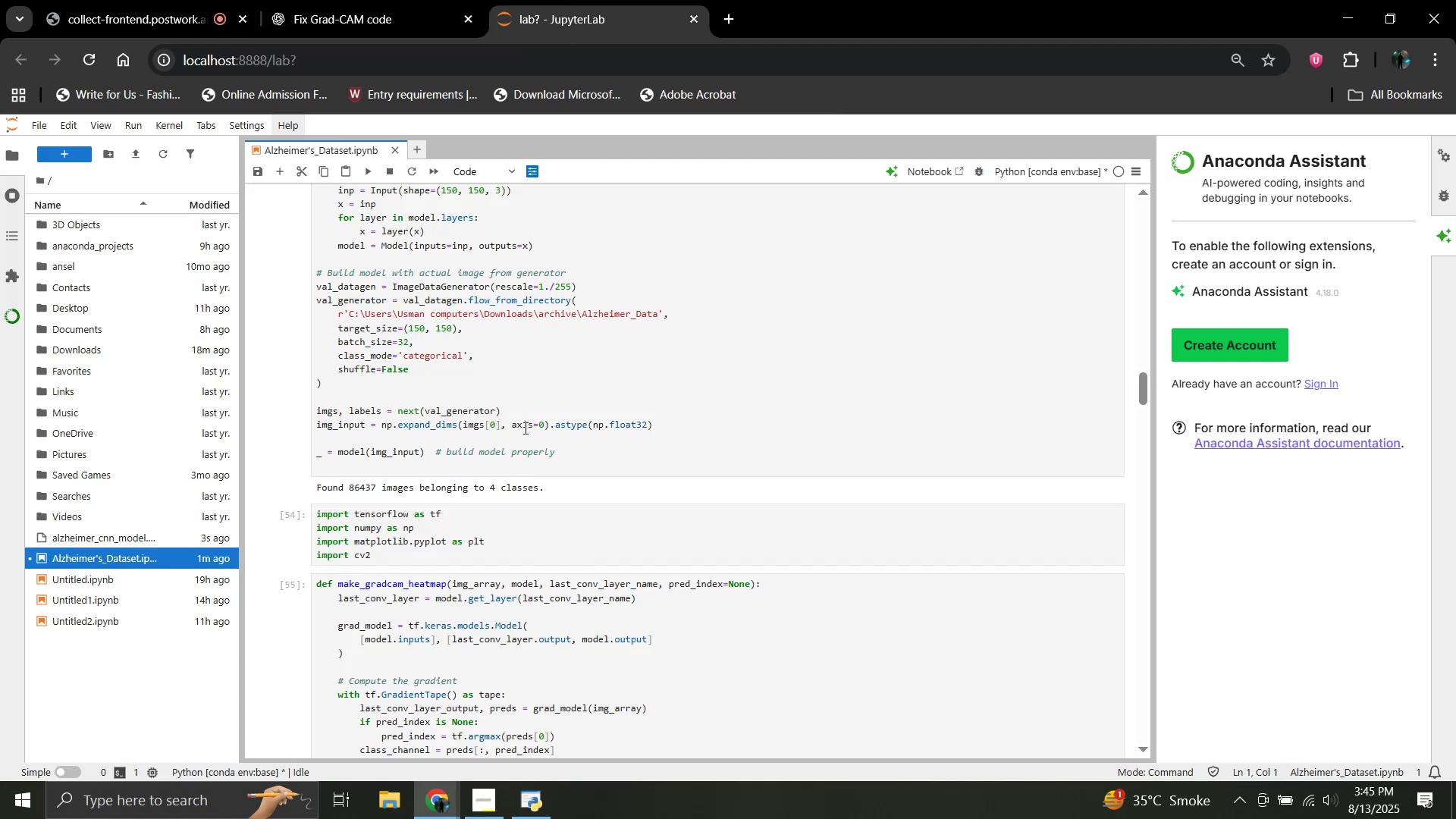 
scroll: coordinate [503, 453], scroll_direction: up, amount: 2.0
 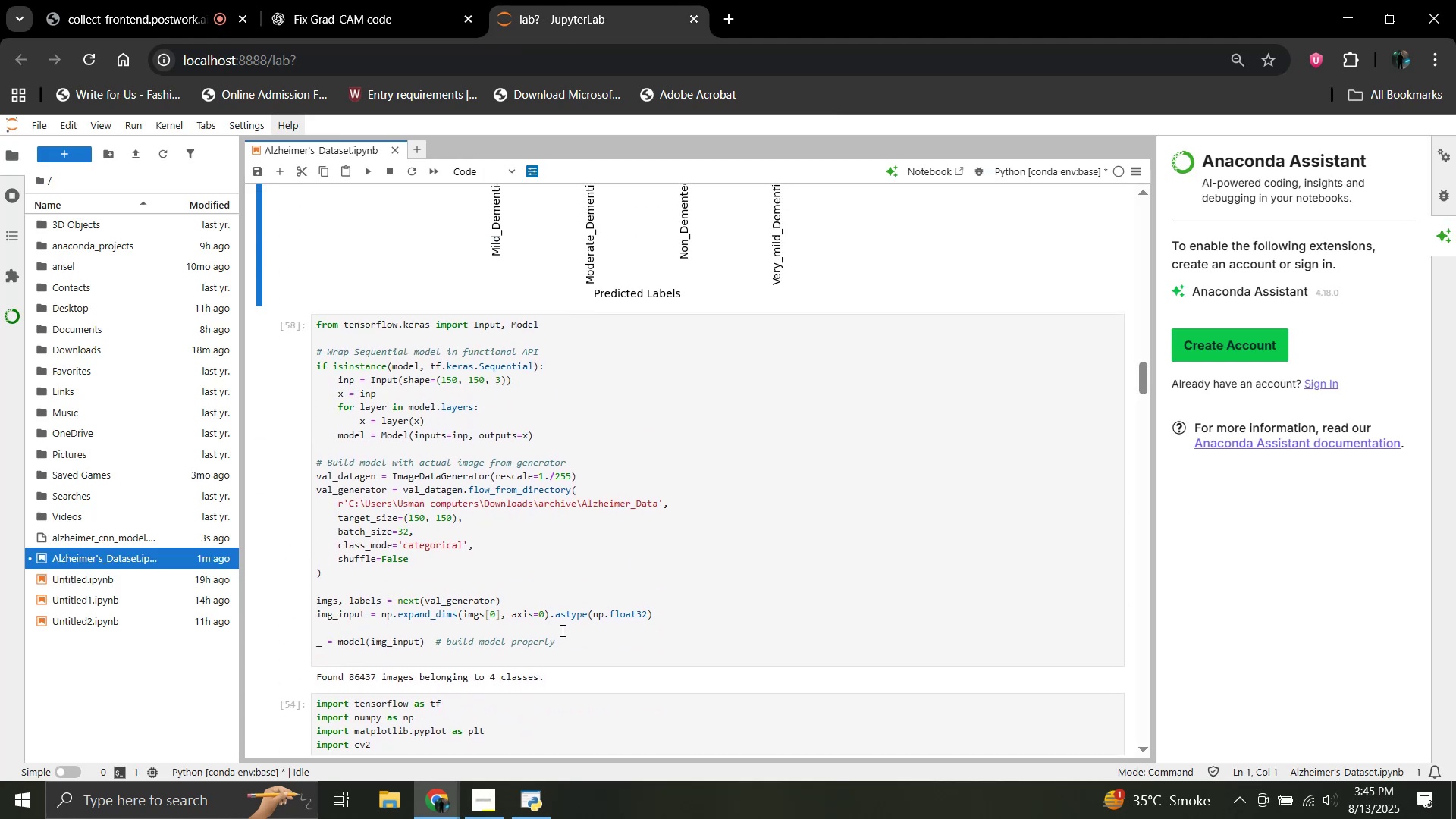 
left_click_drag(start_coordinate=[576, 652], to_coordinate=[318, 330])
 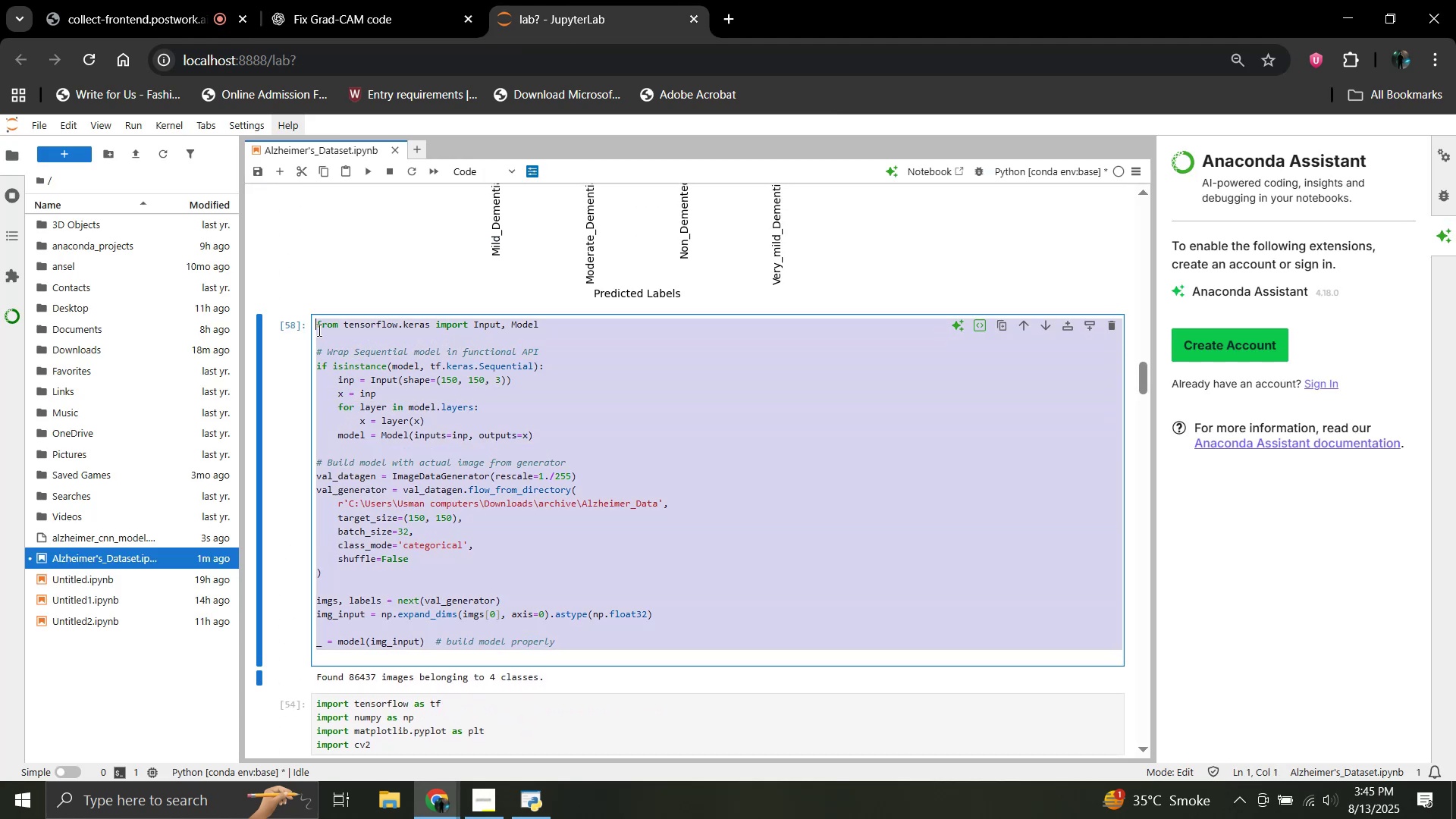 
key(Control+C)
 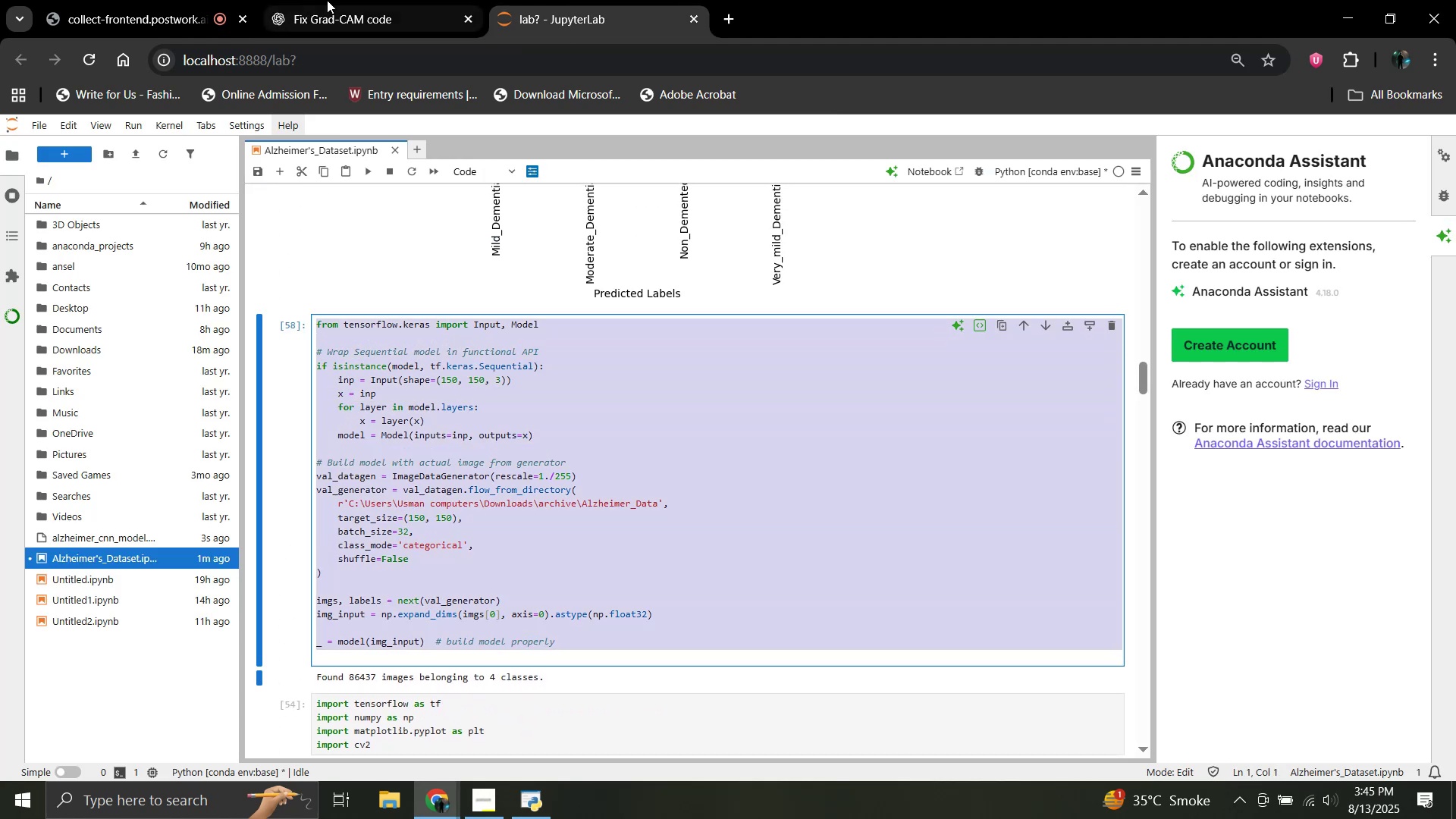 
left_click([327, 0])
 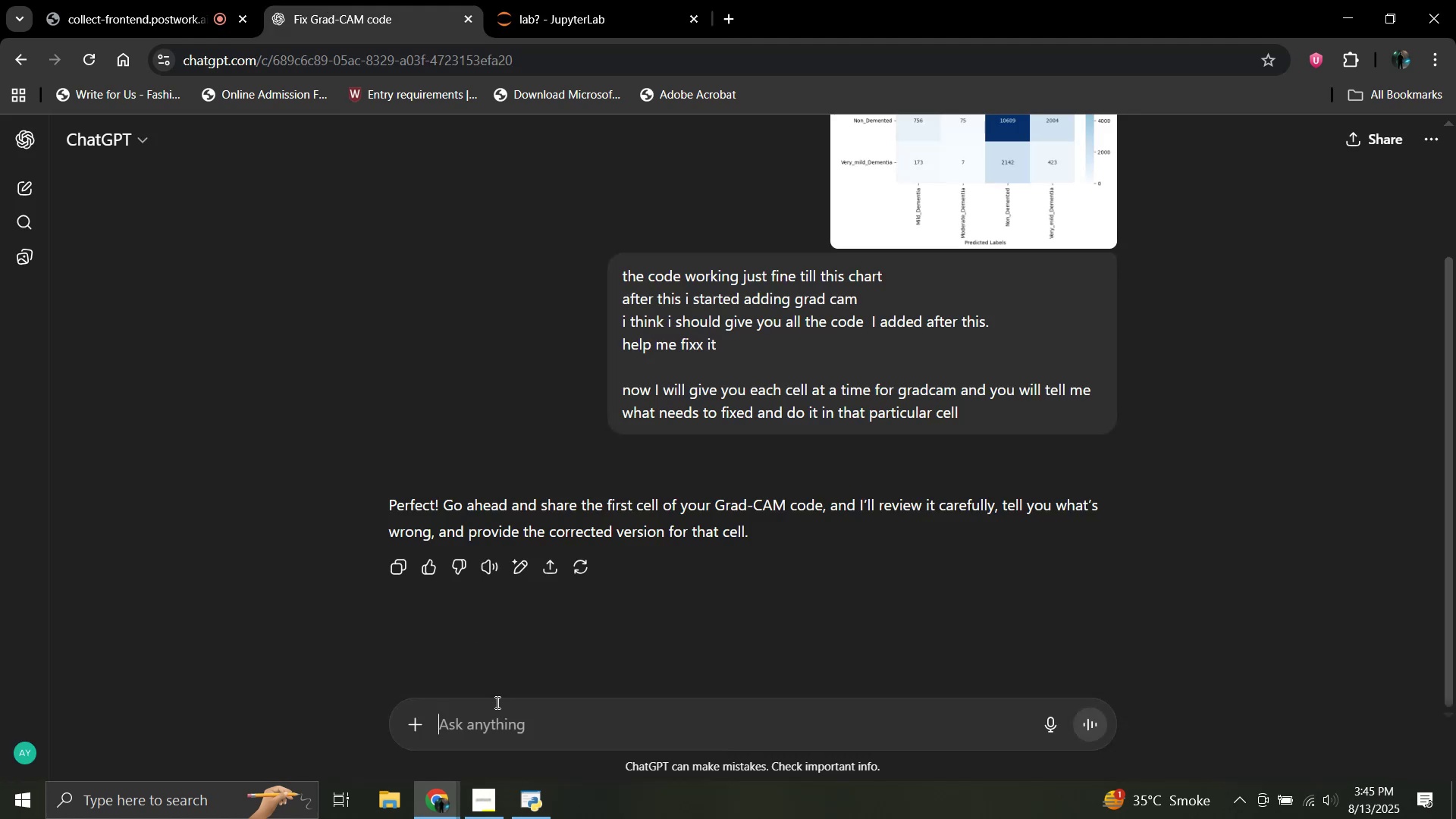 
key(Control+V)
 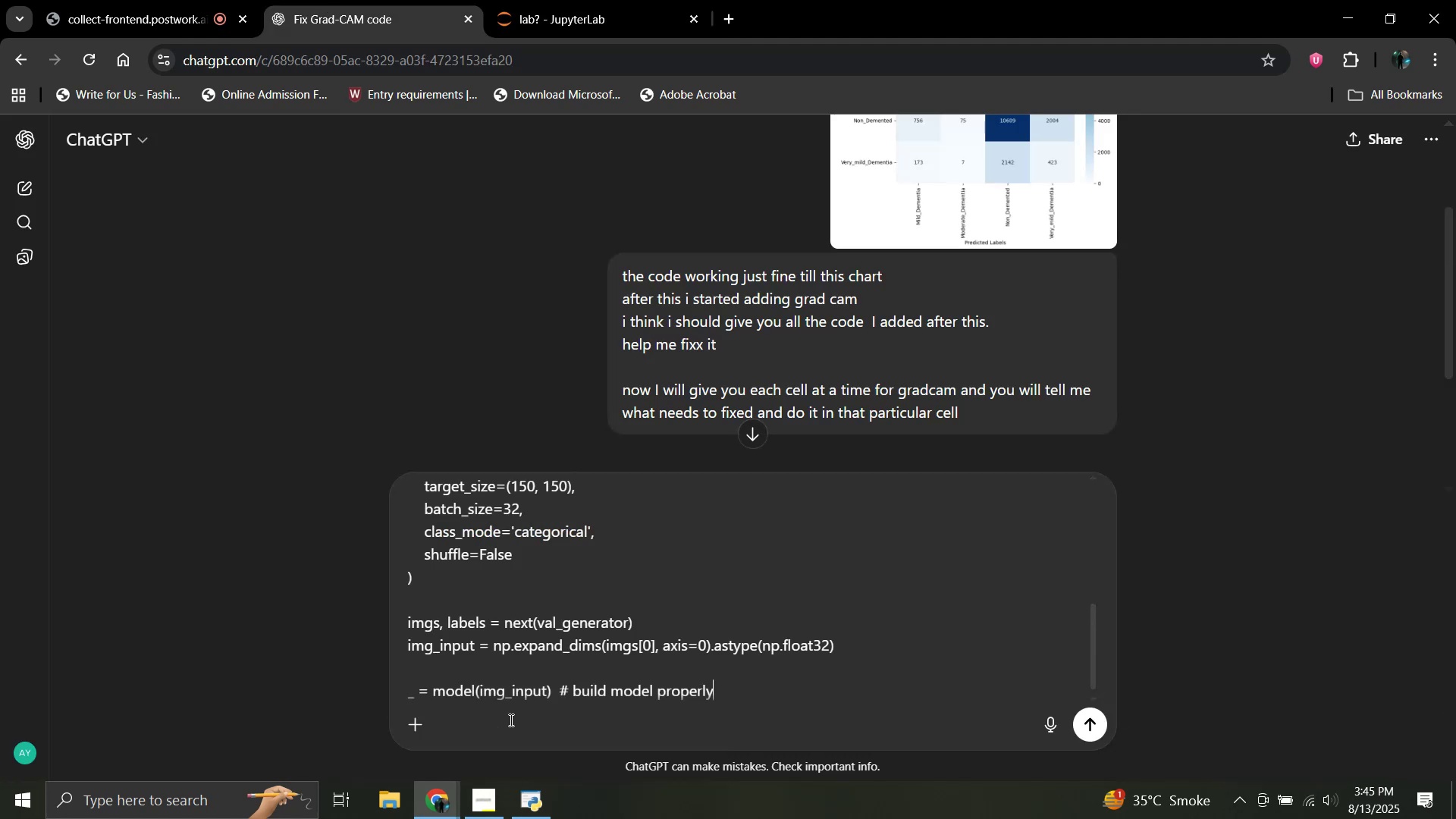 
key(Enter)
 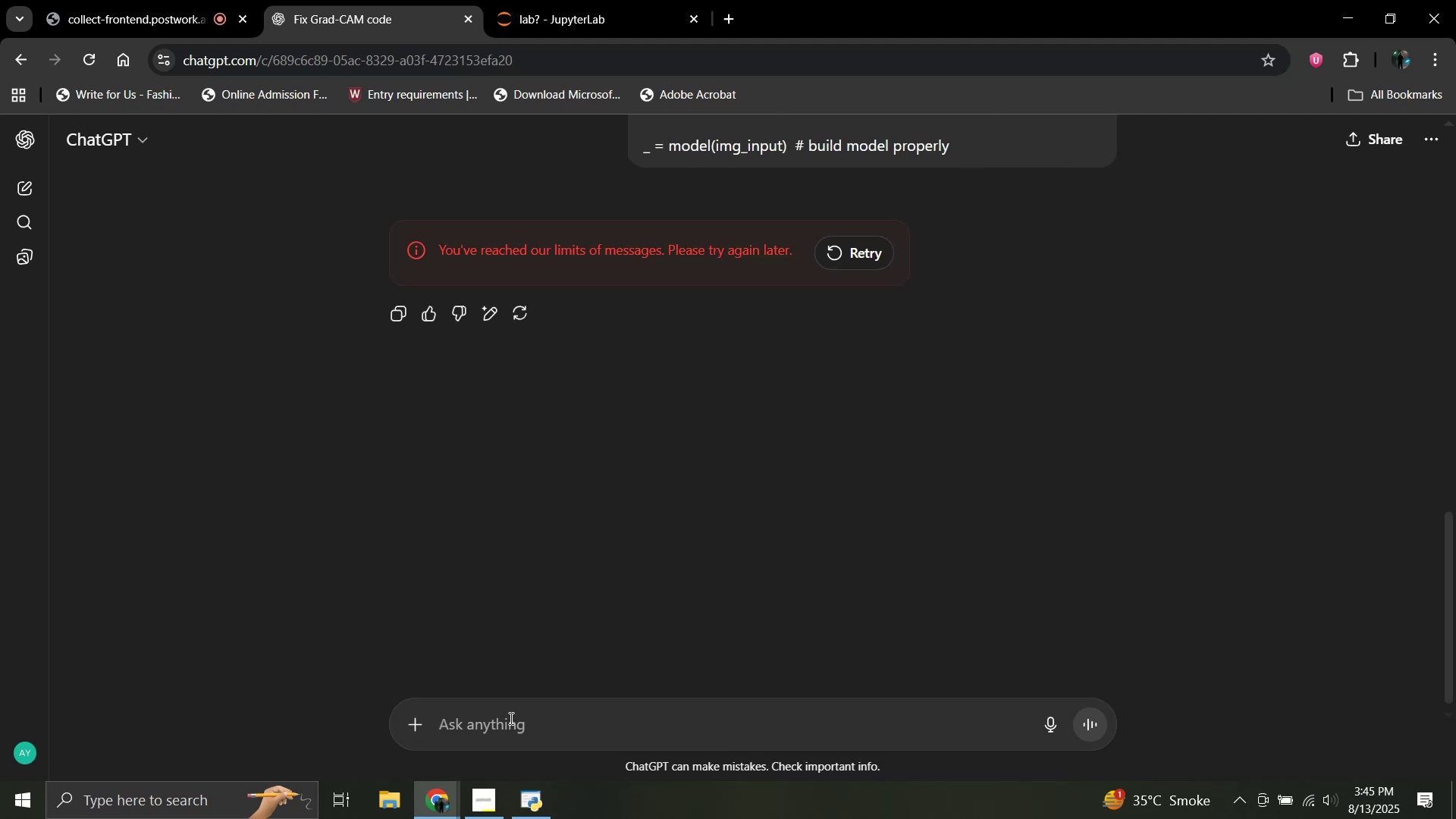 
scroll: coordinate [513, 411], scroll_direction: down, amount: 2.0
 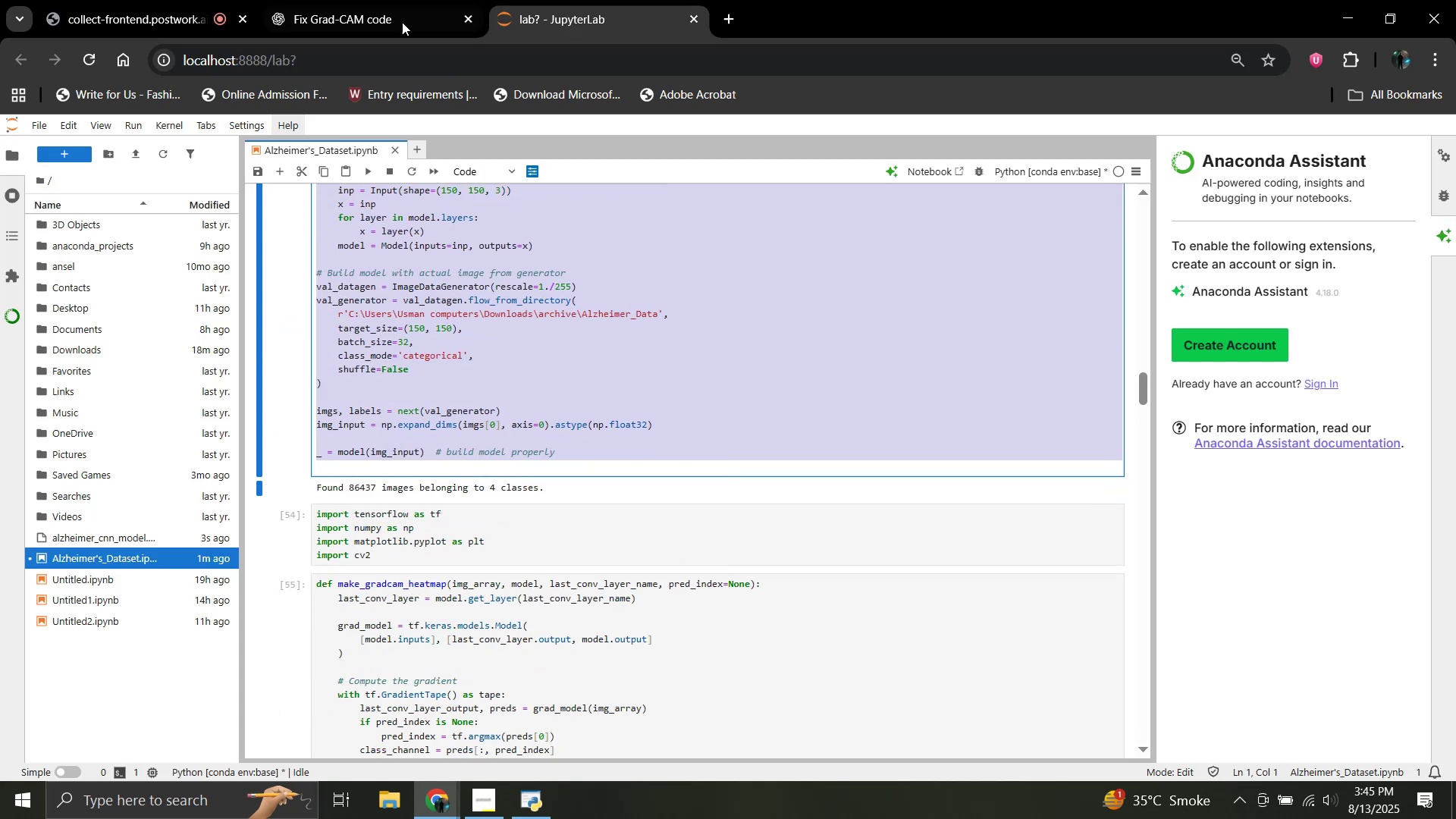 
left_click([399, 13])
 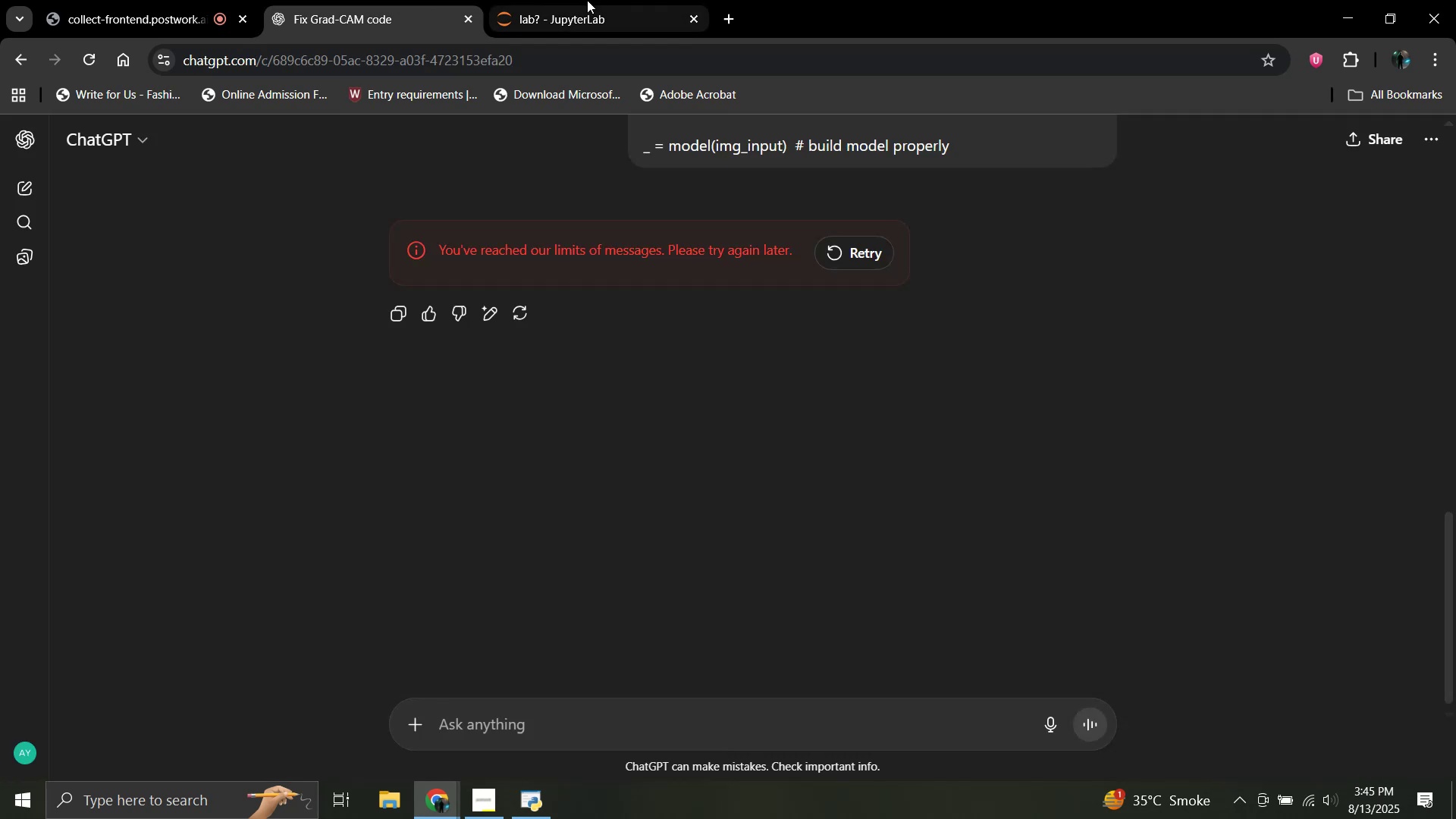 
left_click([587, 0])
 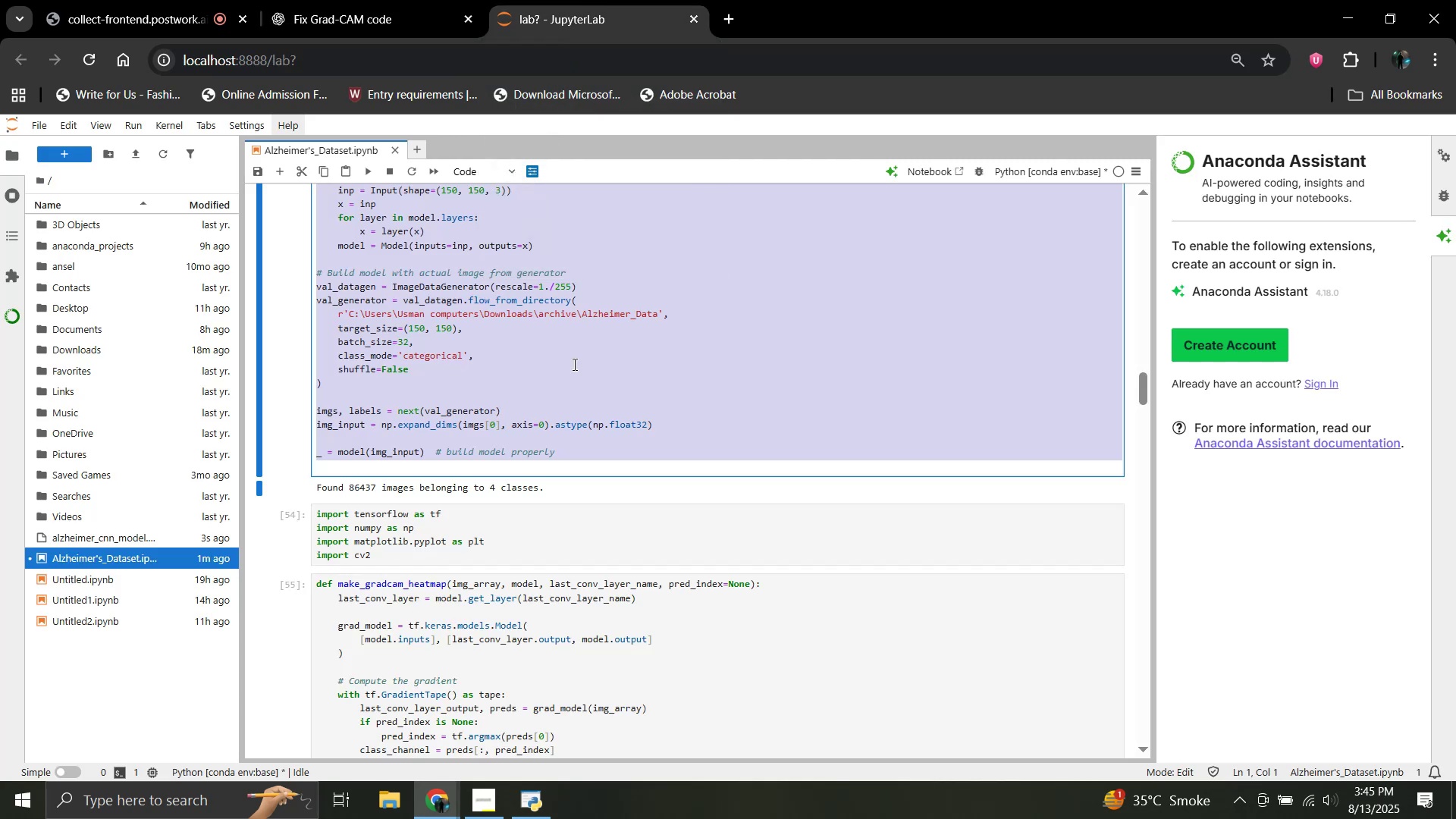 
scroll: coordinate [519, 379], scroll_direction: down, amount: 60.0
 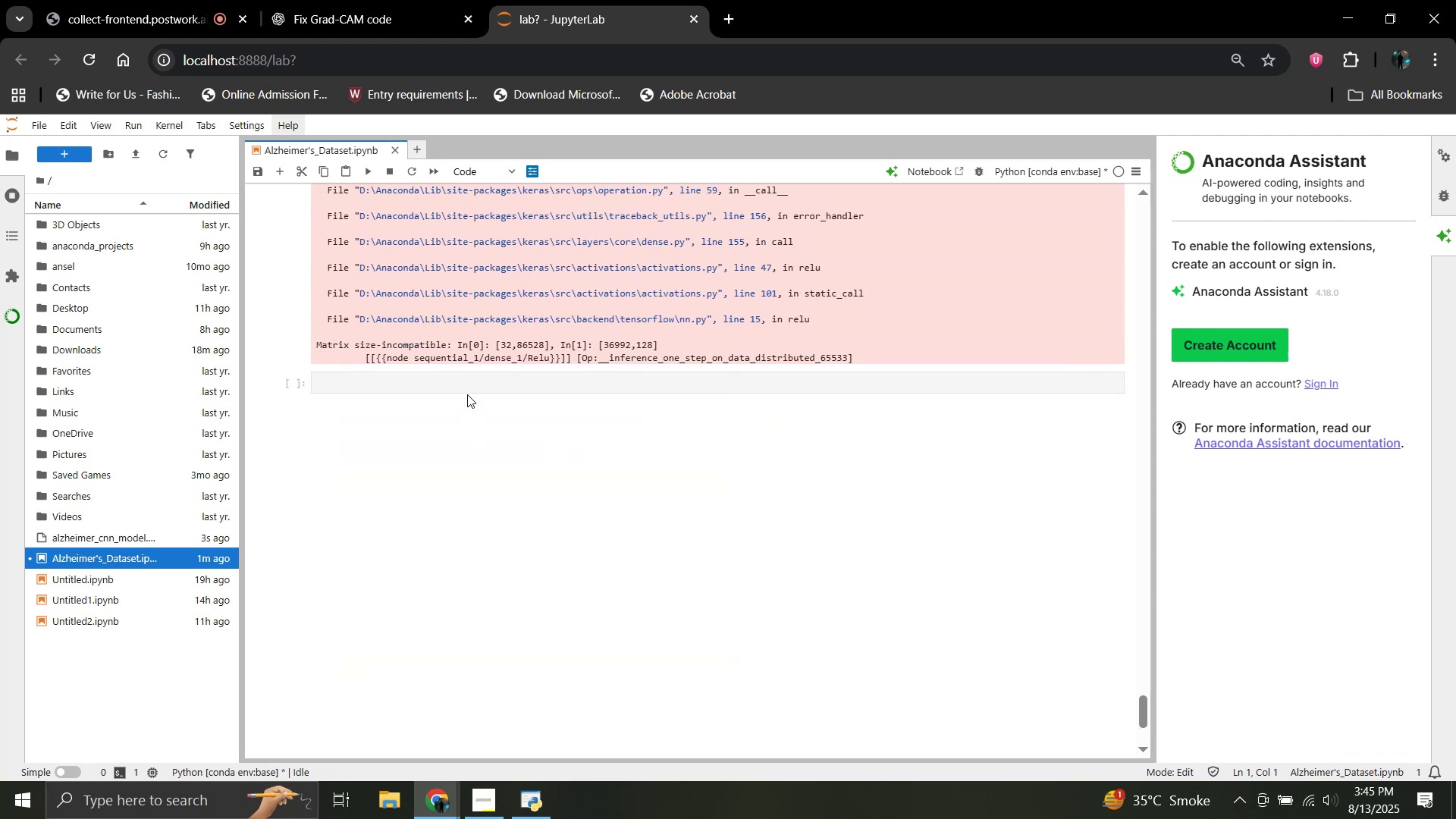 
left_click([464, 382])
 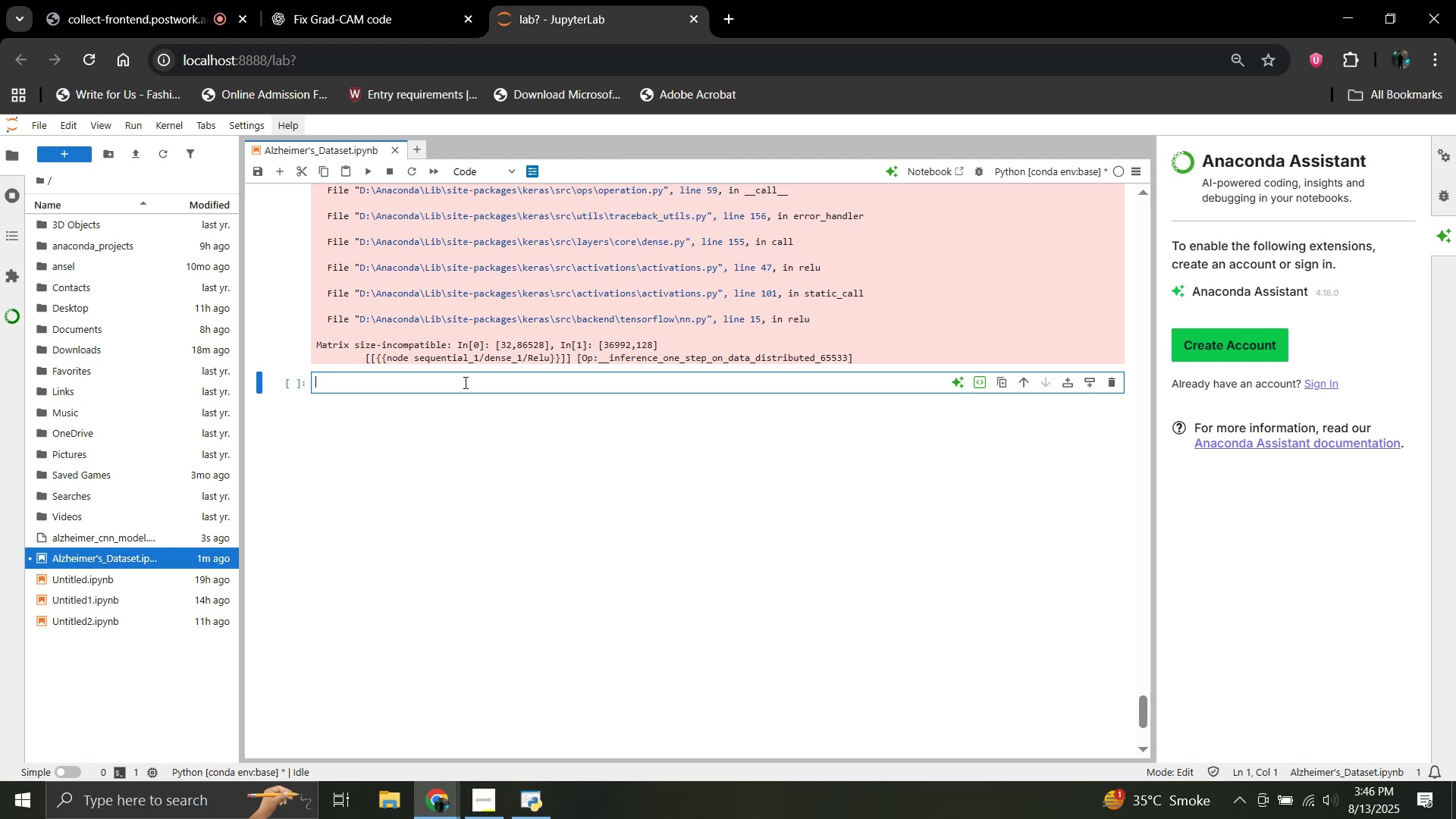 
wait(31.72)
 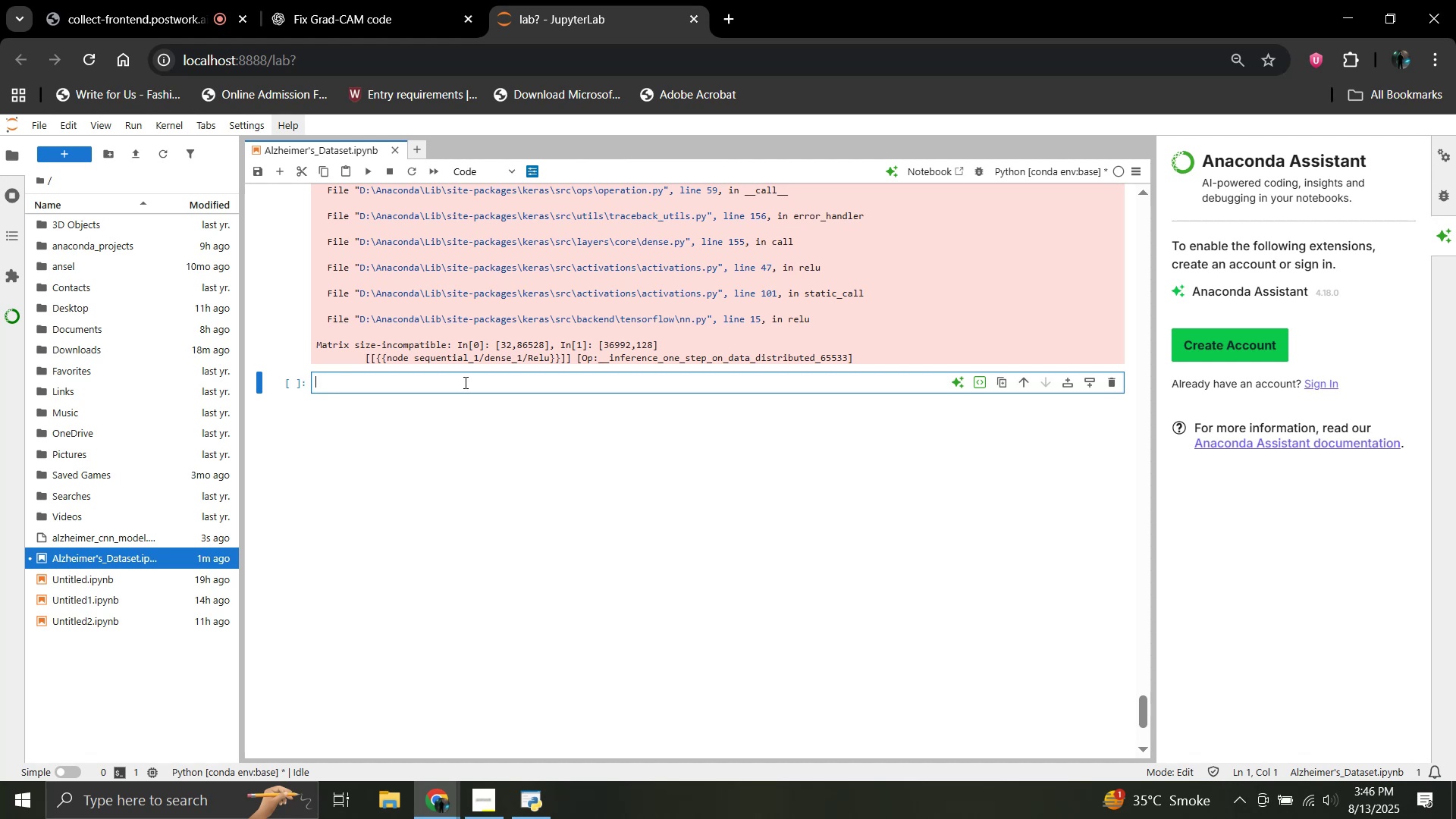 
scroll: coordinate [479, 368], scroll_direction: up, amount: 19.0
 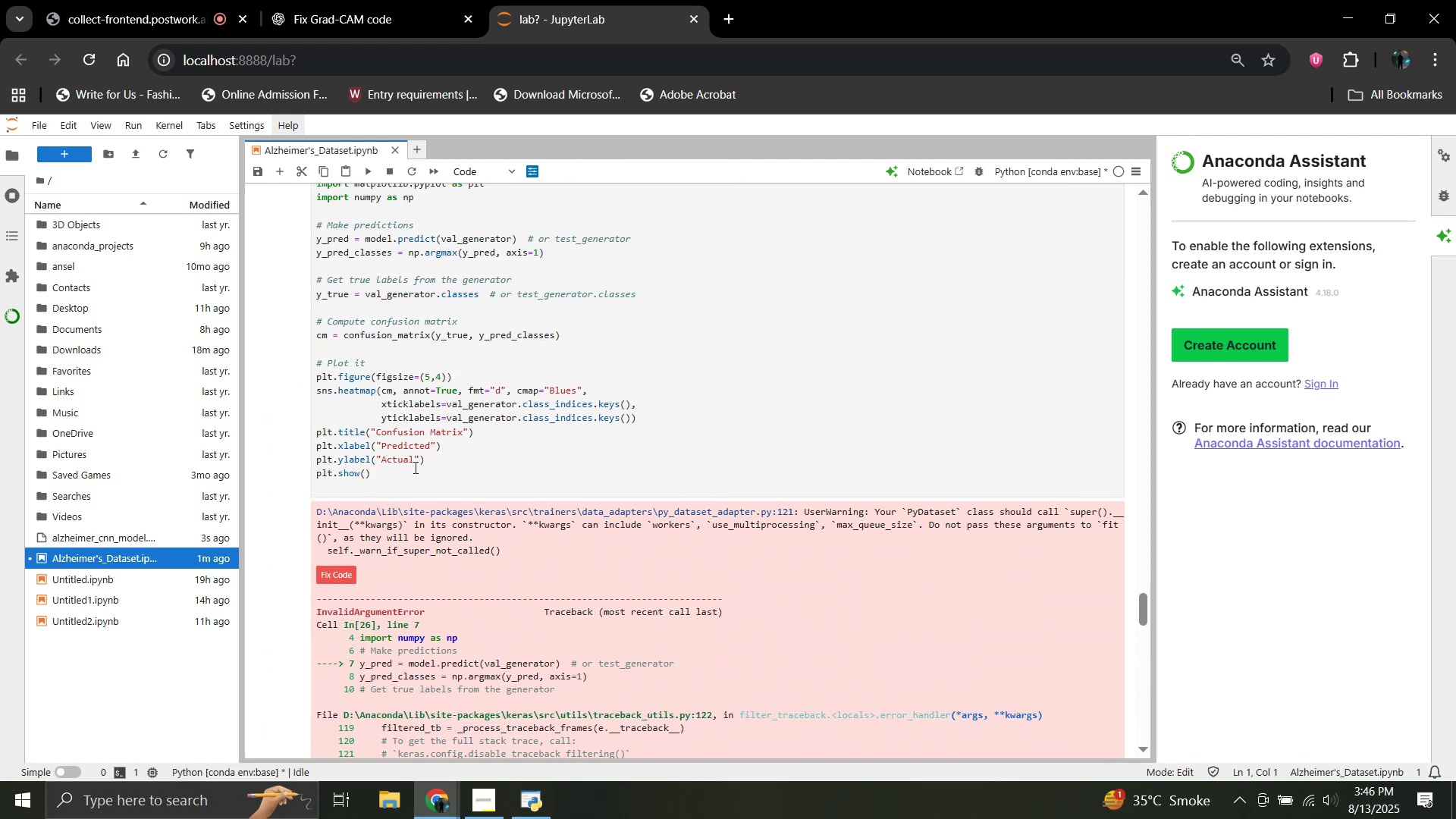 
left_click([418, 475])
 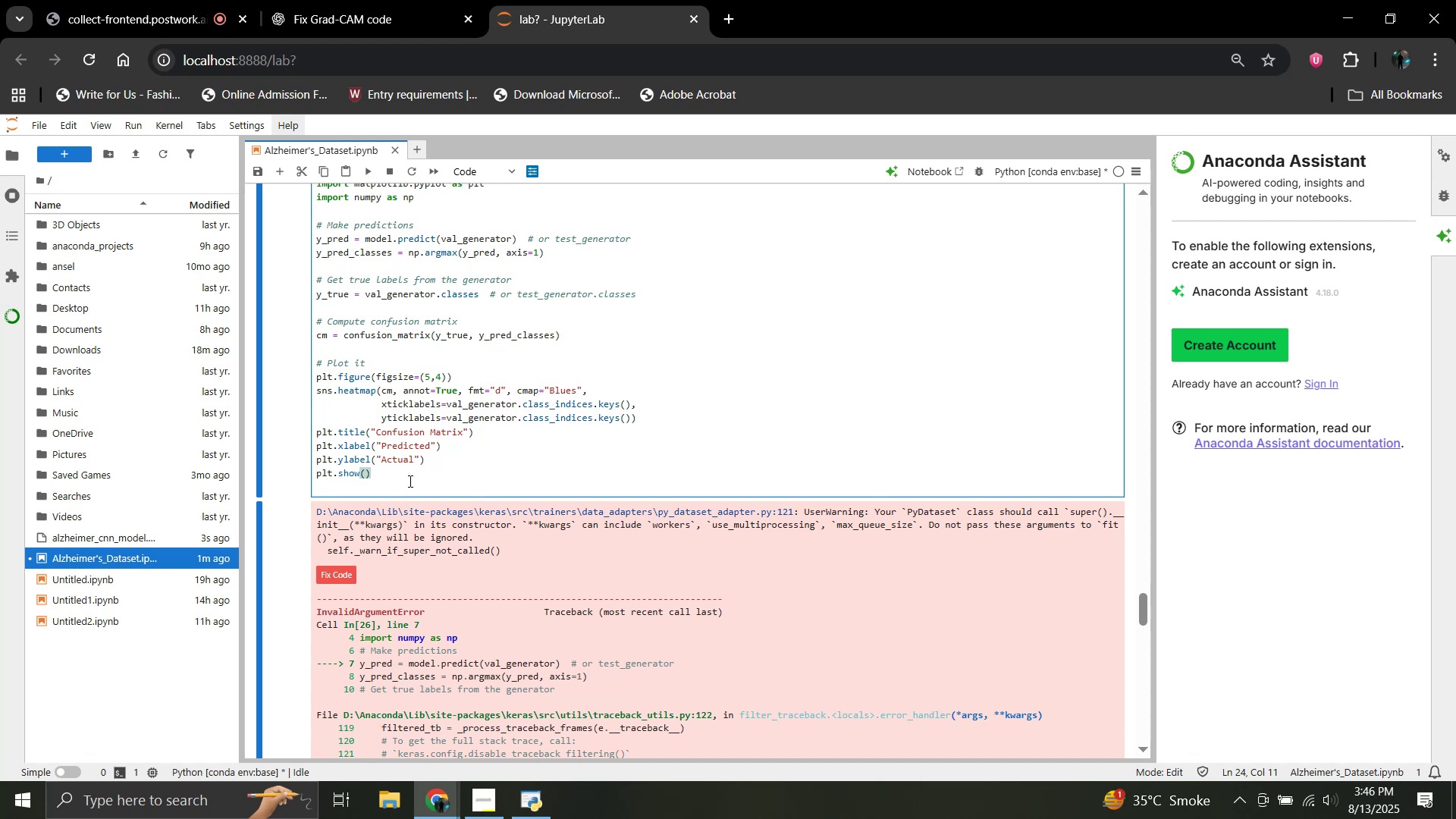 
wait(6.19)
 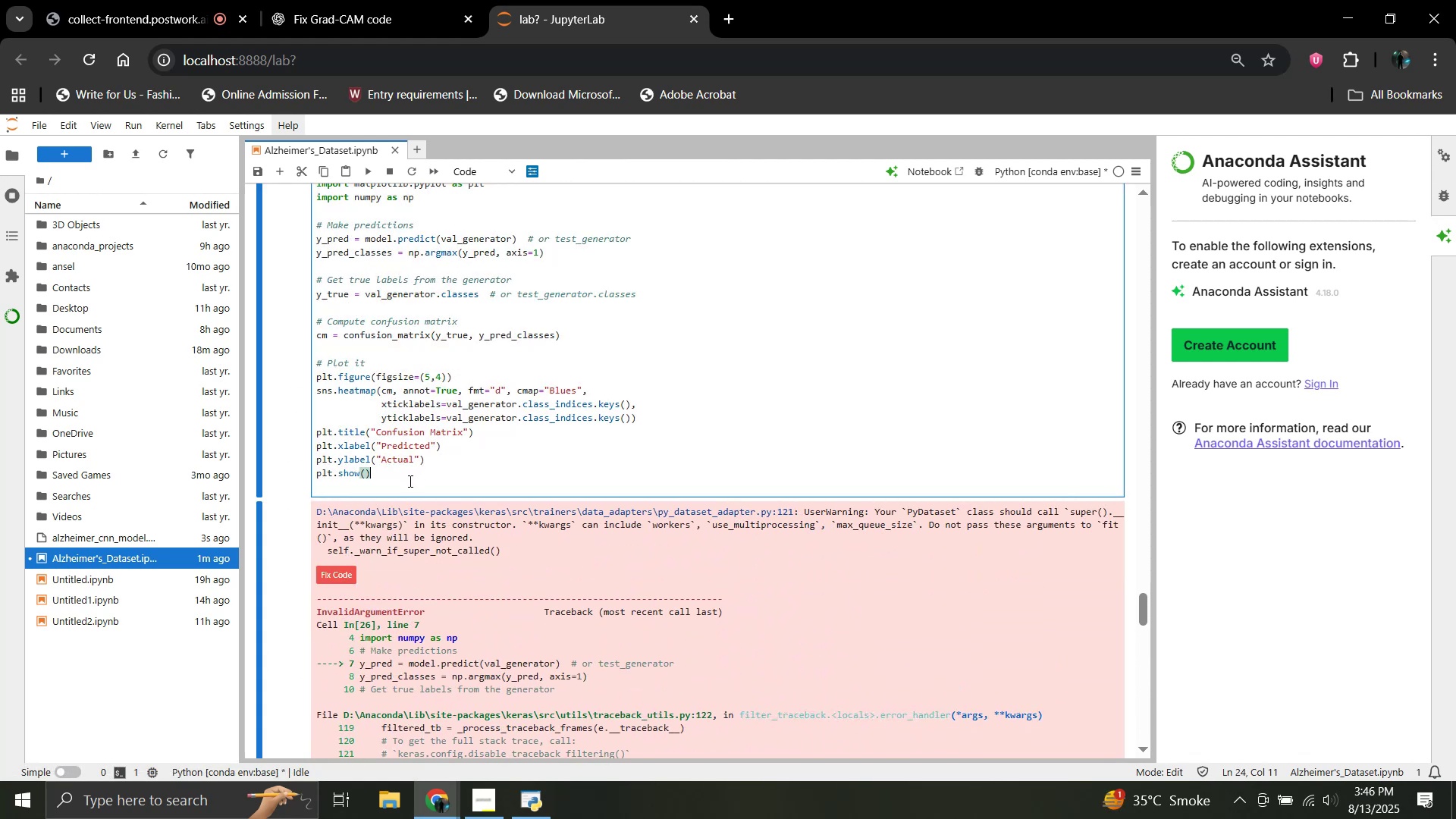 
key(Shift+Enter)
 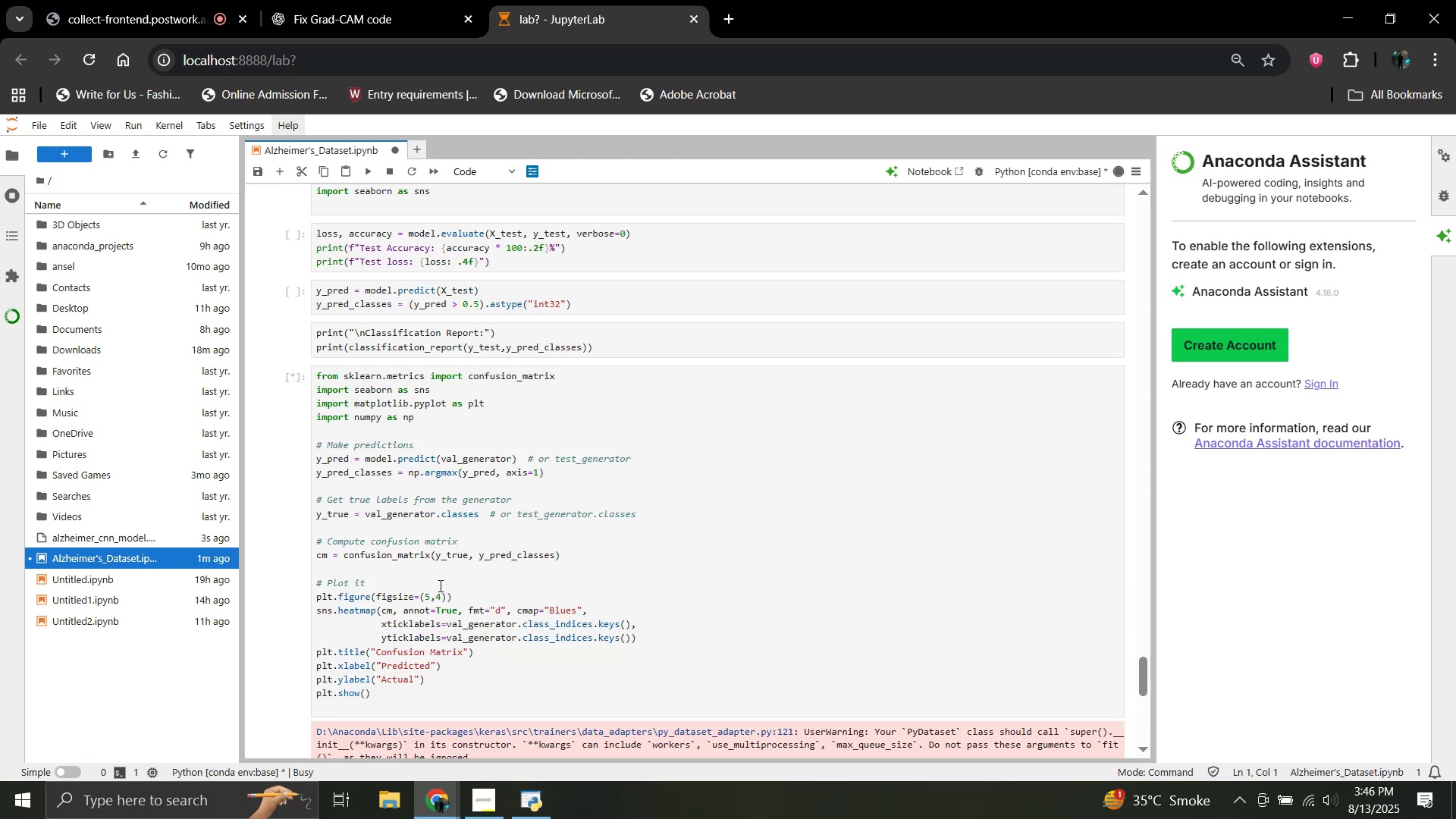 
left_click([407, 701])
 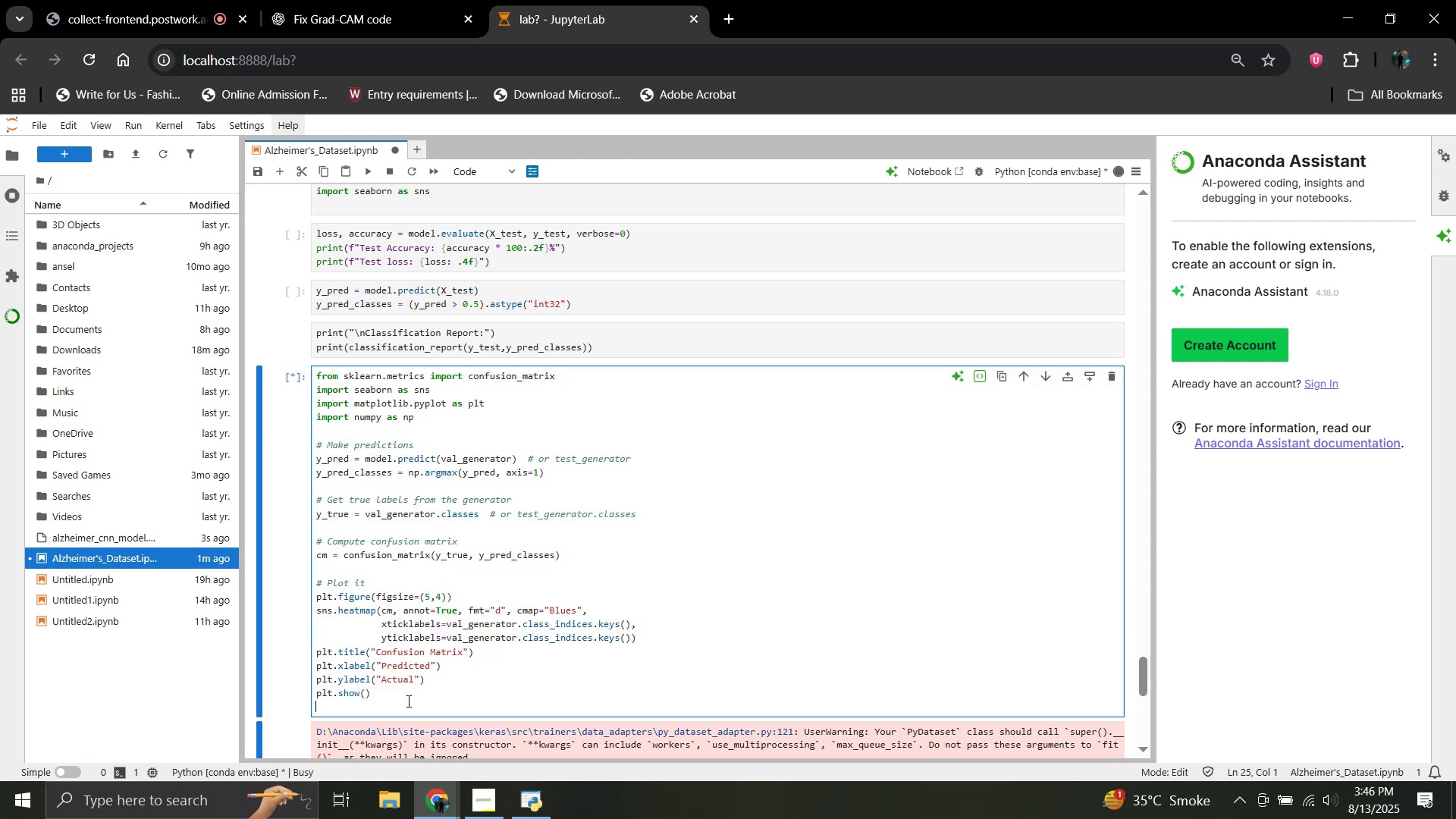 
left_click([407, 701])
 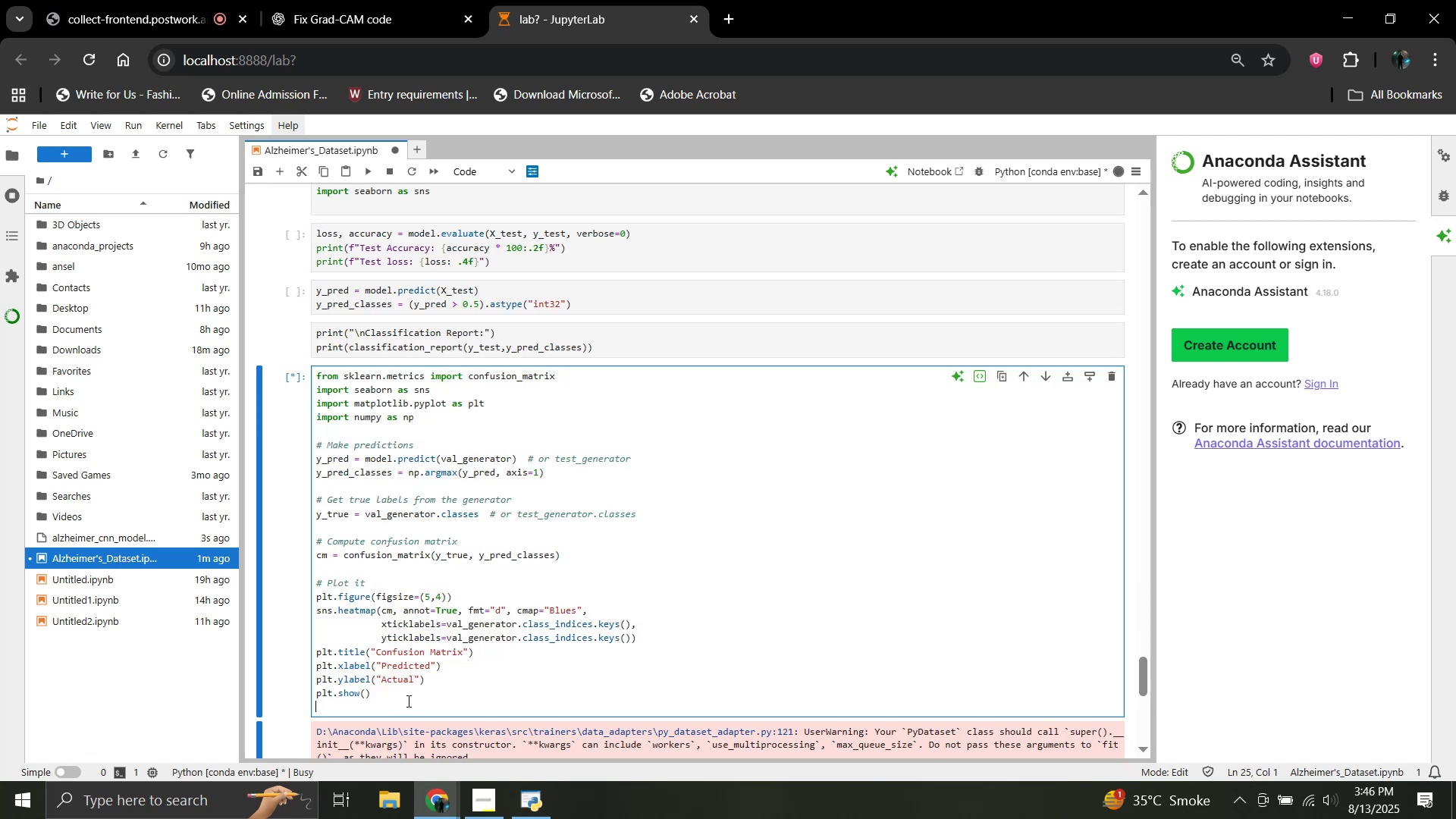 
key(Enter)
 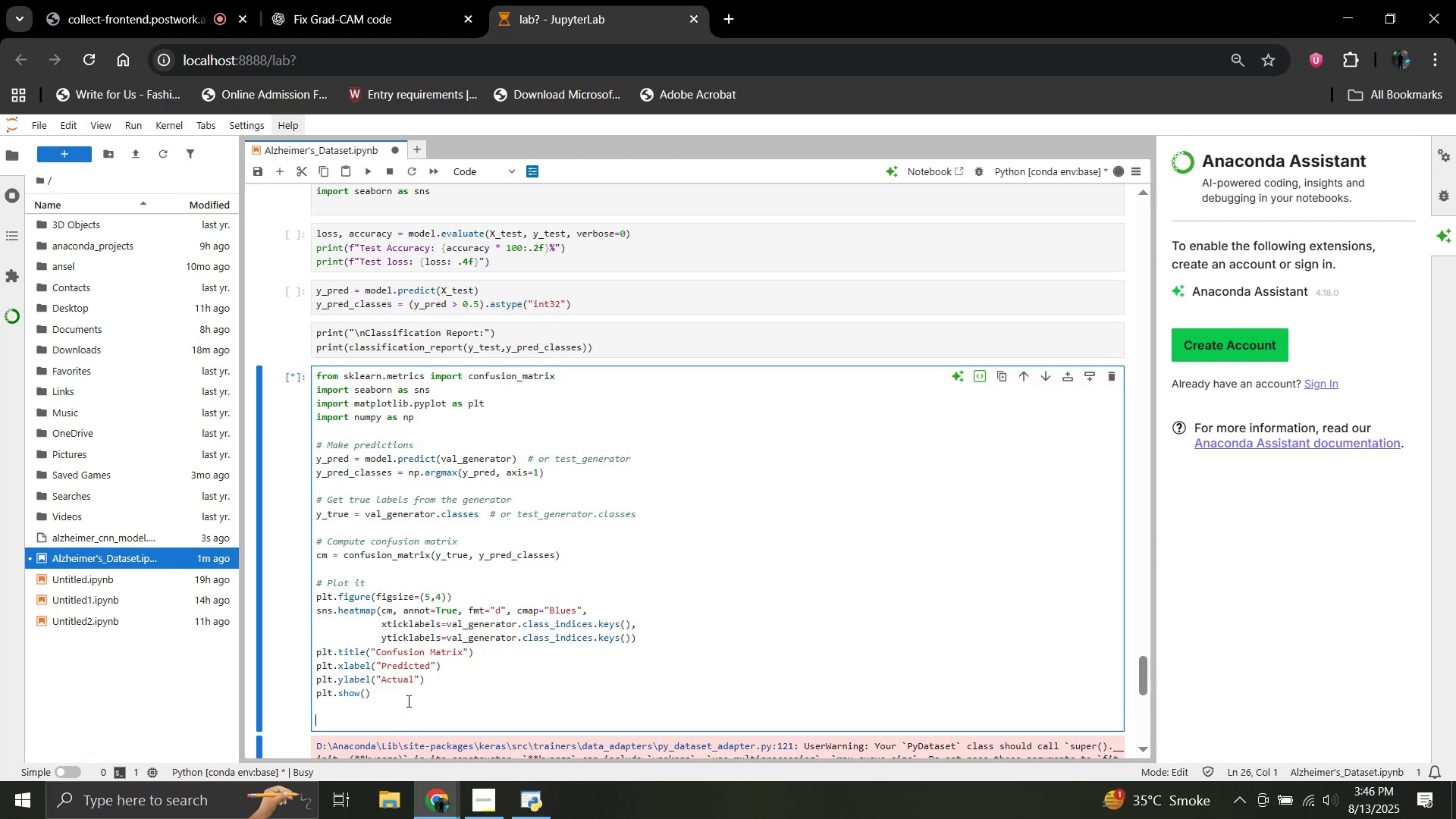 
type(plt.figure(figsize=)
 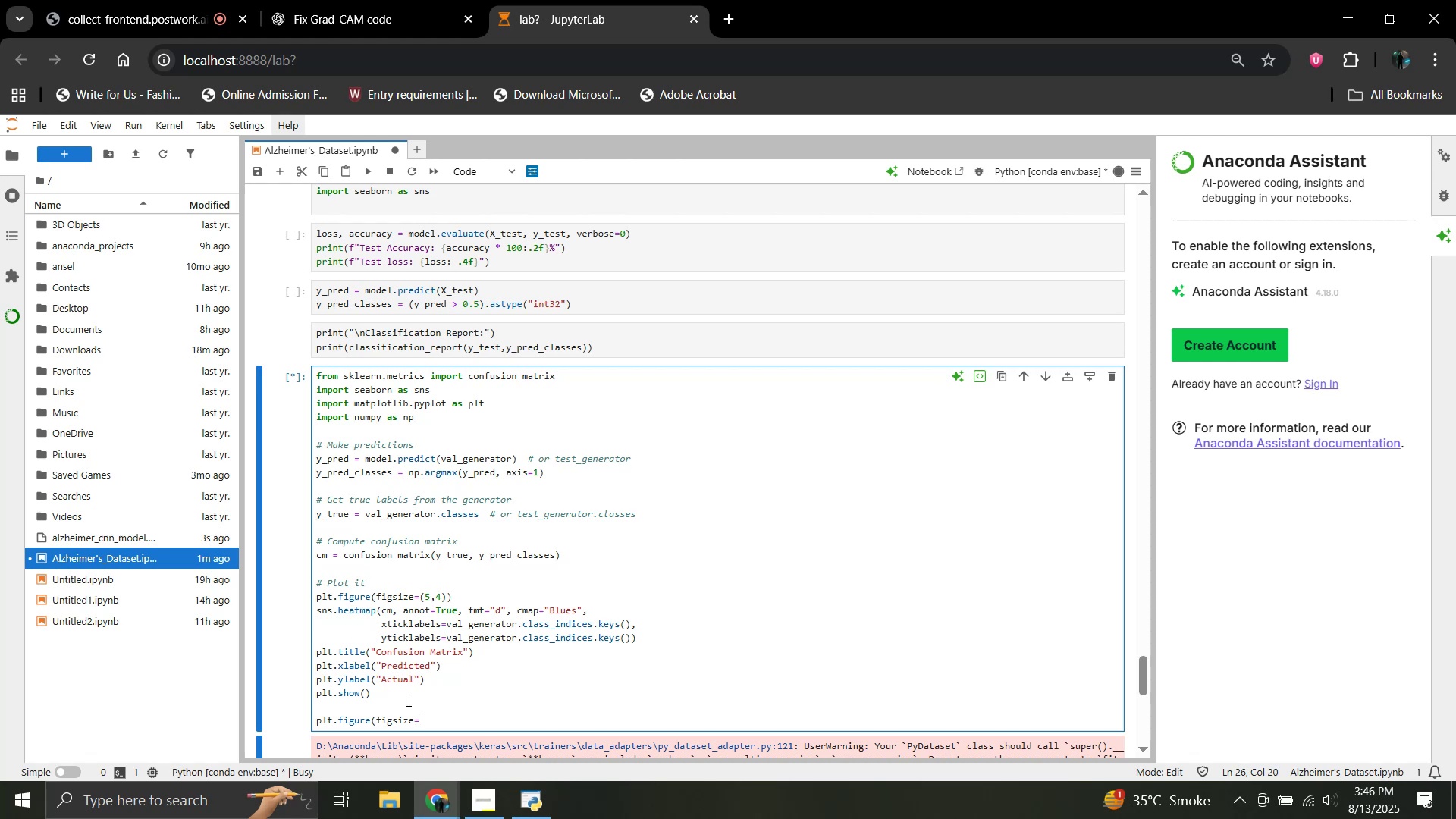 
wait(5.53)
 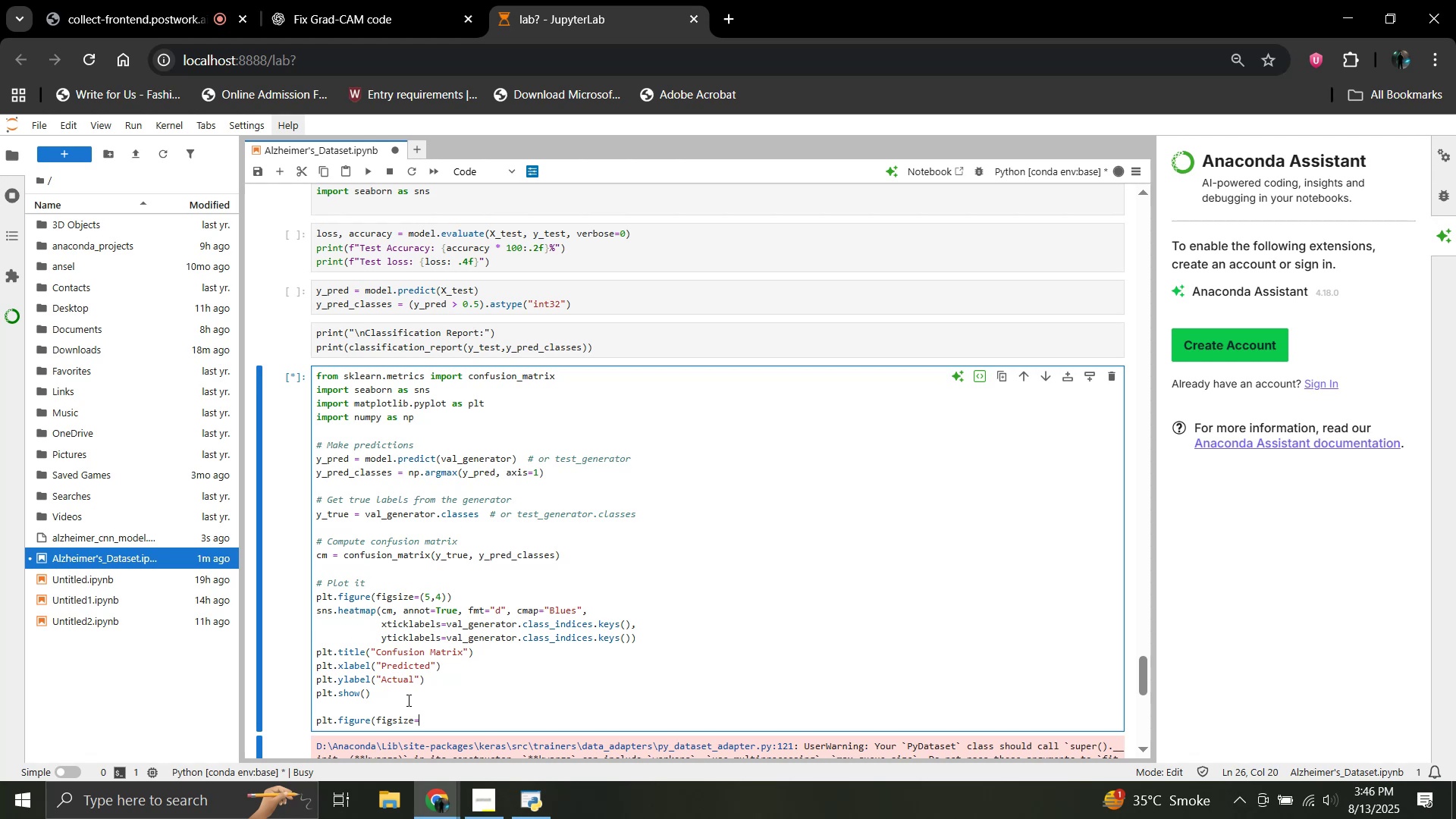 
hold_key(key=ShiftLeft, duration=1.53)
 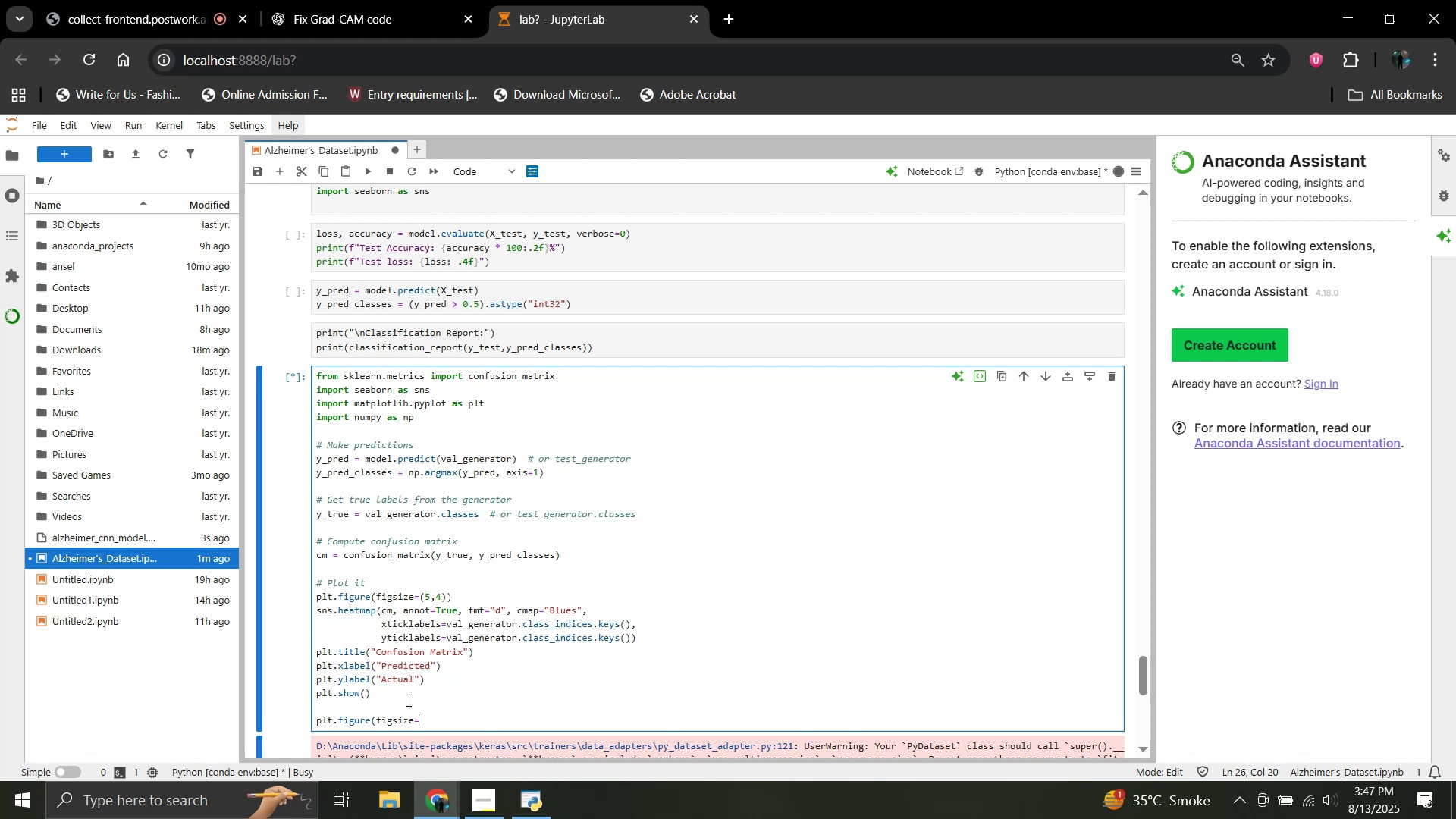 
type((12, 4)
 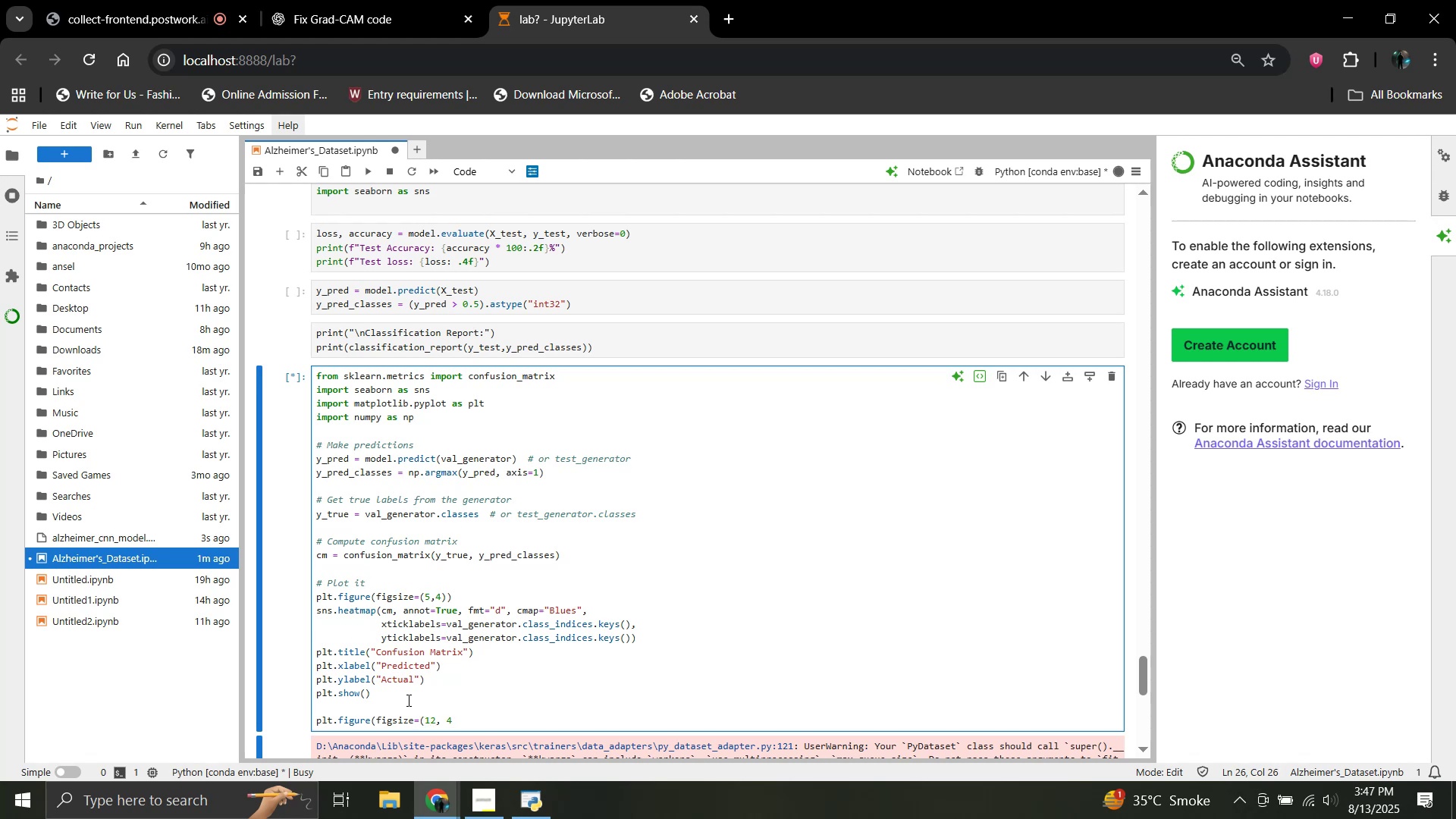 
type()))
 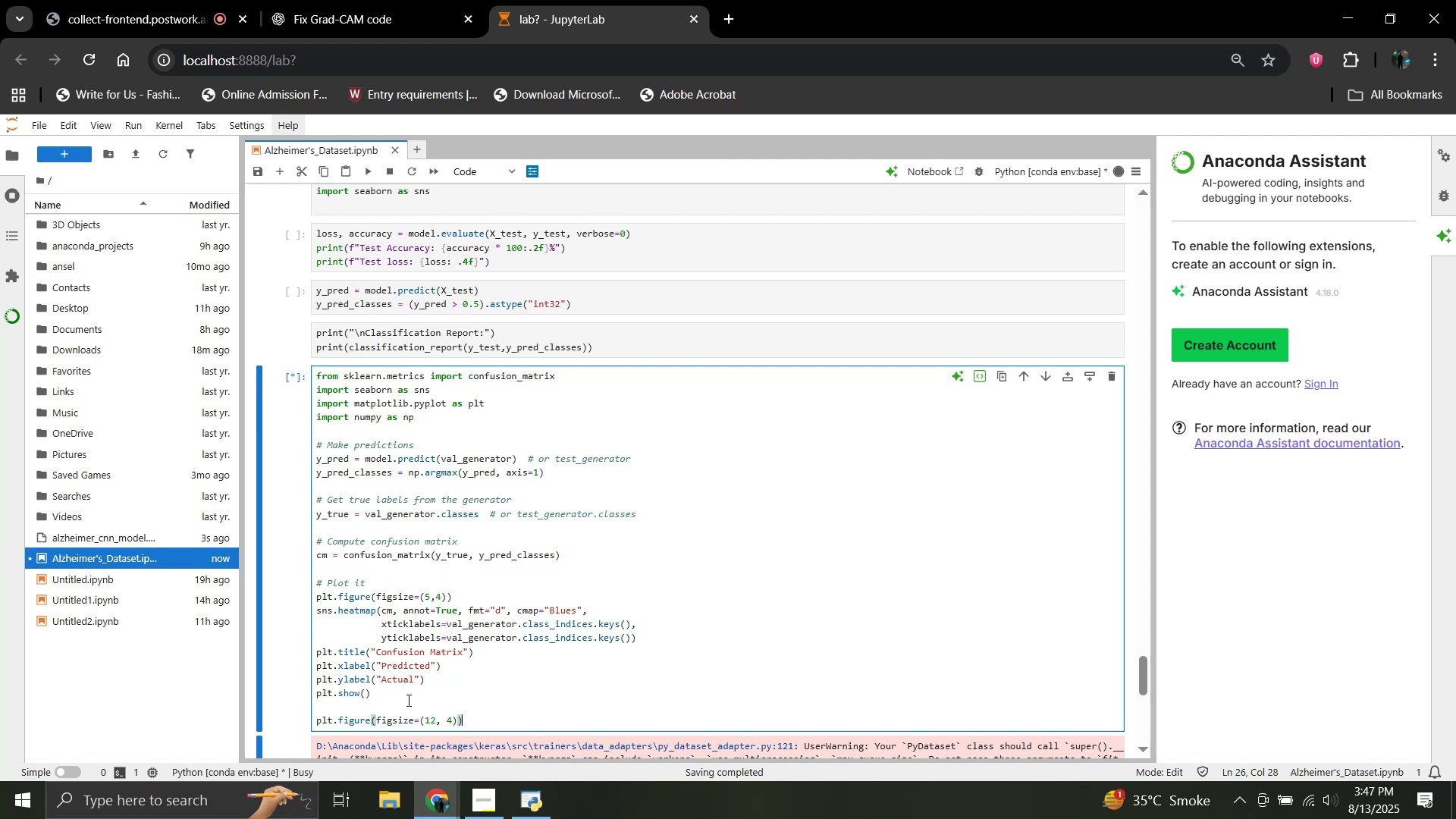 
wait(46.39)
 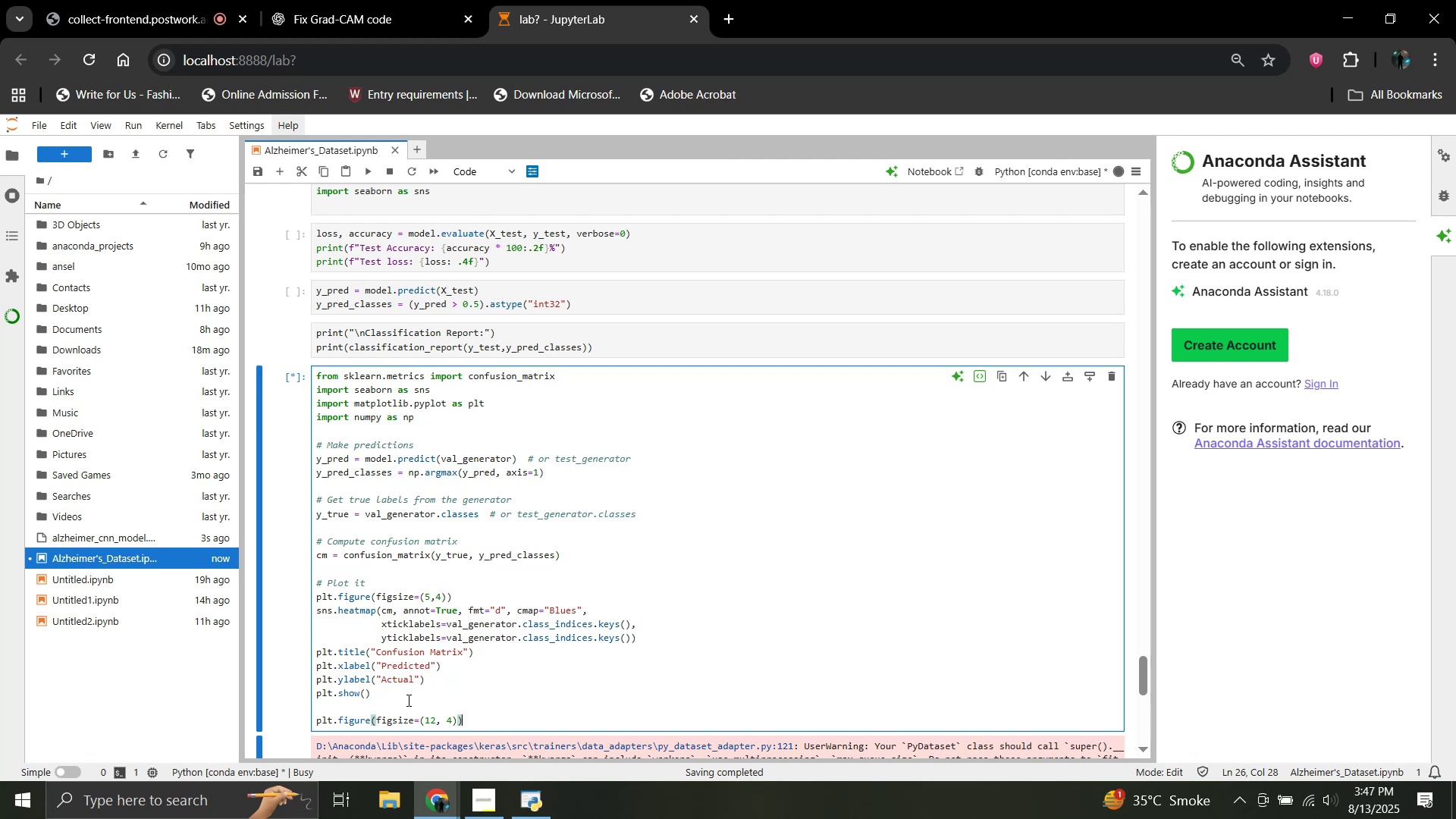 
key(Enter)
 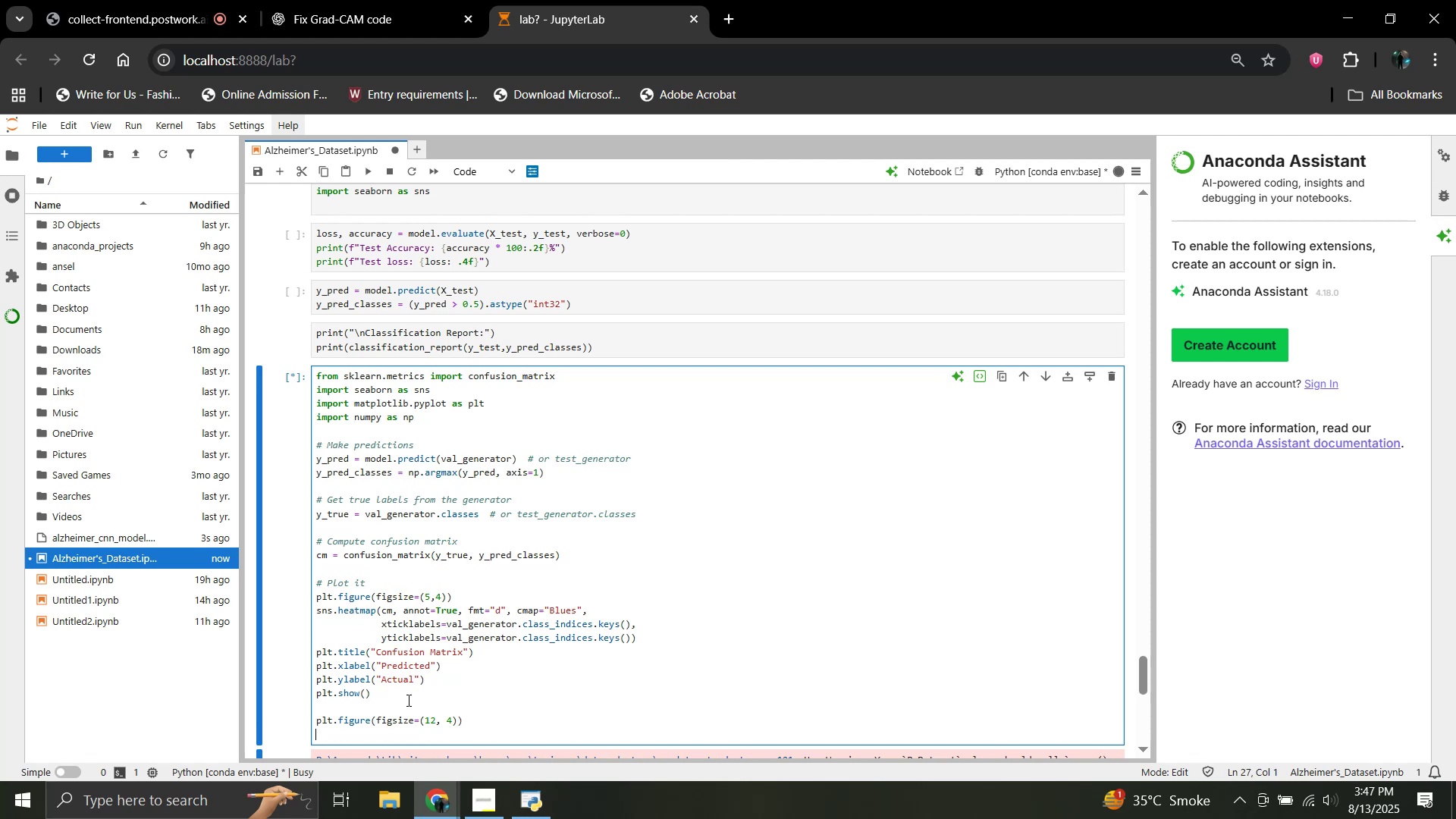 
key(Enter)
 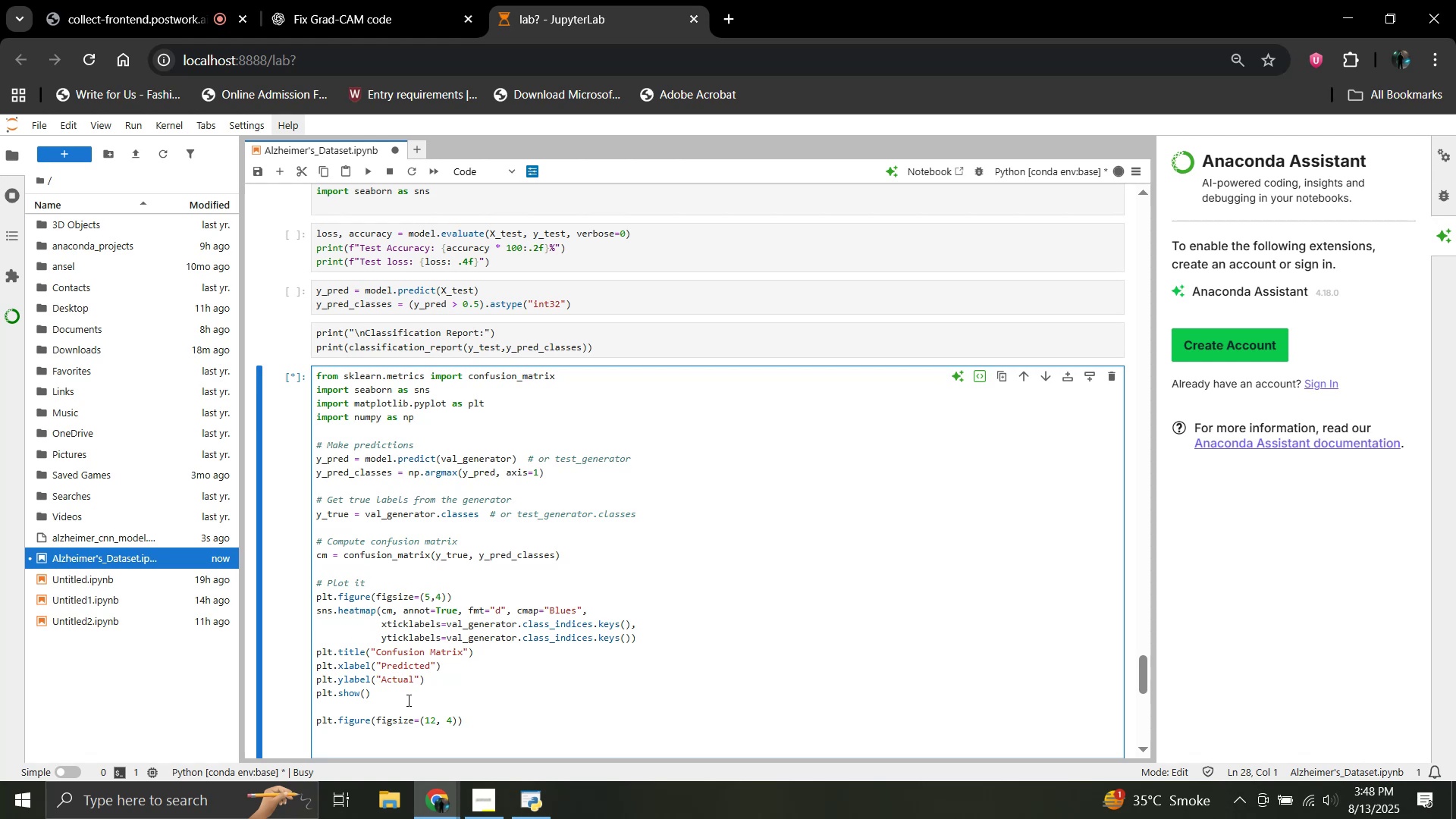 
wait(7.92)
 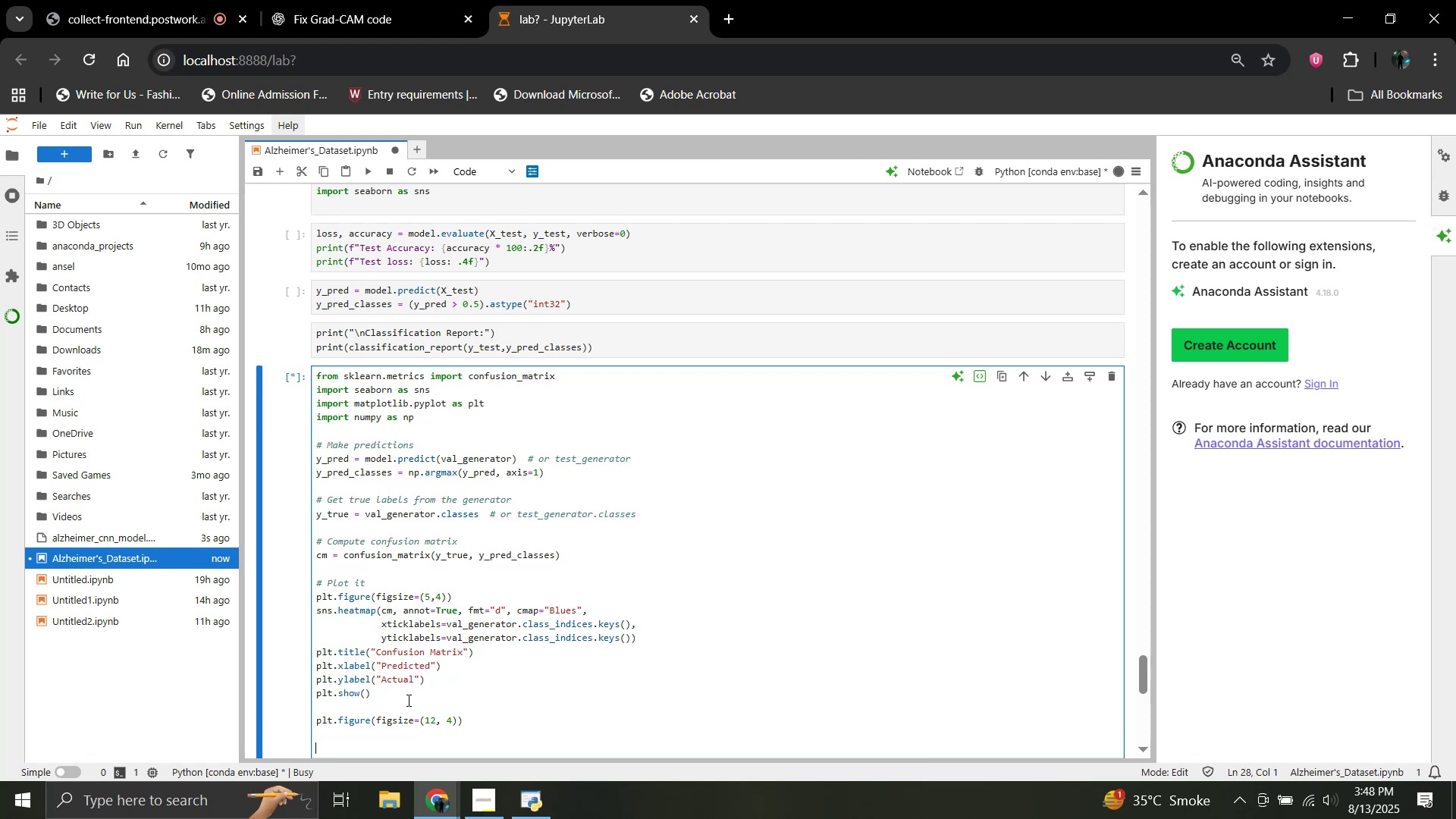 
key(Backspace)
 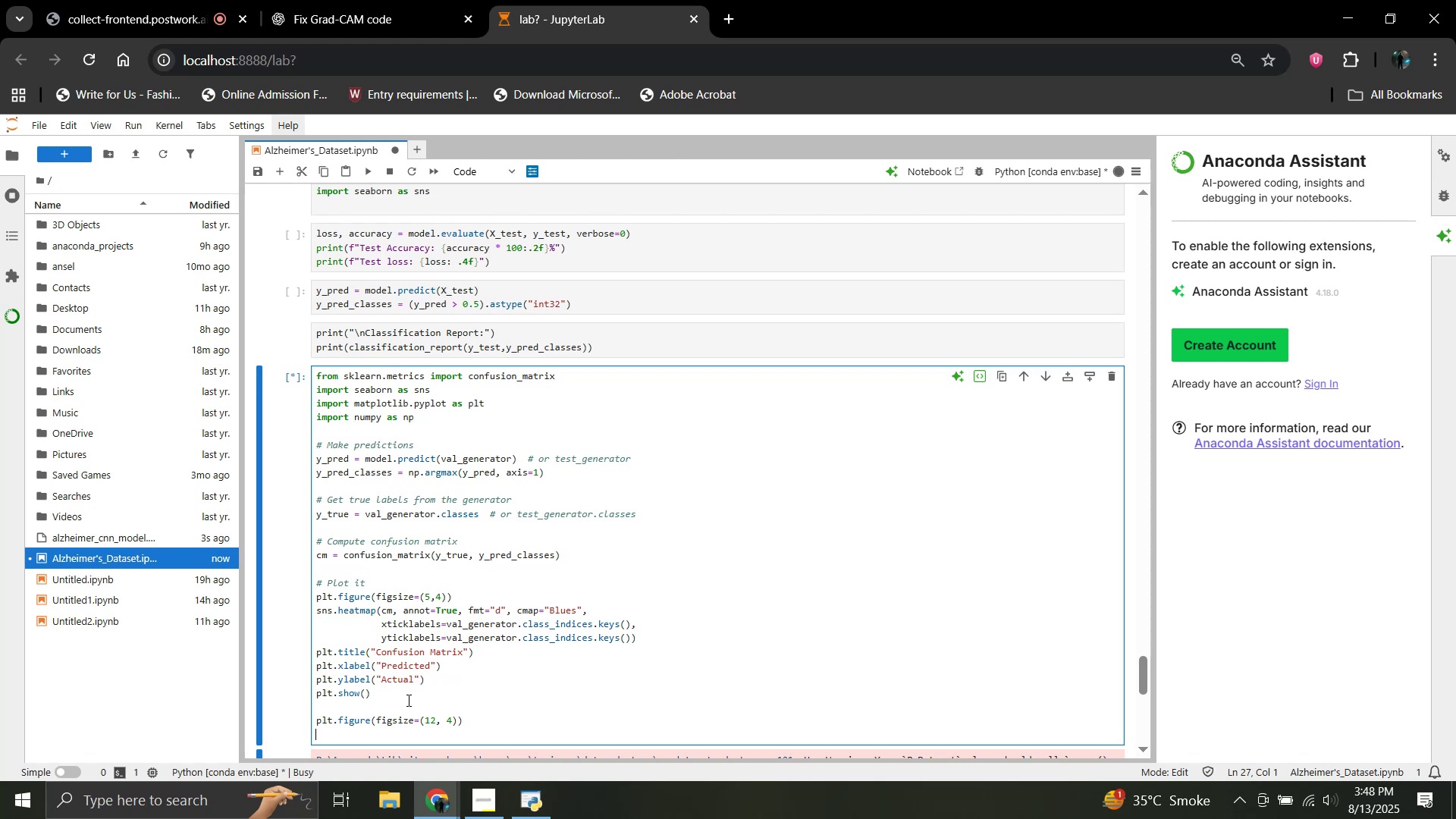 
key(Backspace)
 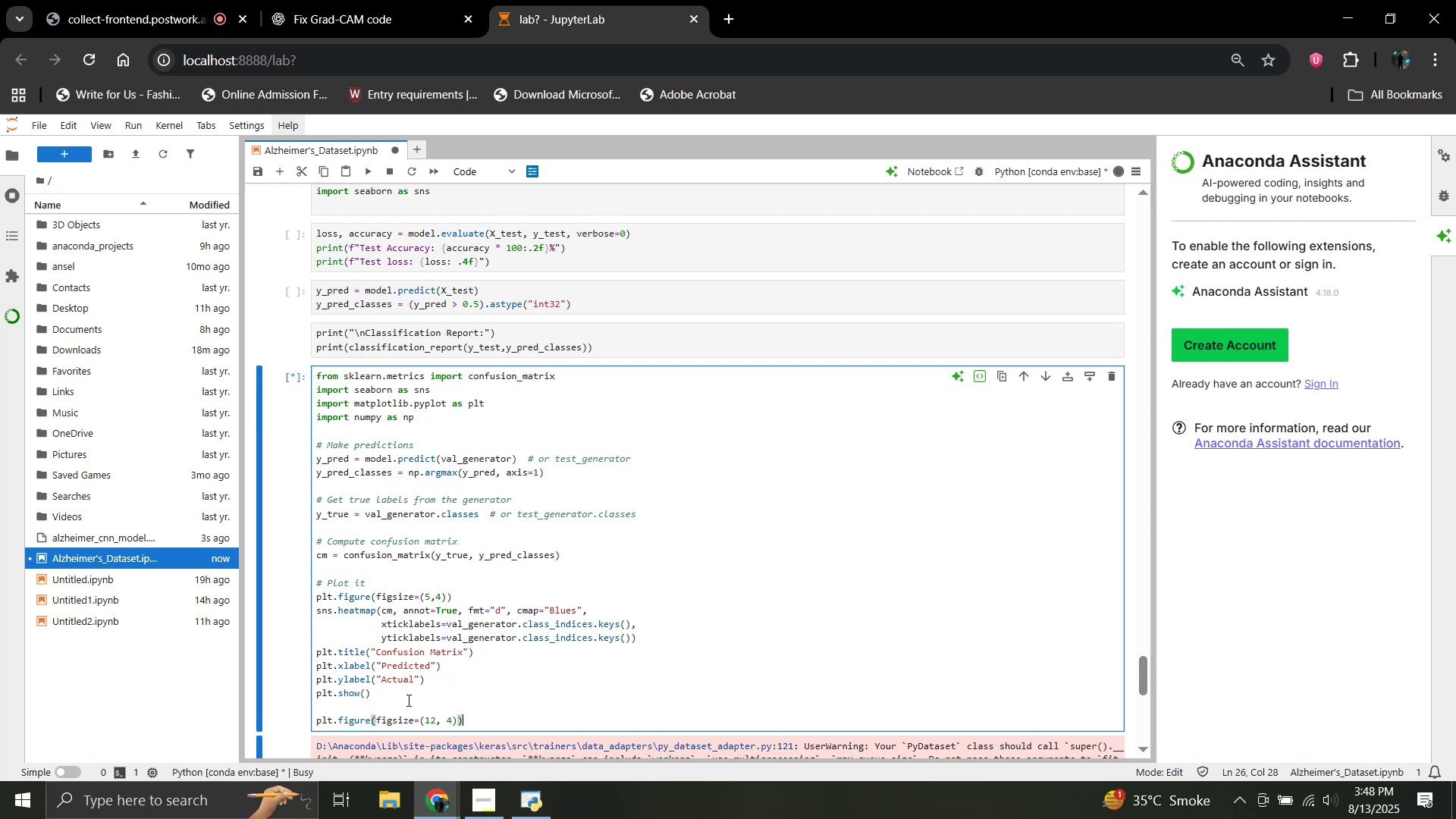 
key(Backspace)
 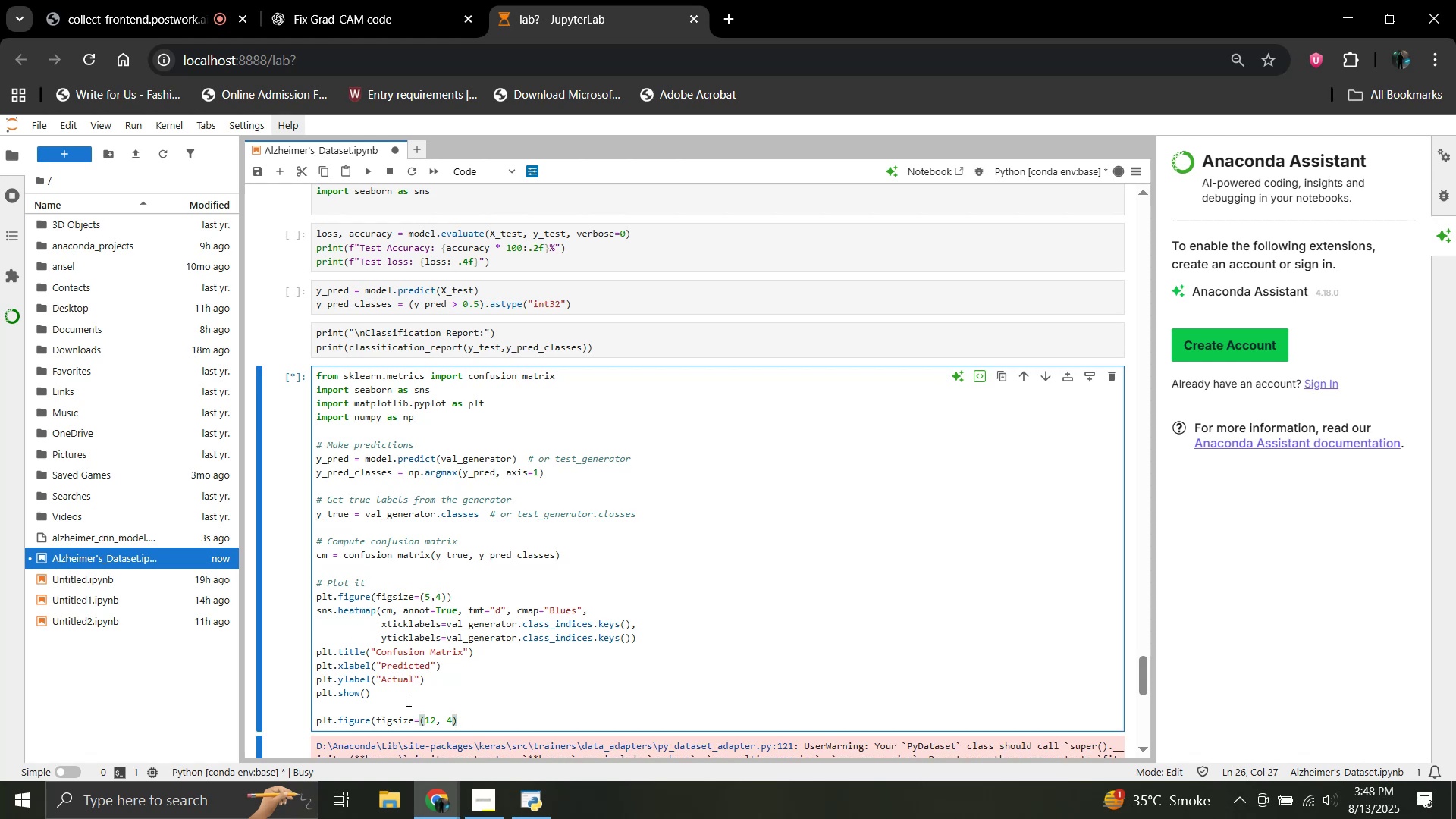 
key(Backspace)
 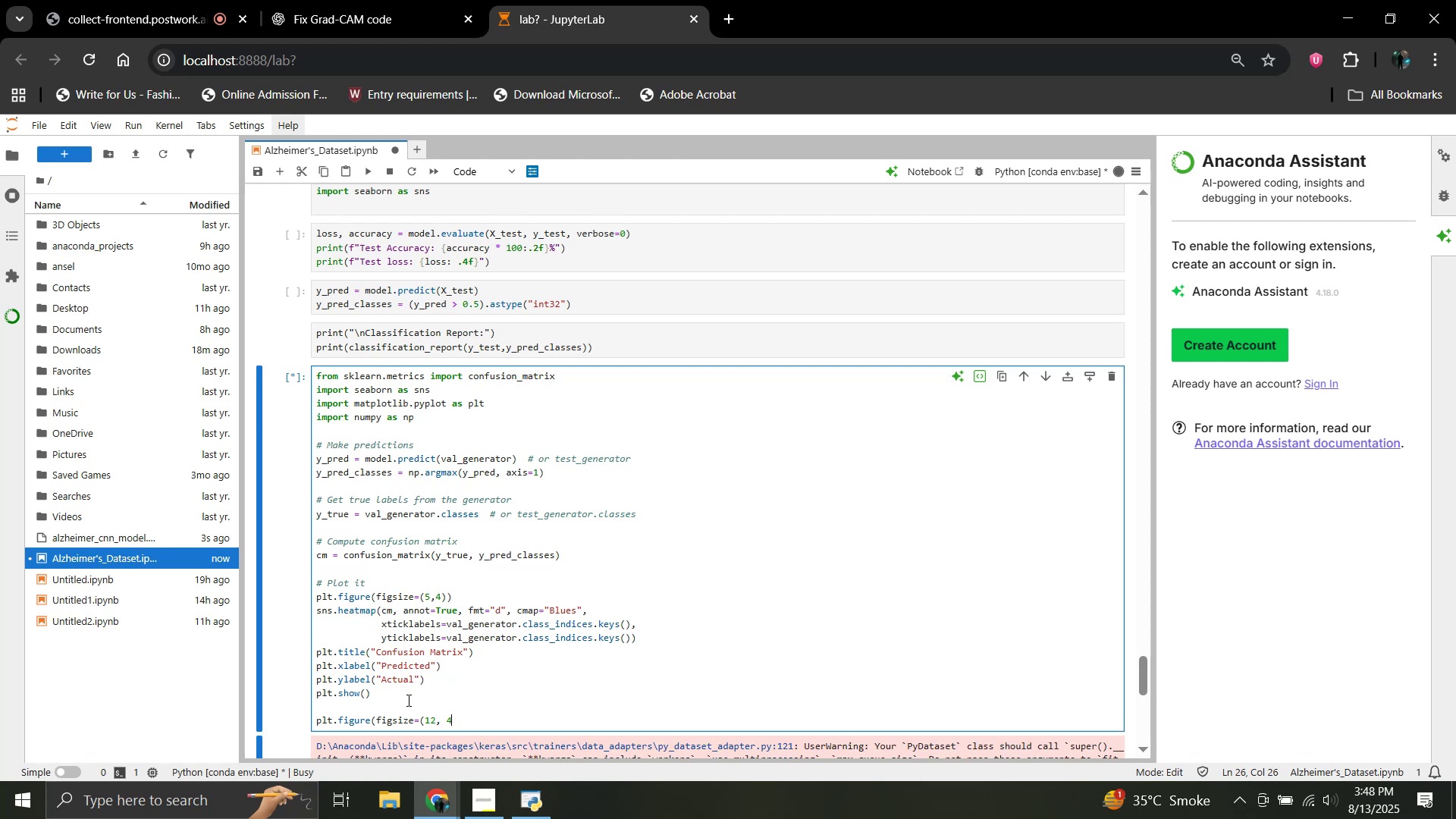 
key(Backspace)
 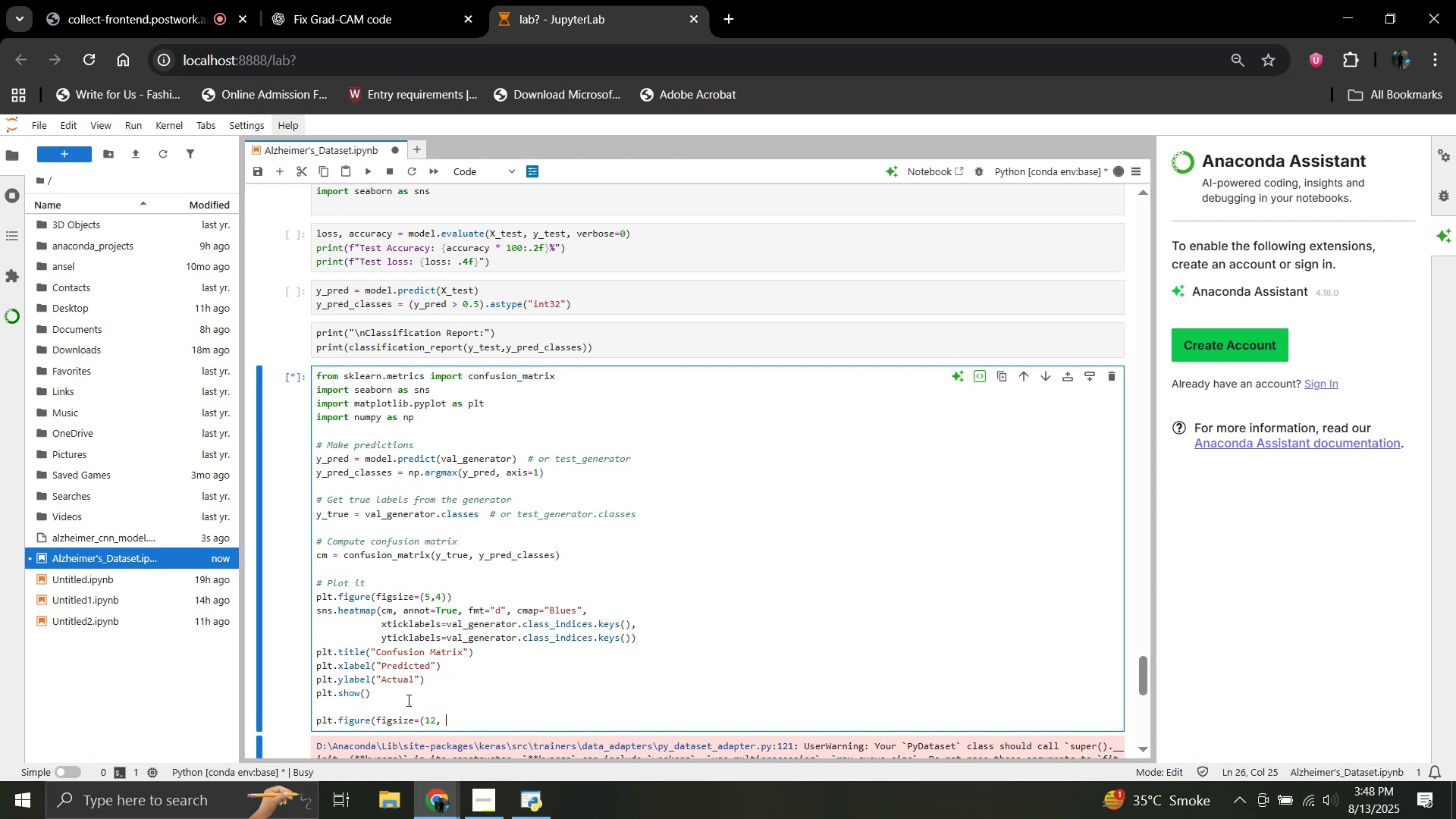 
key(Backspace)
 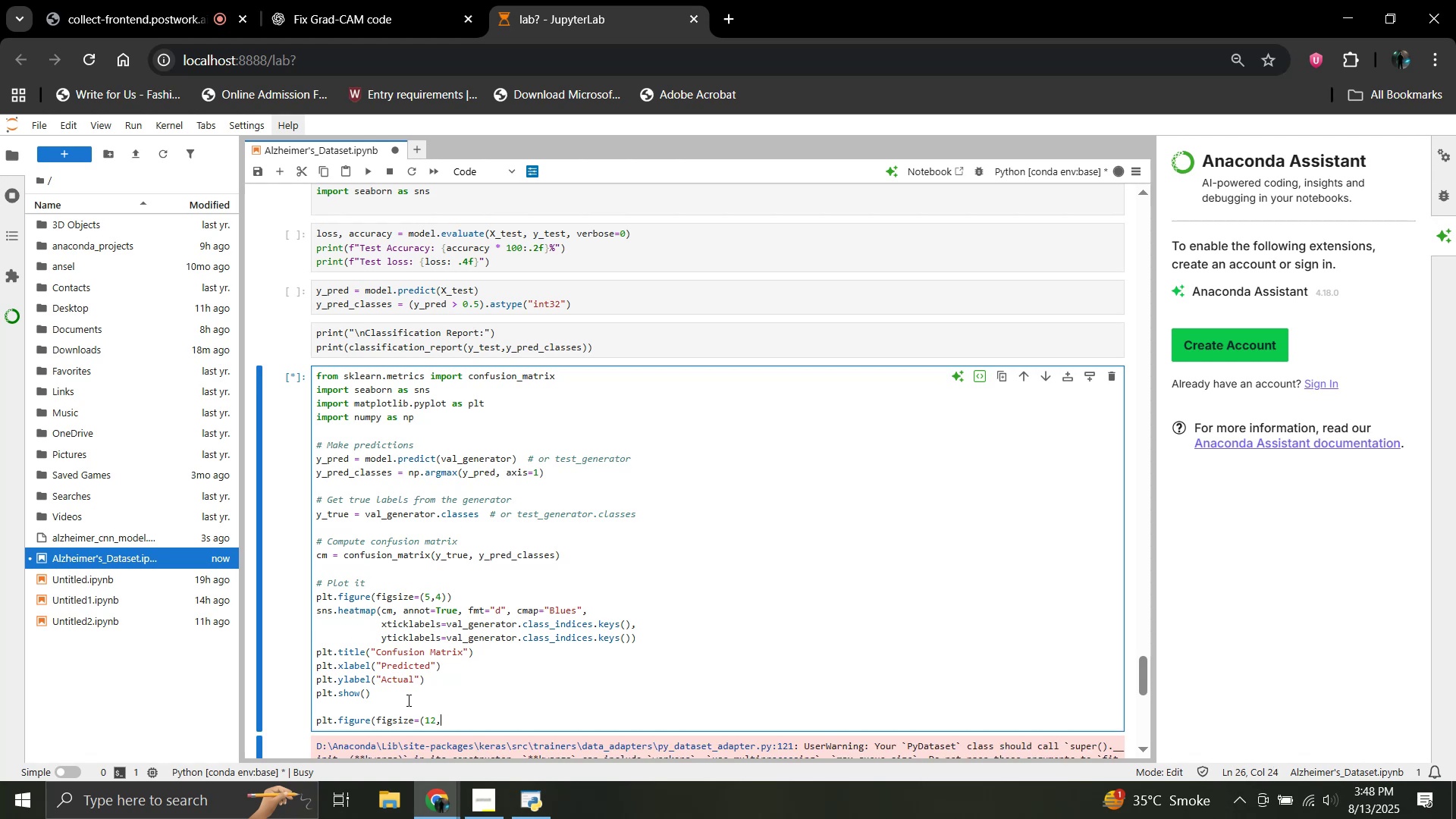 
hold_key(key=Backspace, duration=1.29)
 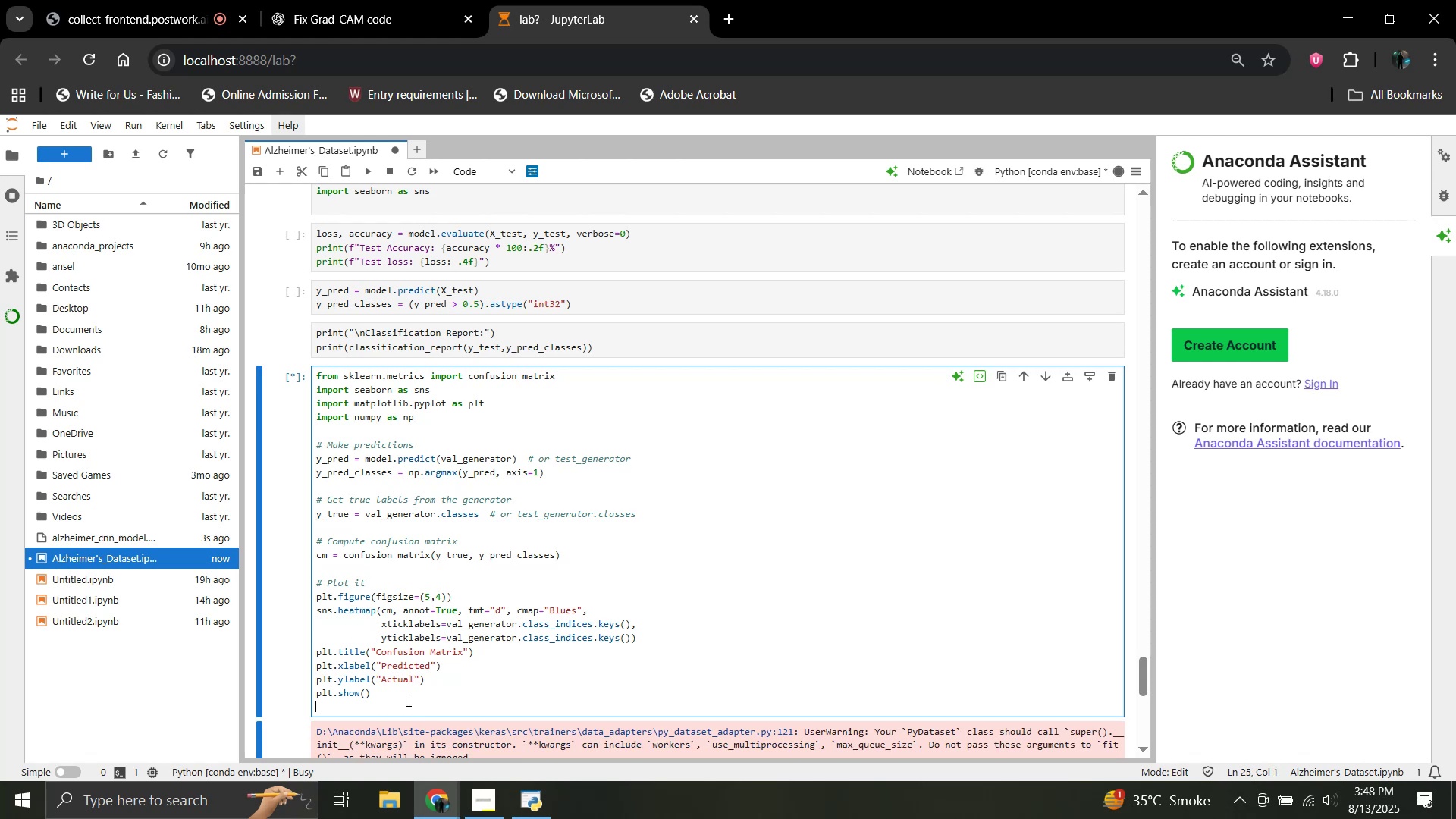 
key(Backspace)
 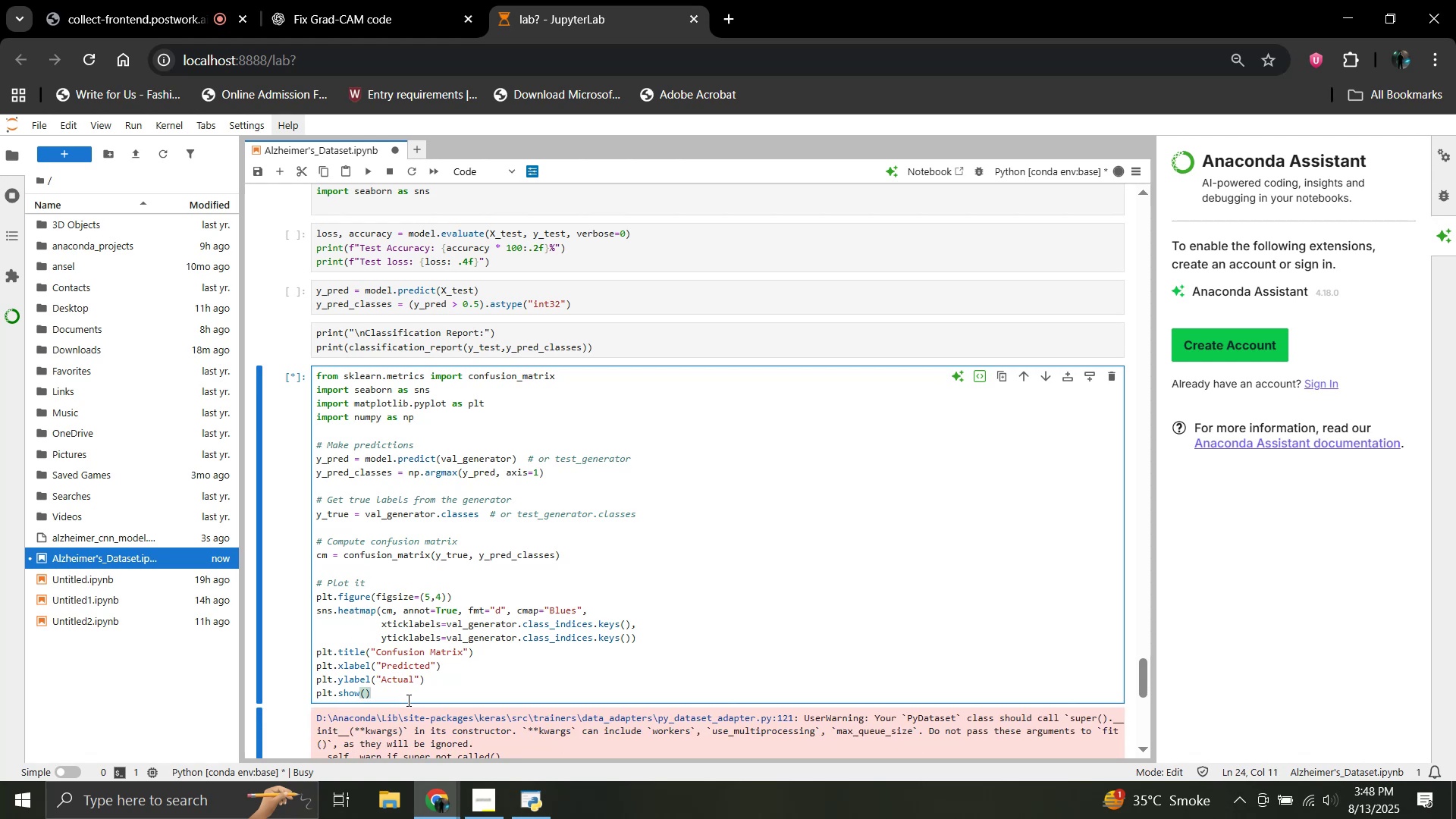 
wait(8.38)
 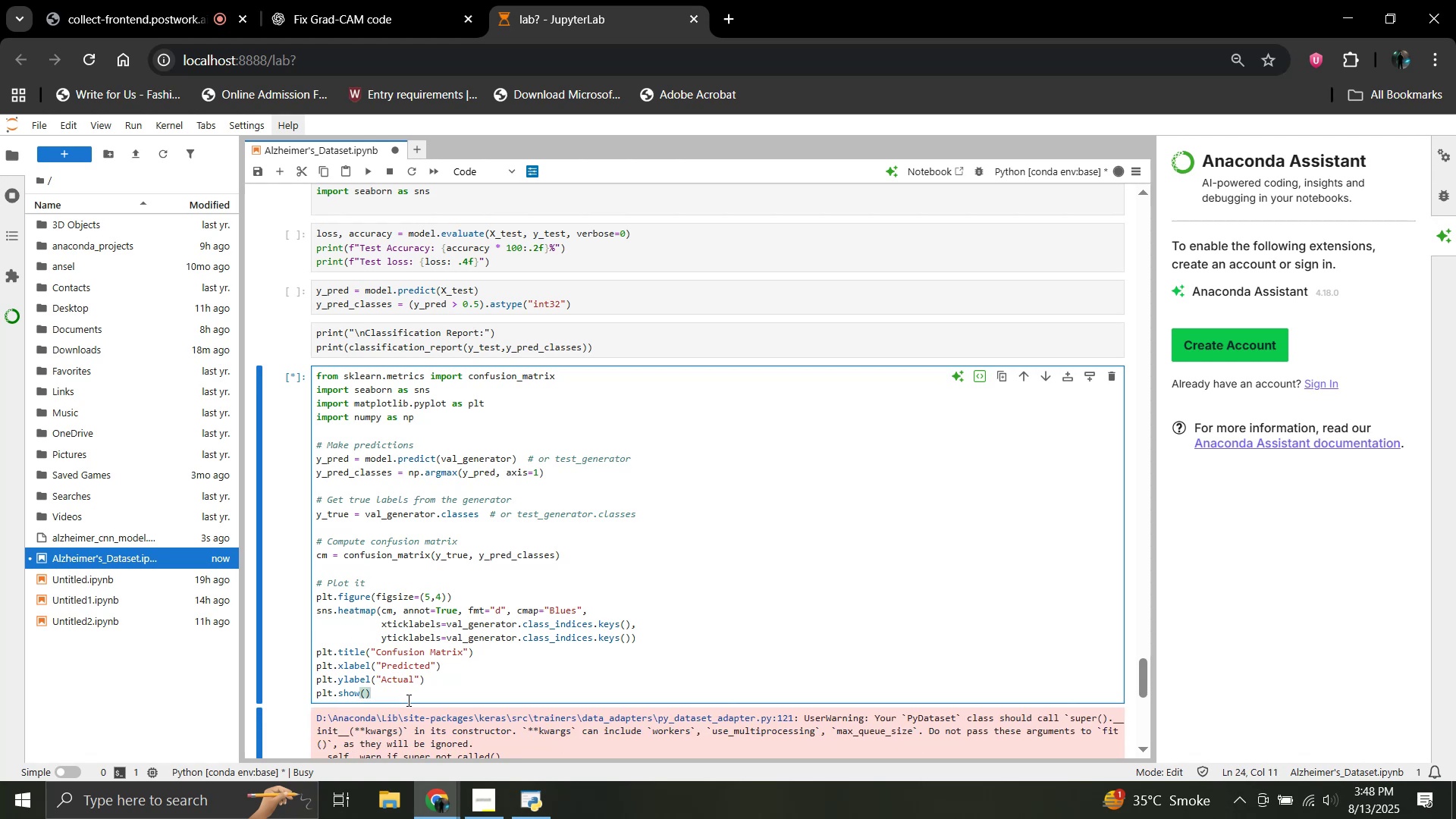 
left_click([729, 21])
 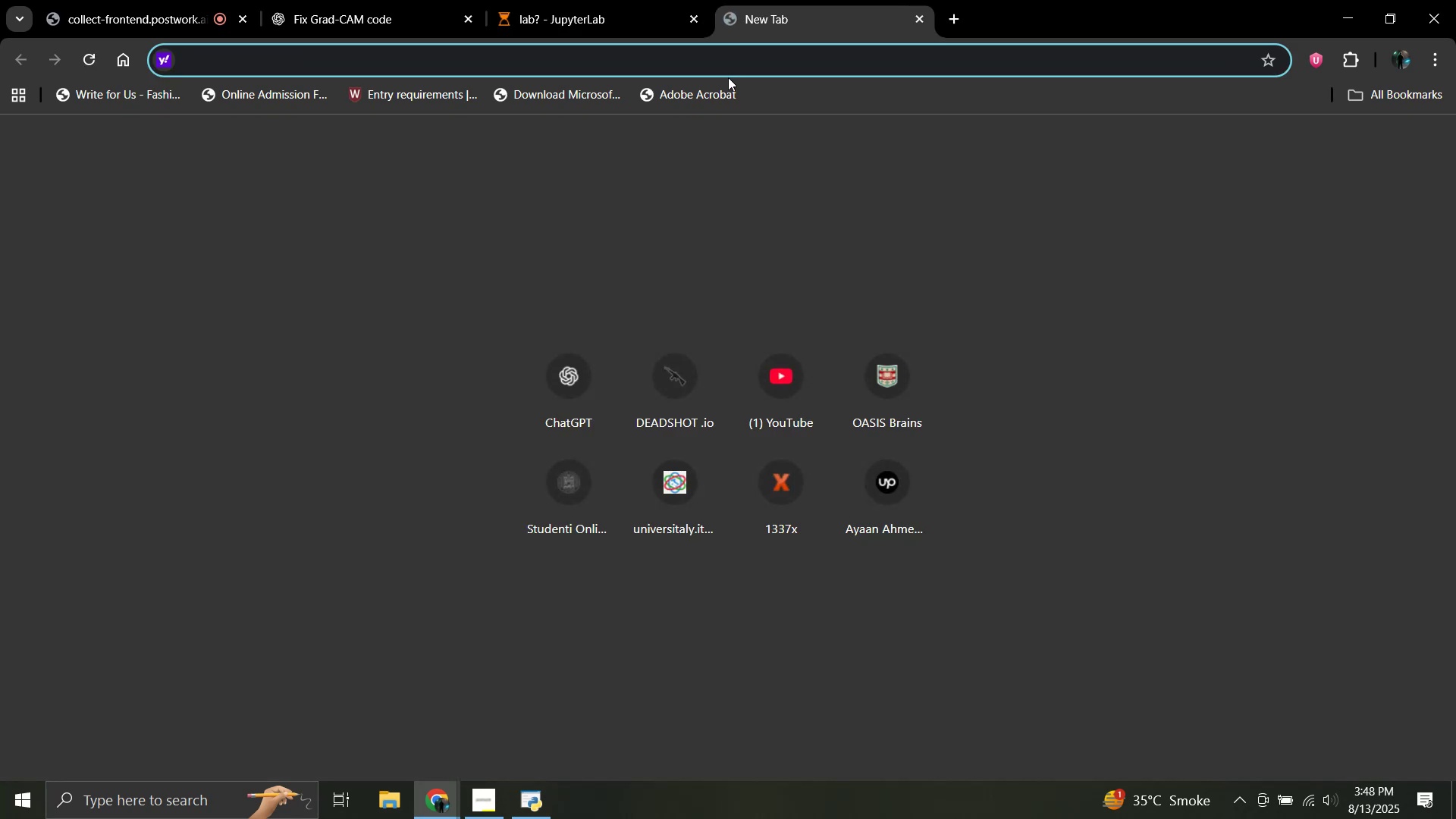 
type(claude)
 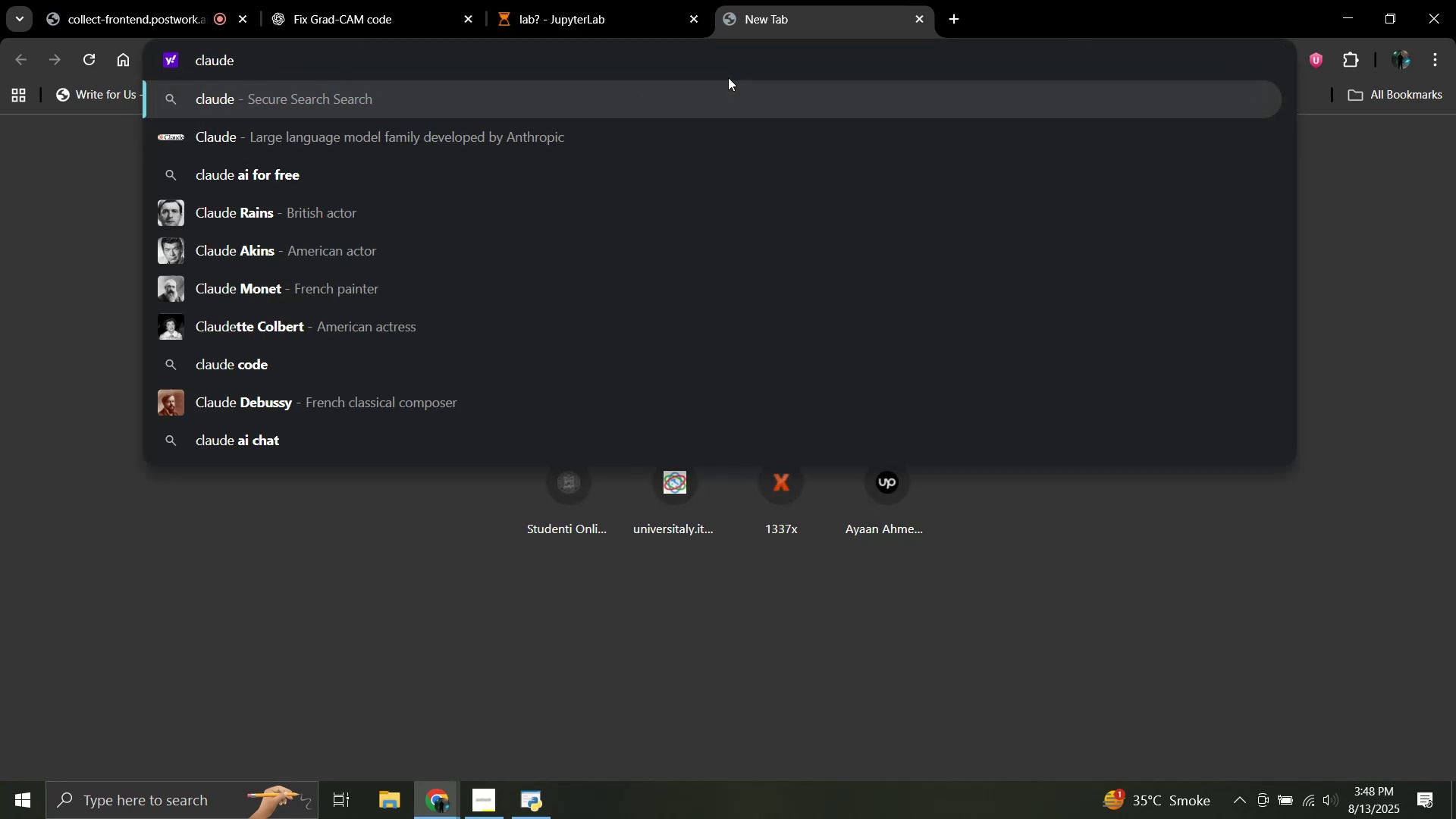 
type(ai)
 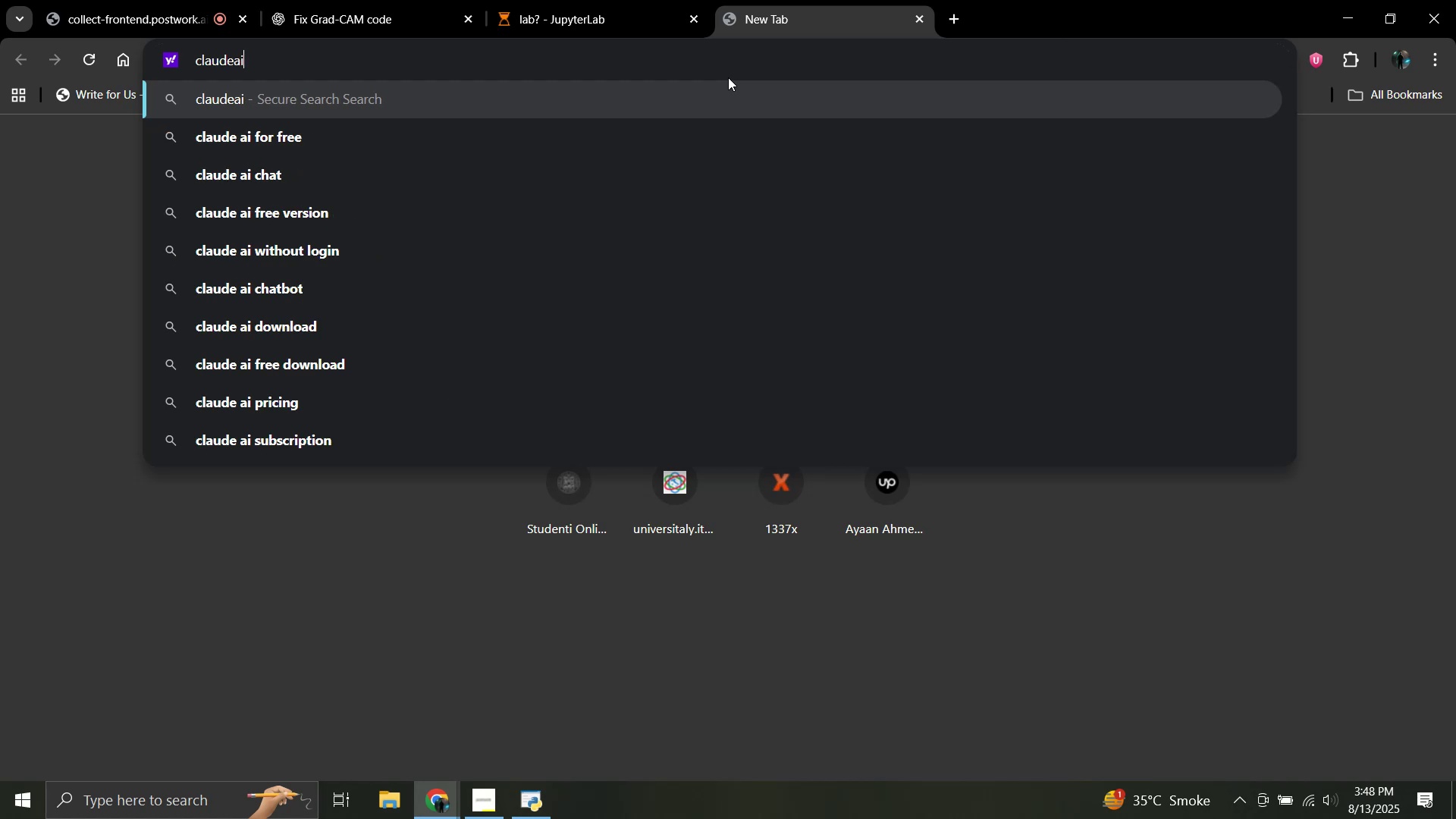 
key(Enter)
 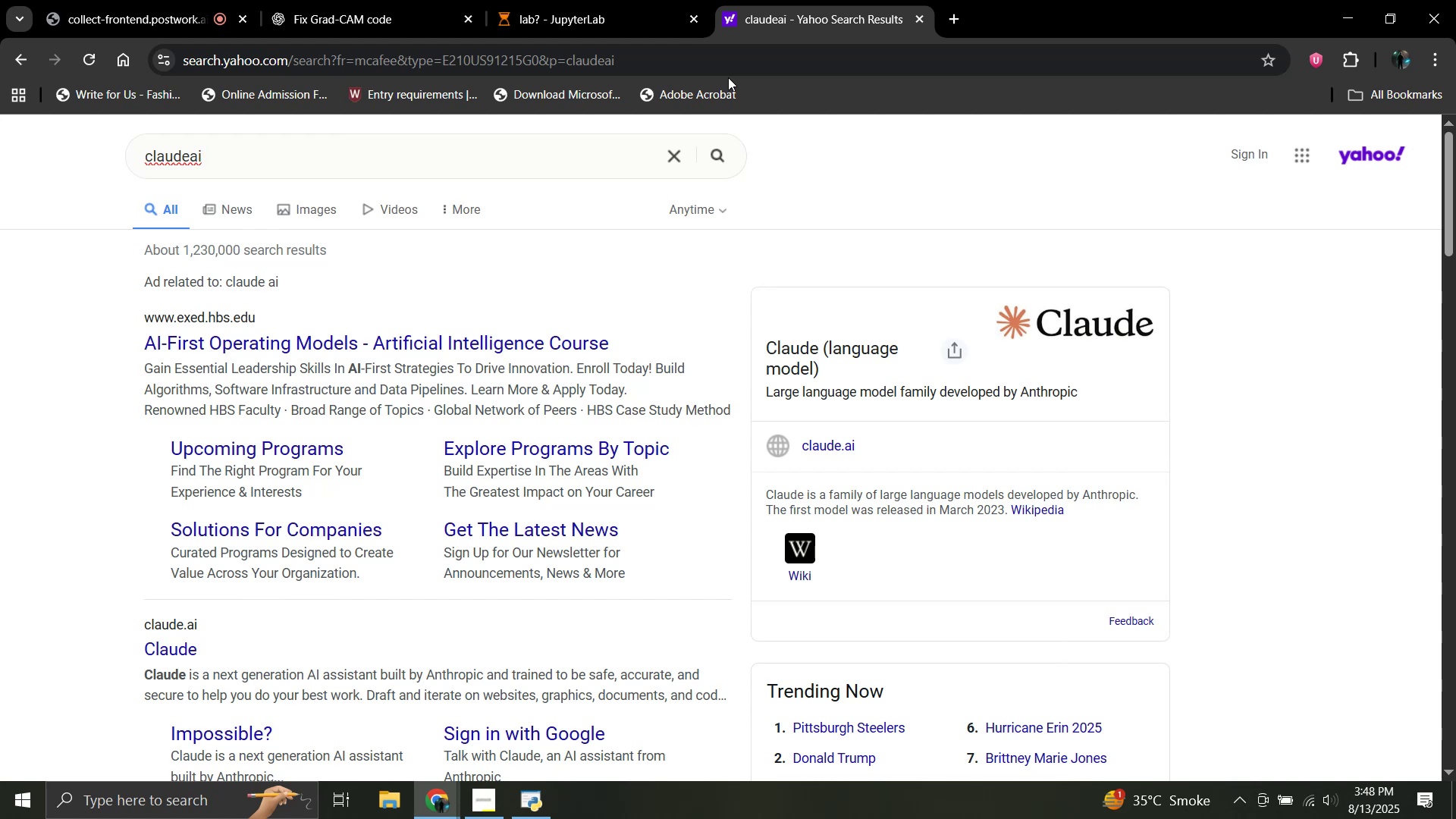 
wait(29.59)
 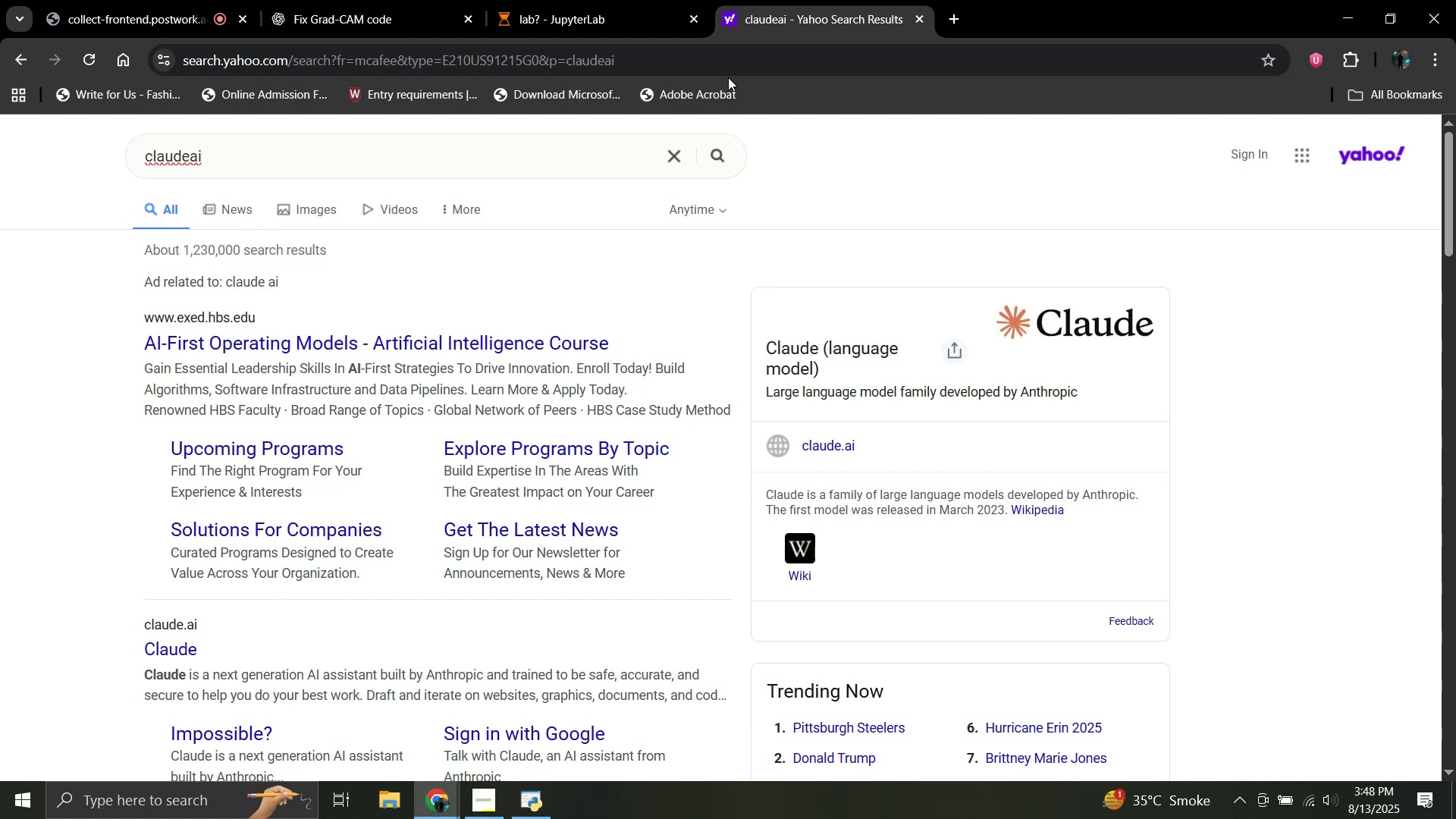 
scroll: coordinate [402, 378], scroll_direction: down, amount: 2.0
 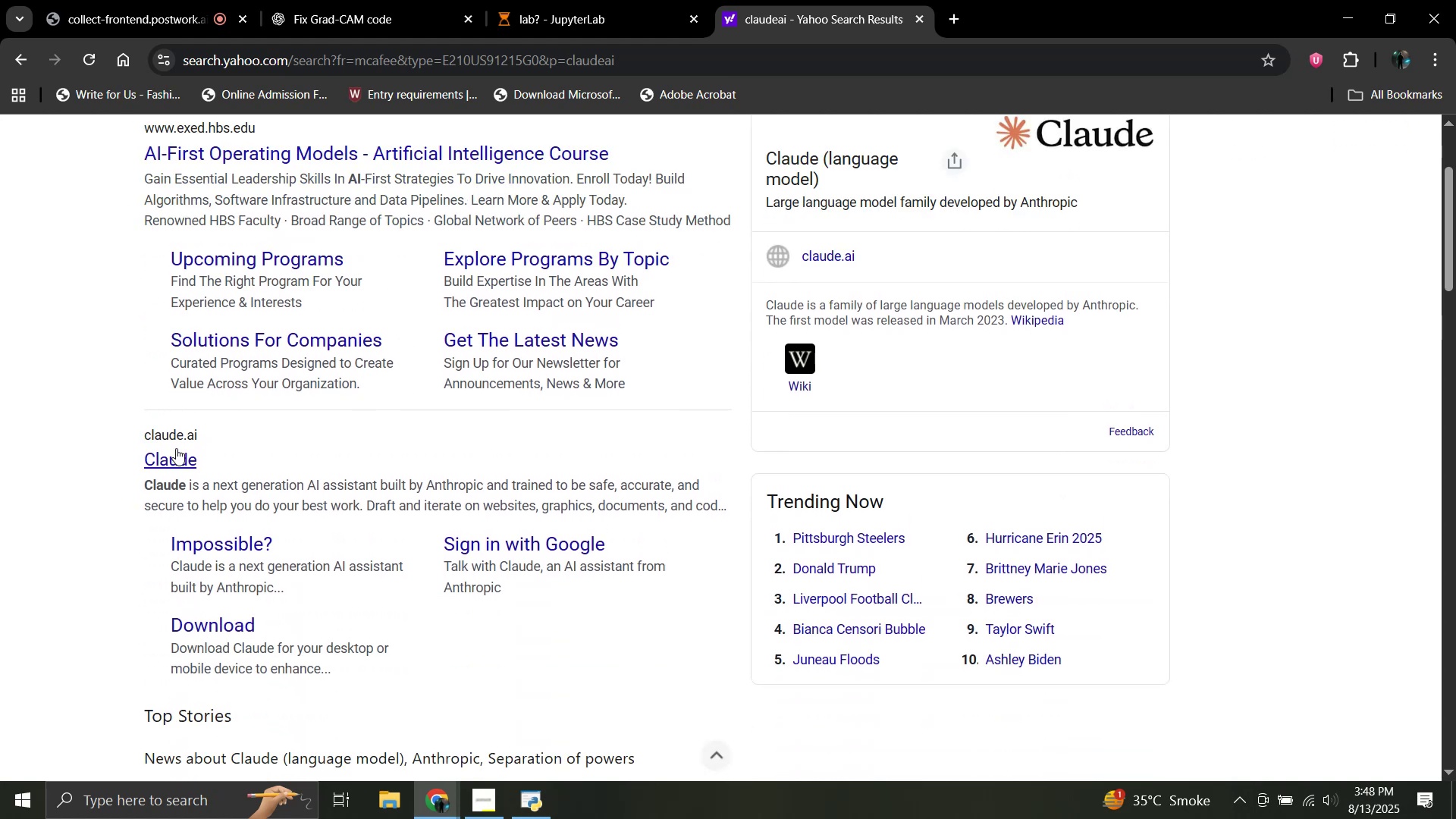 
left_click([177, 453])
 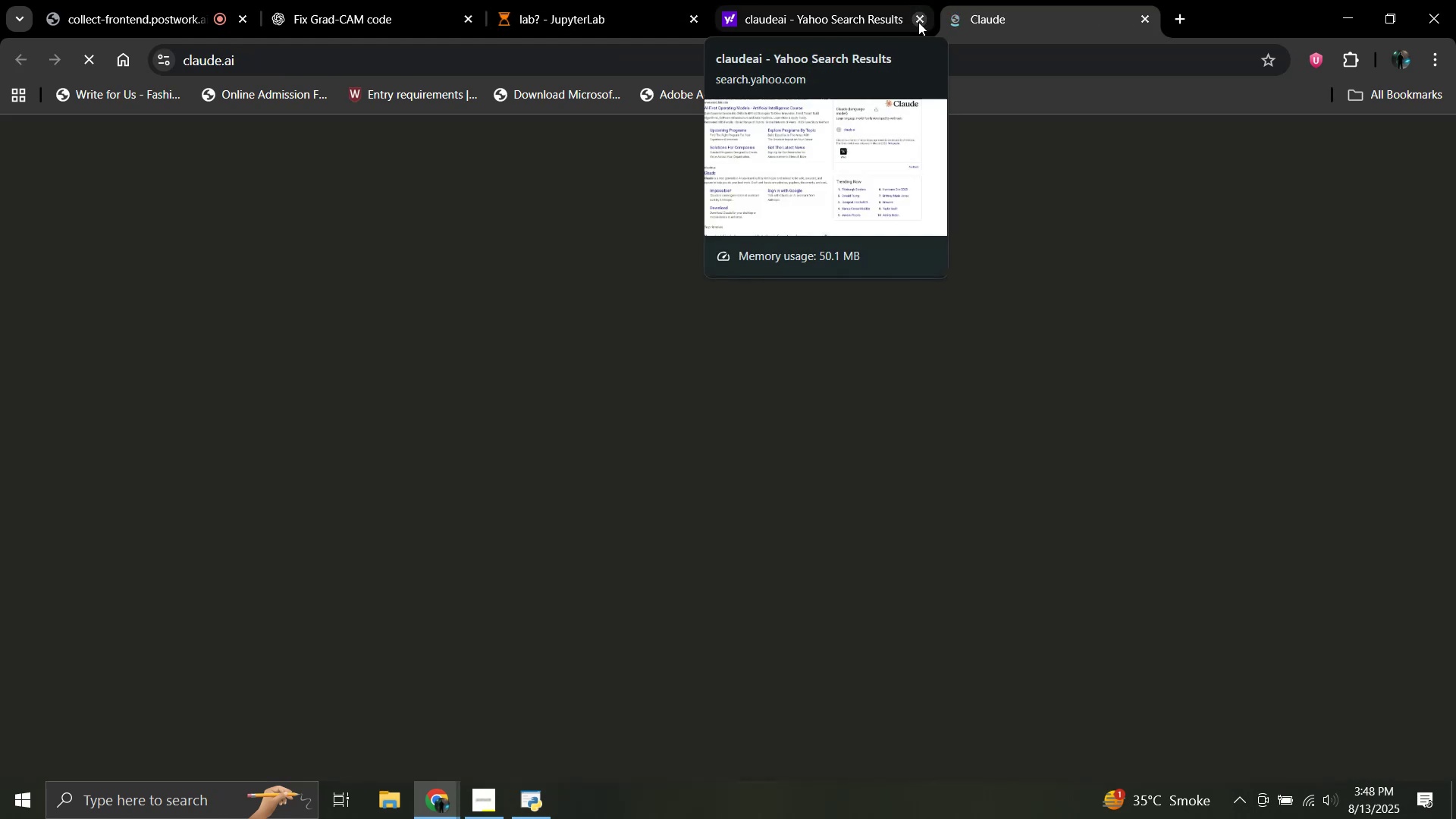 
wait(5.18)
 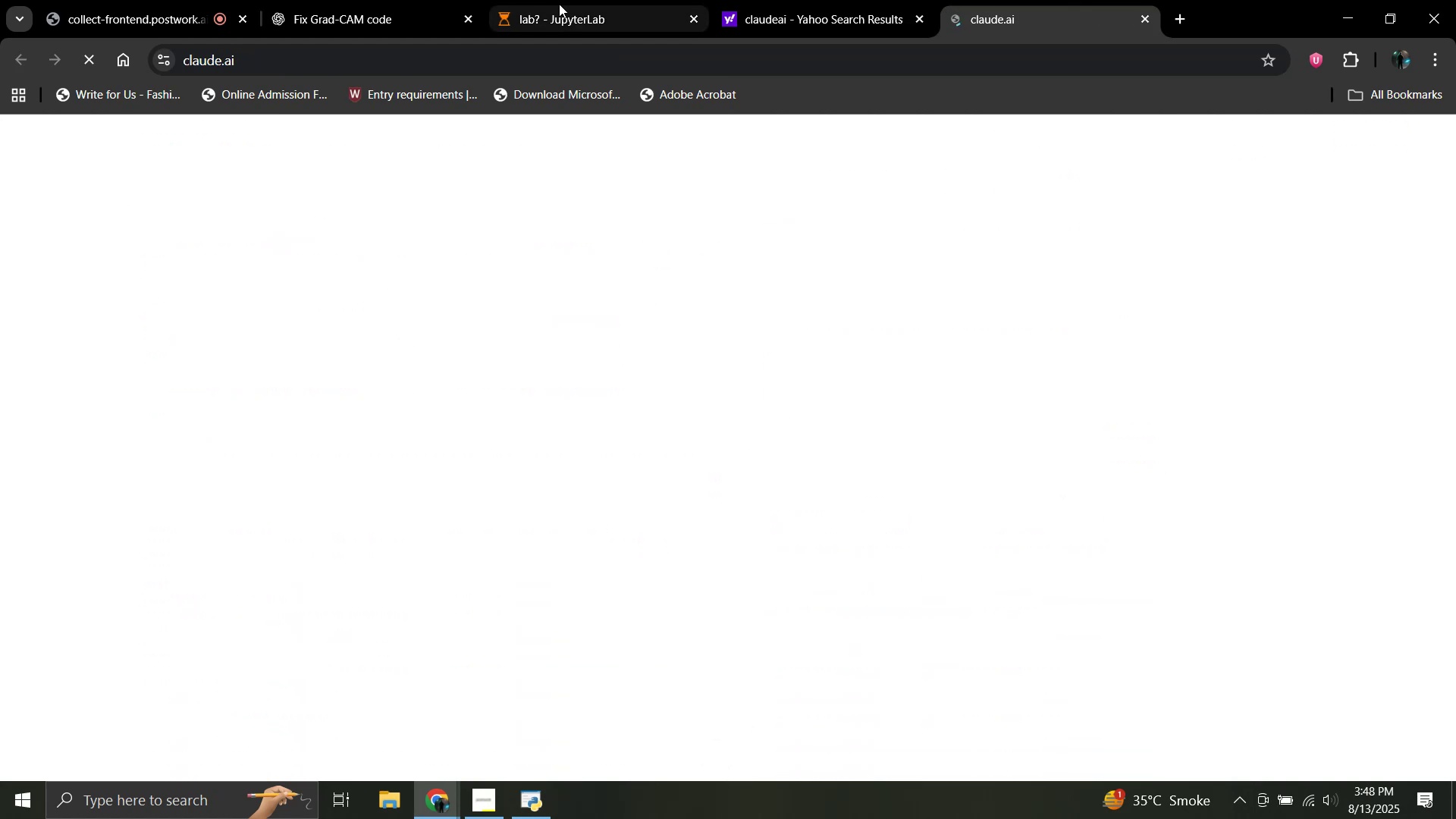 
left_click([918, 22])
 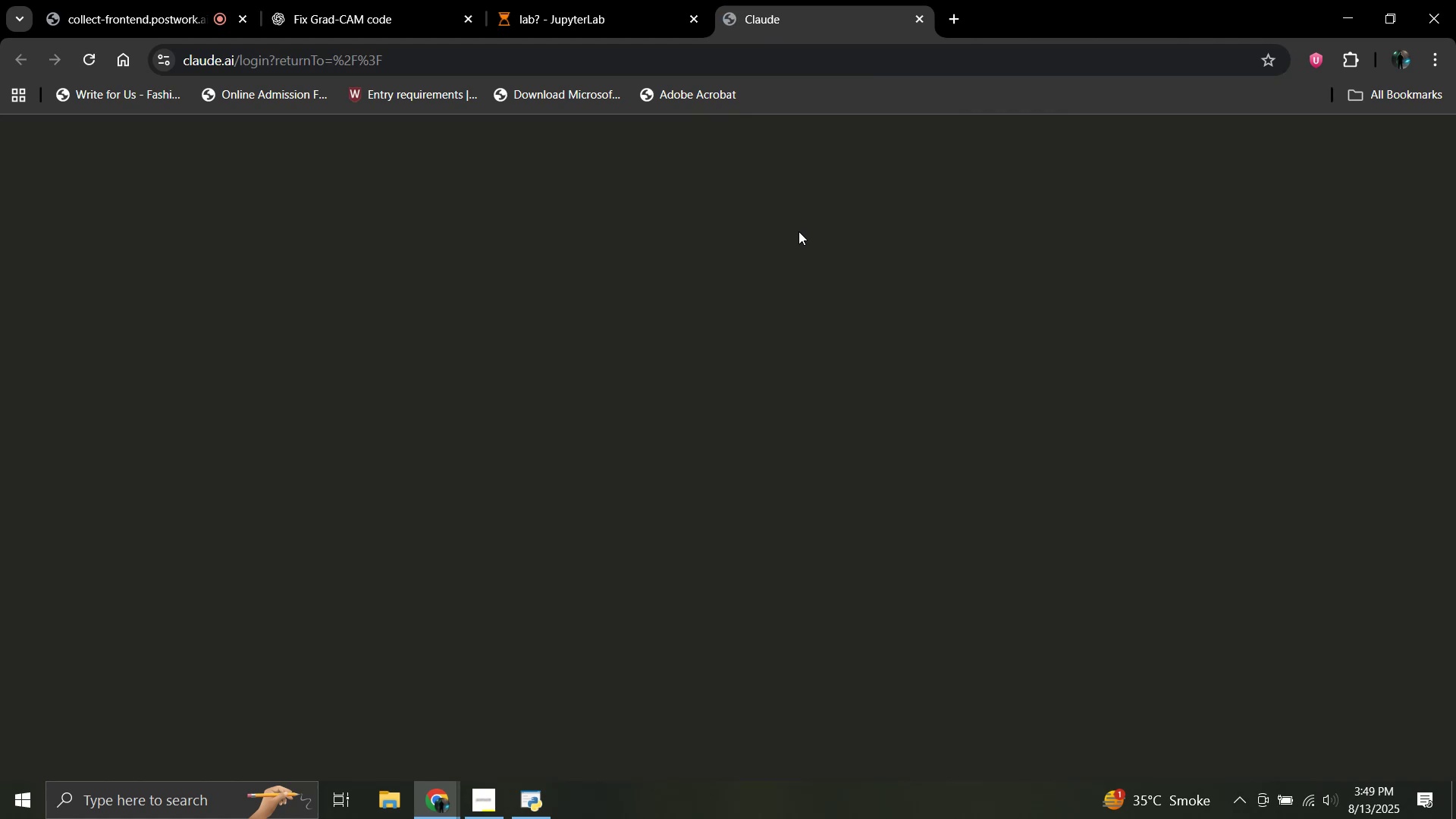 
wait(12.29)
 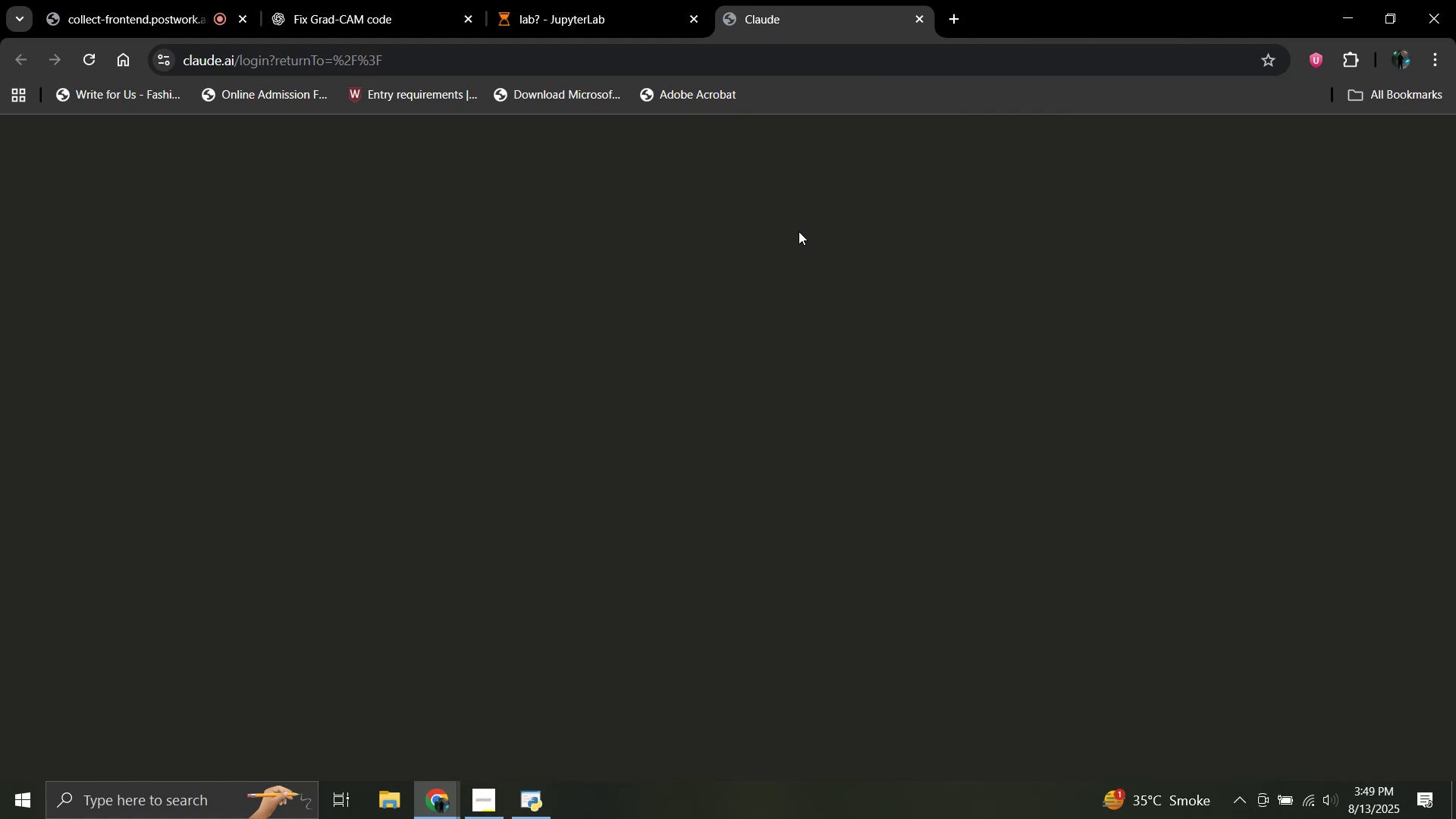 
left_click([404, 464])
 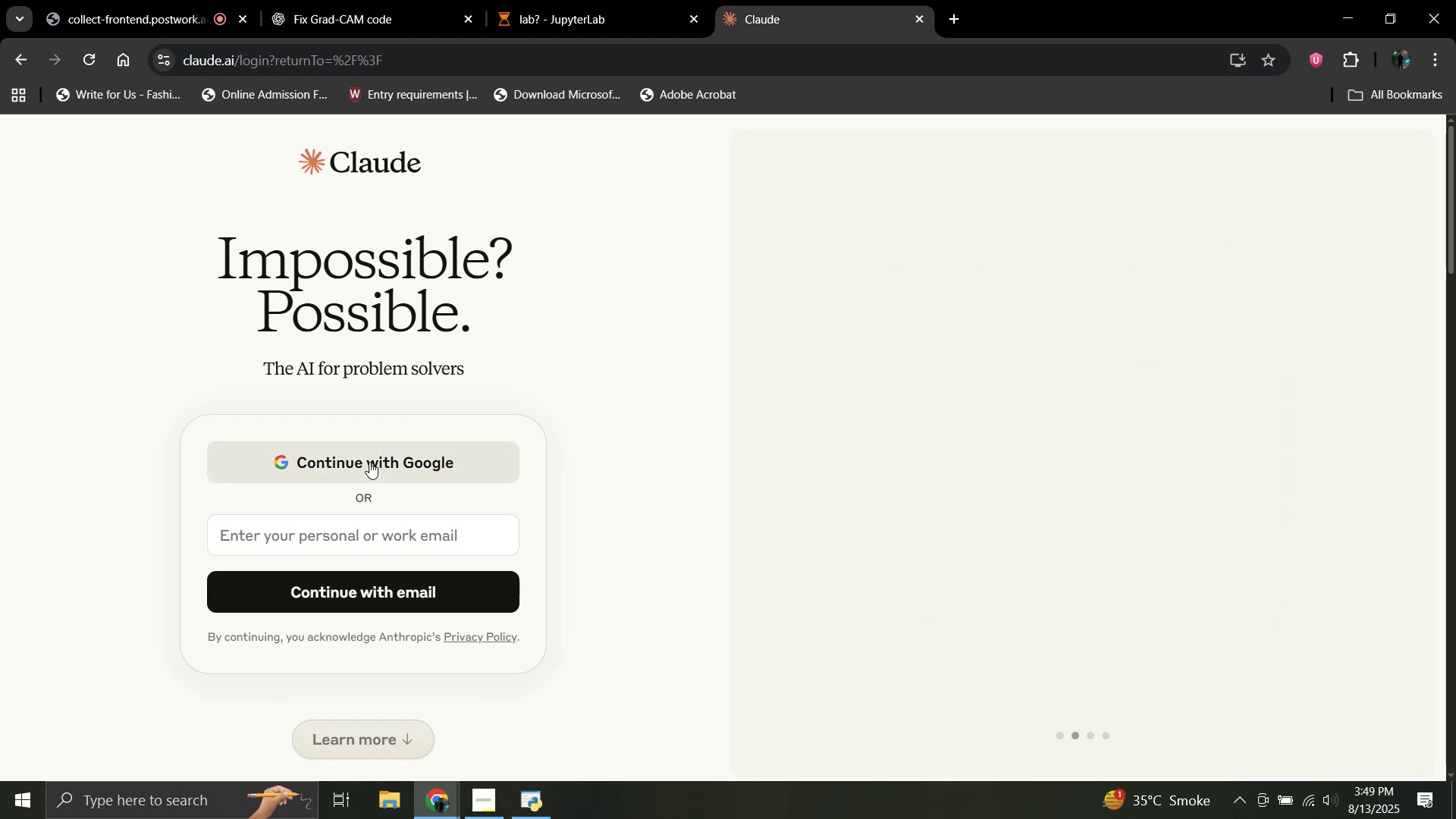 
left_click([369, 462])
 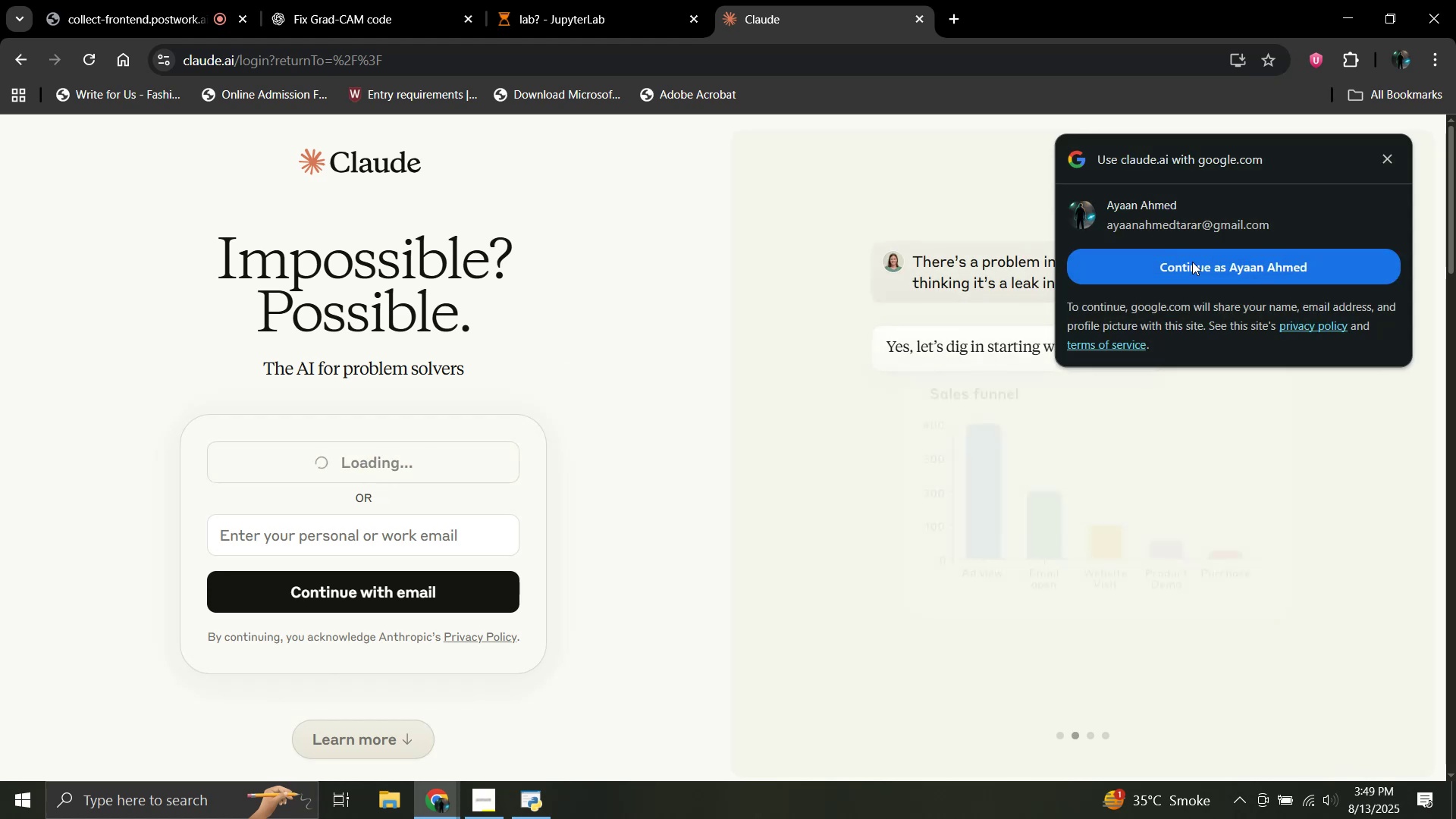 
double_click([1193, 265])
 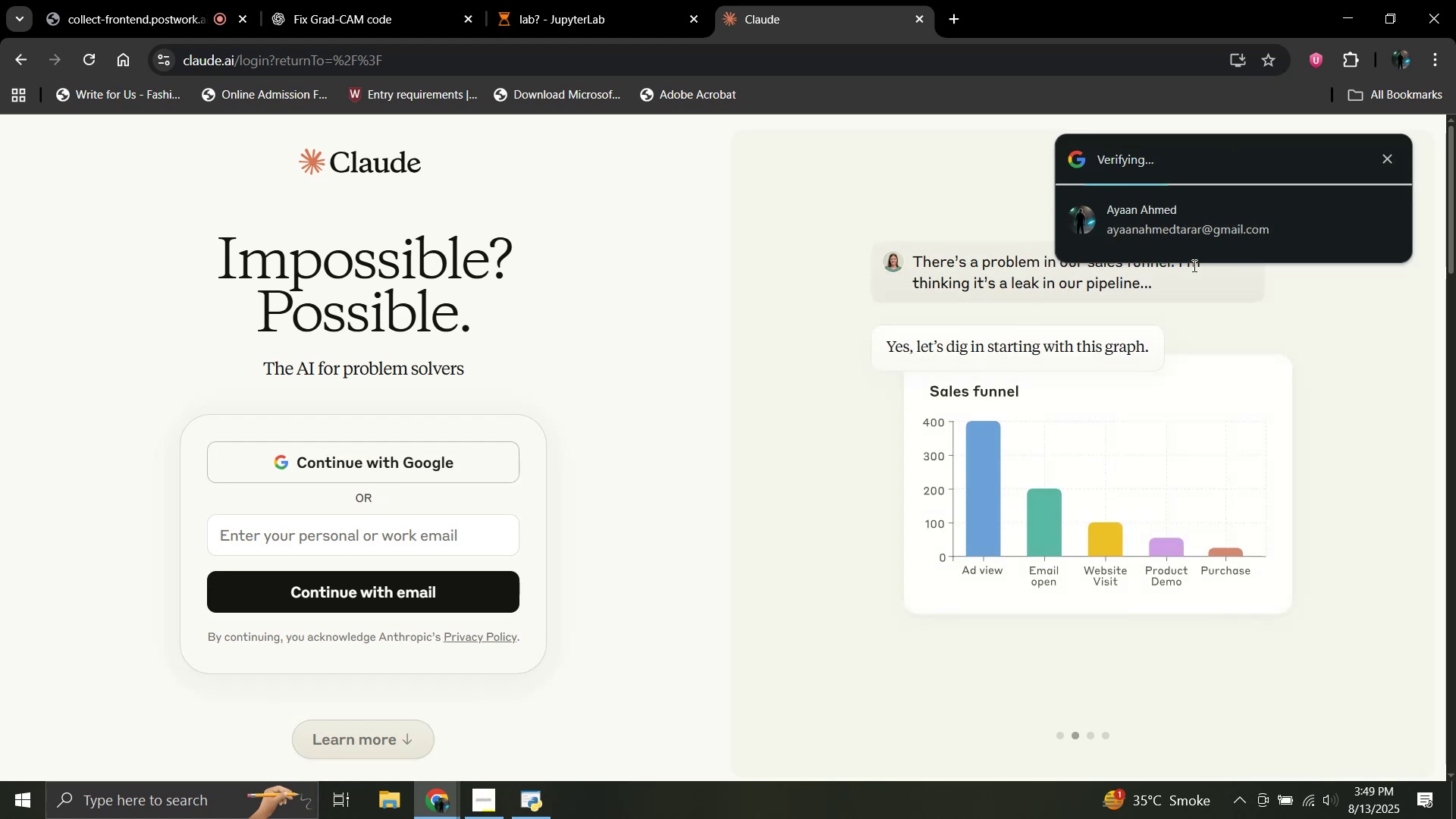 
left_click([1193, 265])
 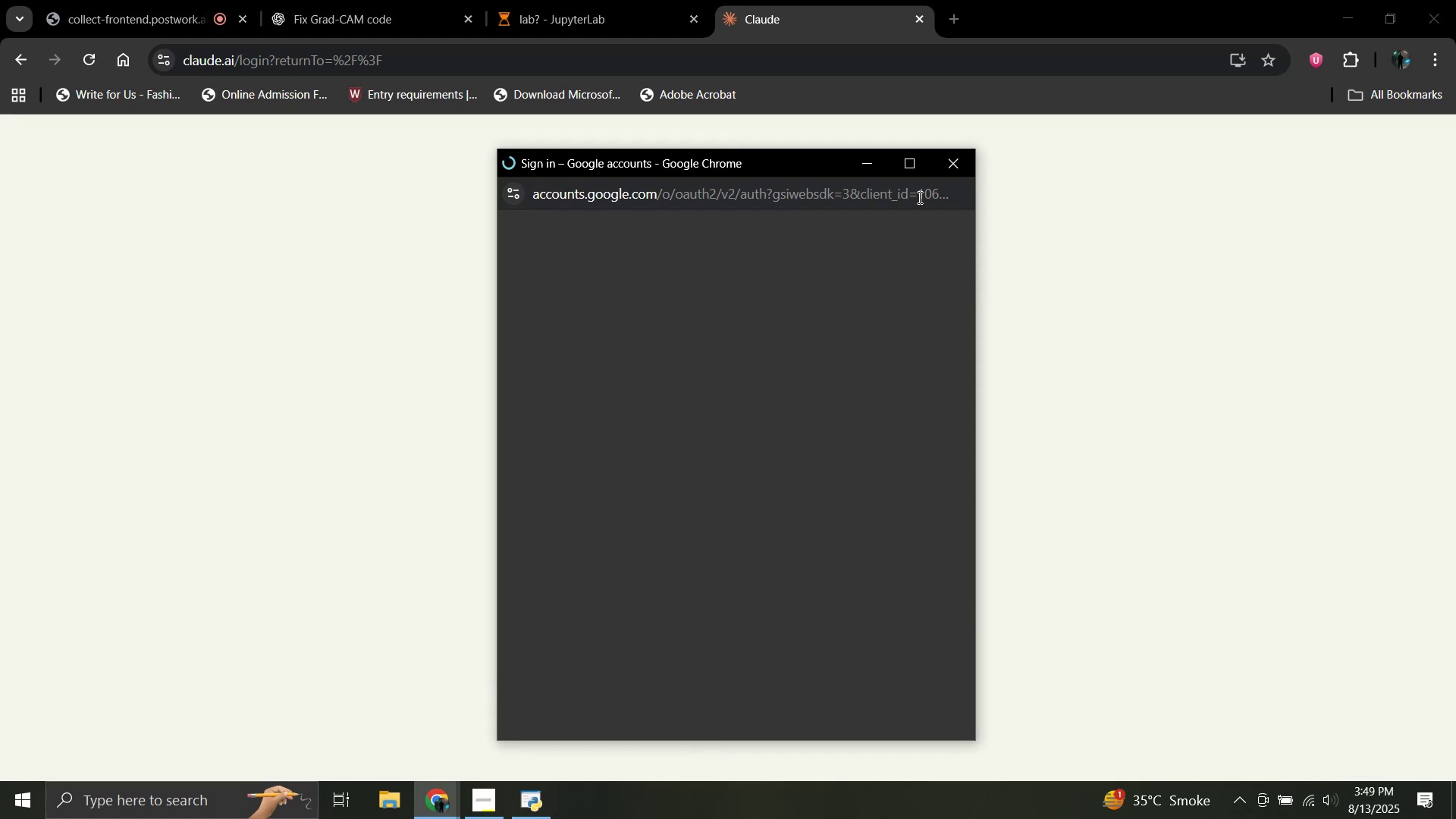 
wait(5.97)
 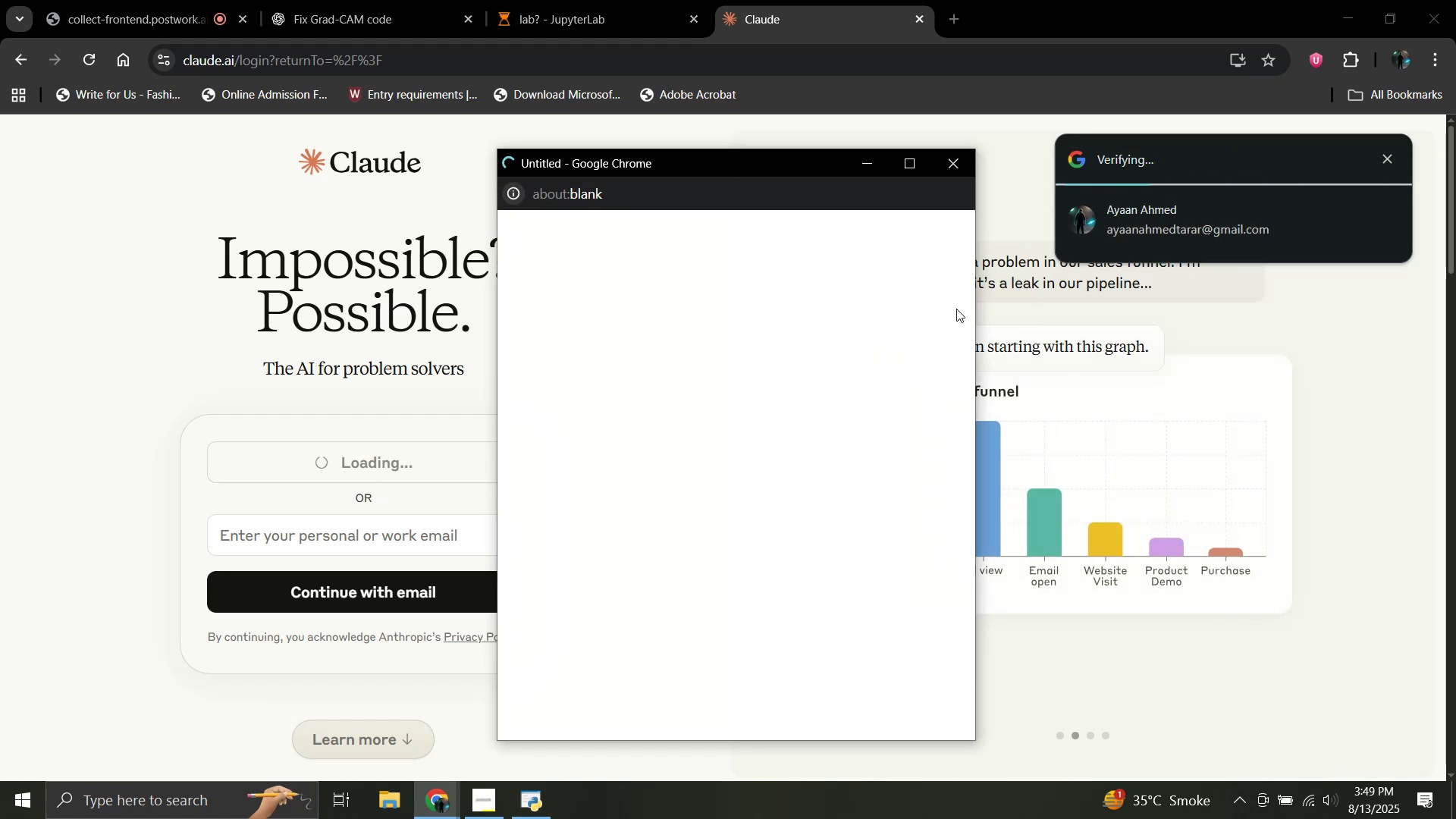 
left_click([941, 160])
 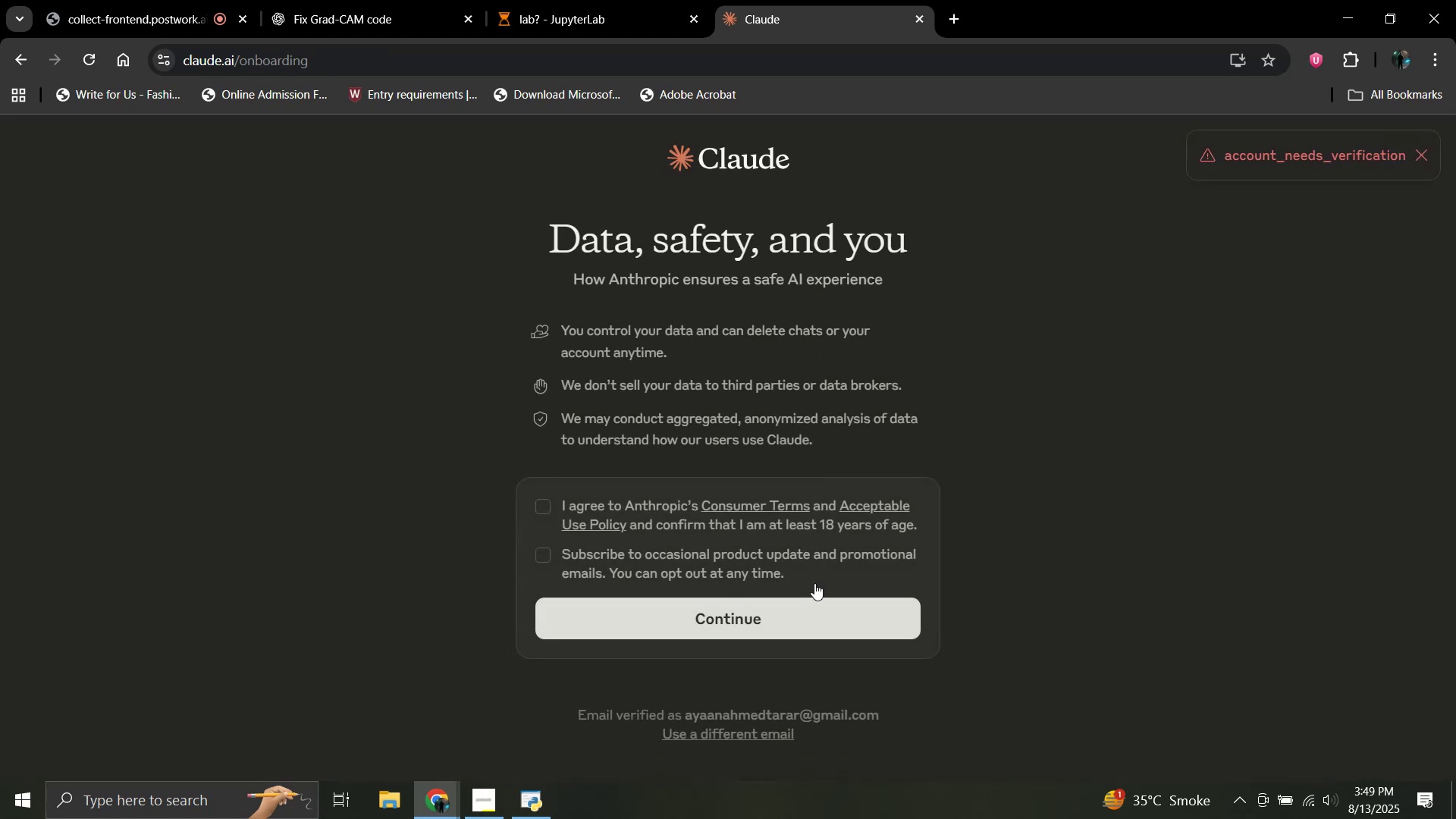 
left_click([547, 497])
 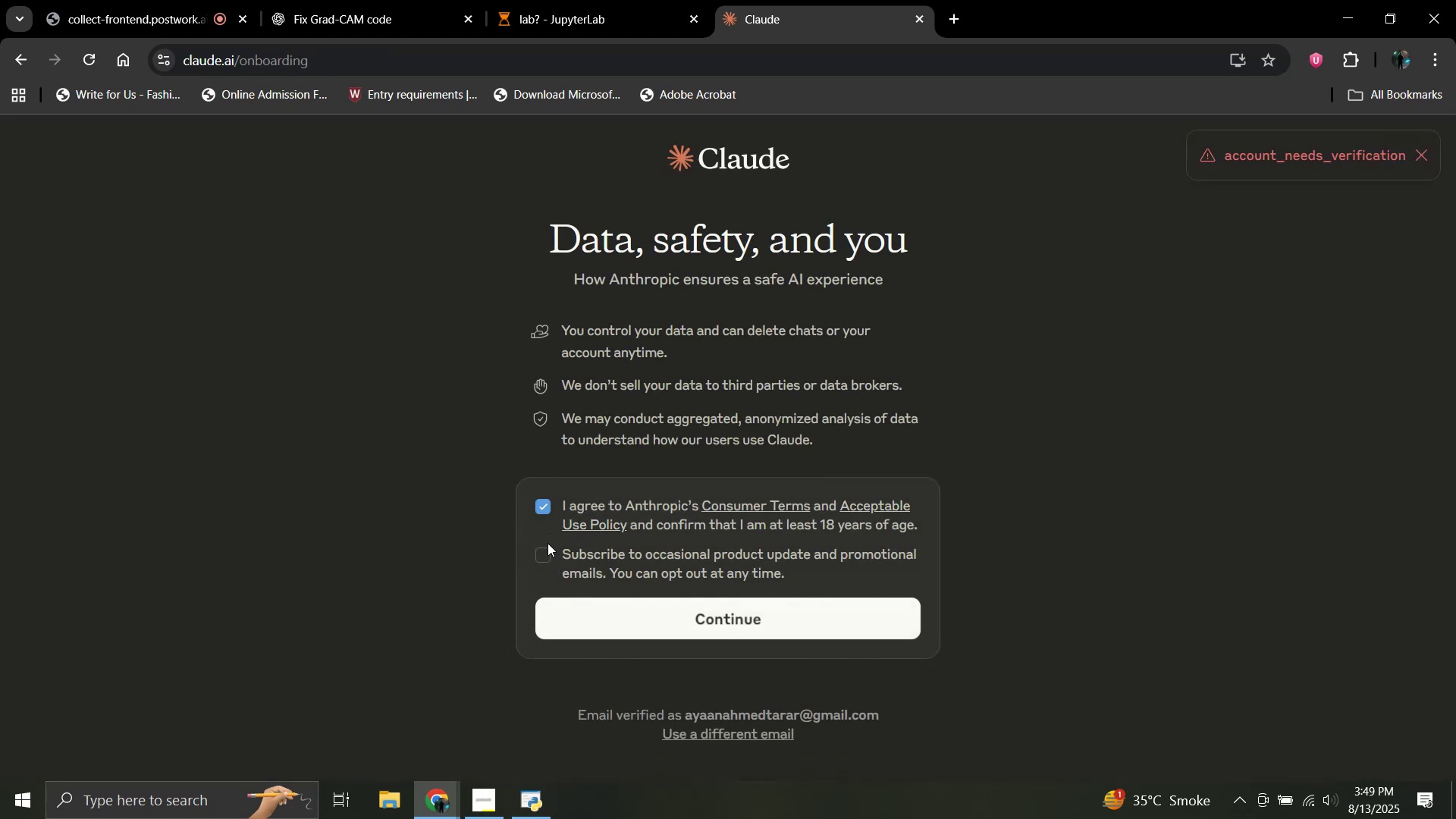 
double_click([551, 552])
 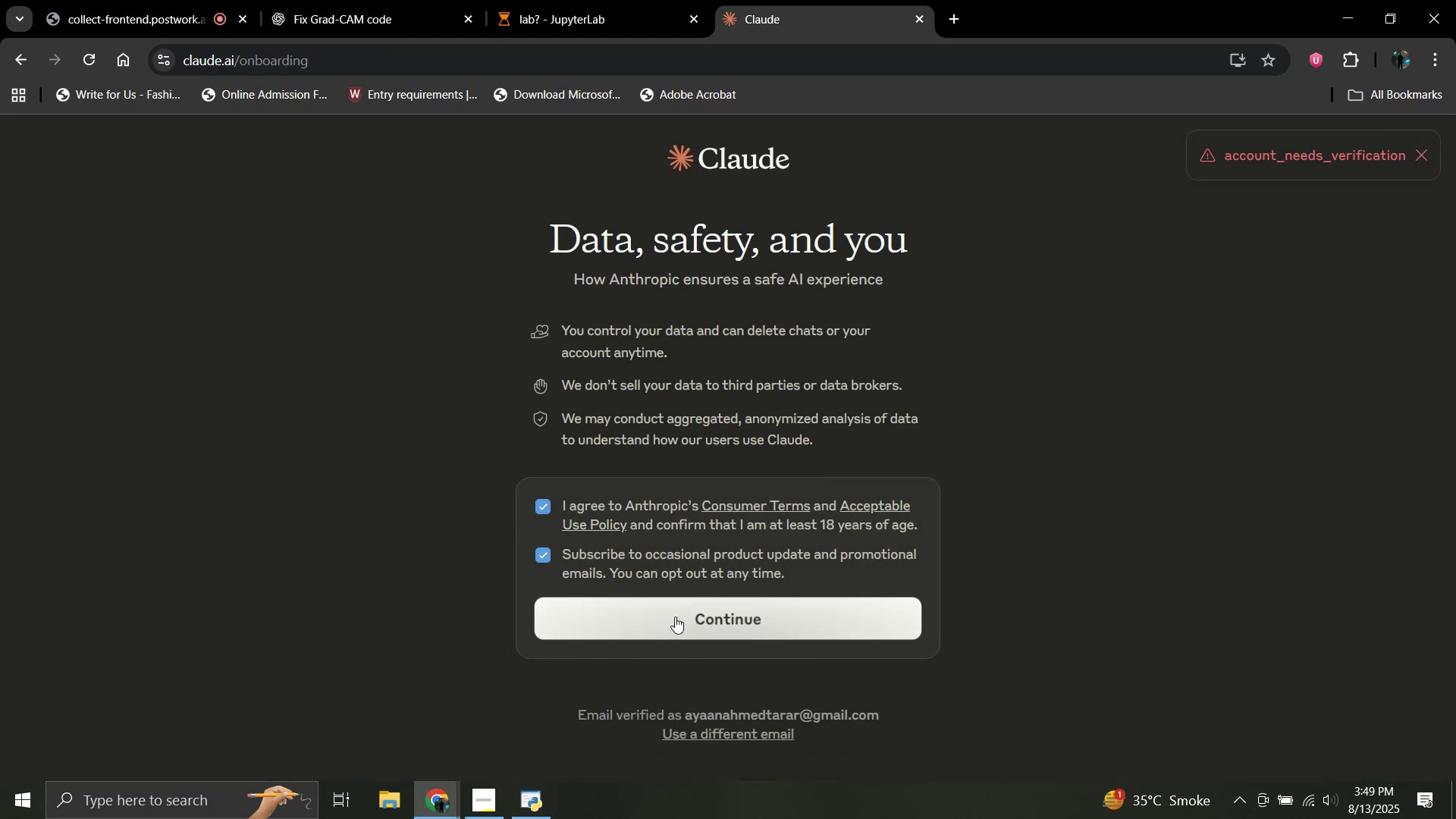 
left_click([675, 617])
 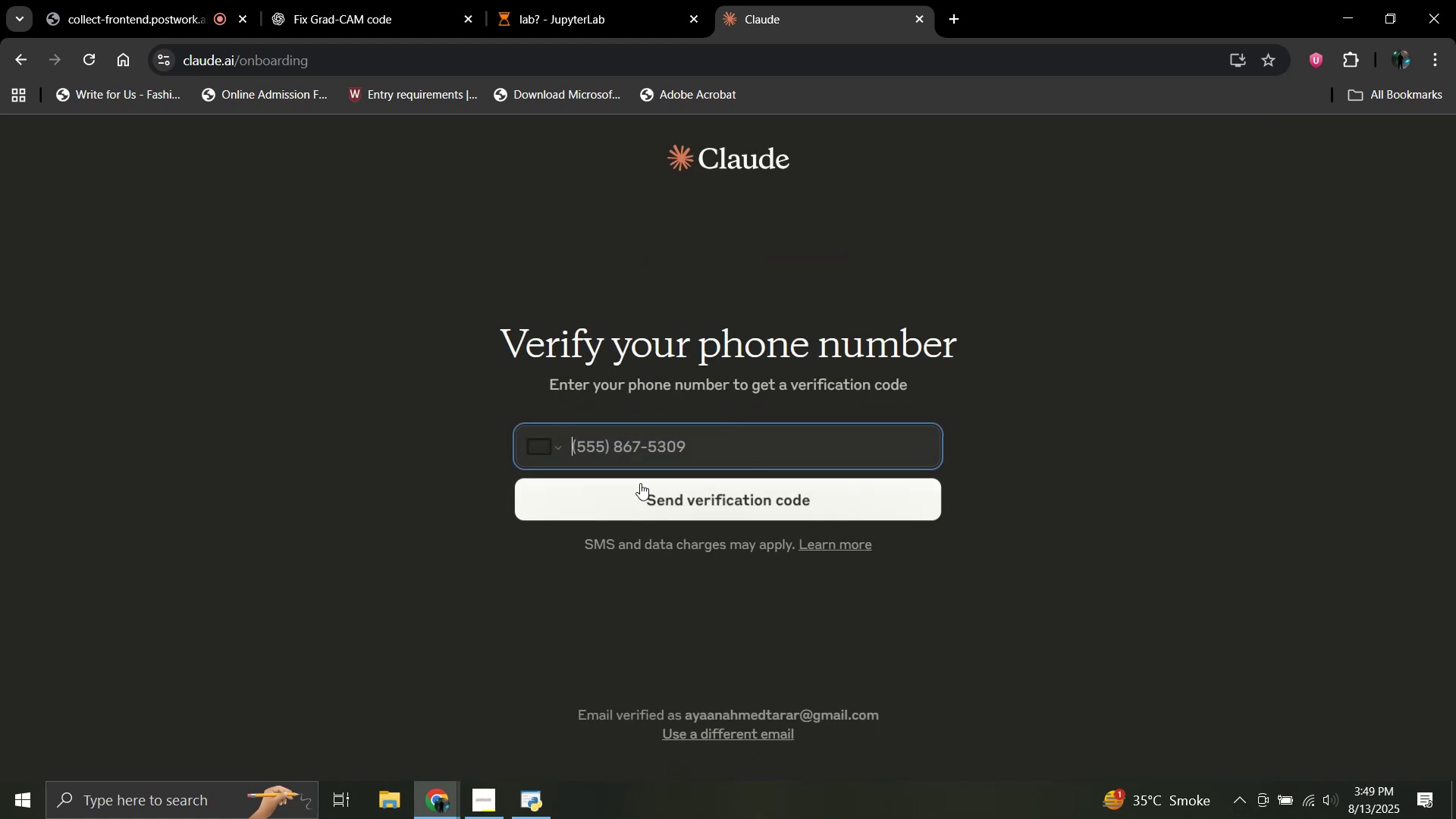 
left_click([553, 448])
 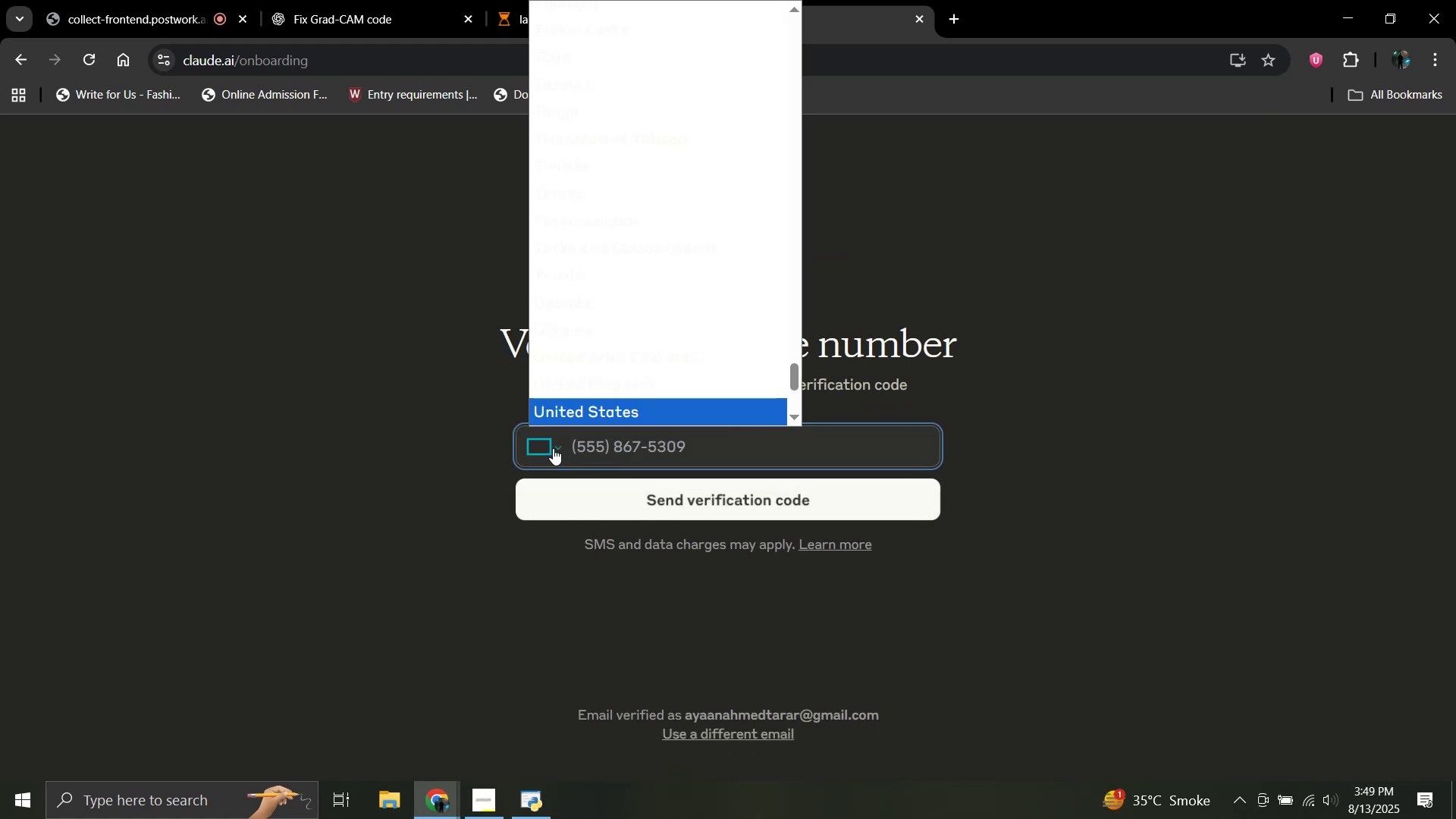 
type(pak)
 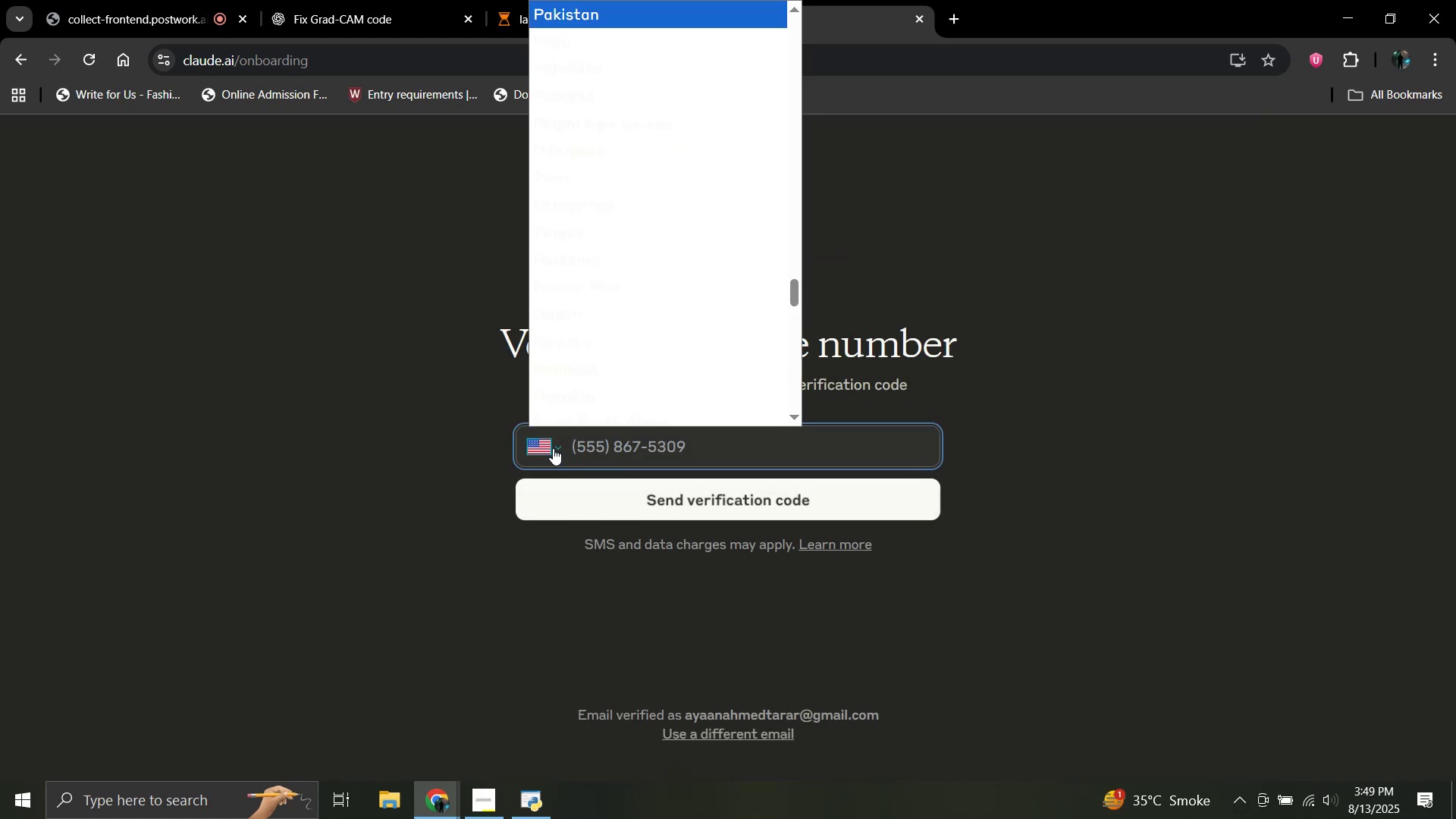 
key(Enter)
 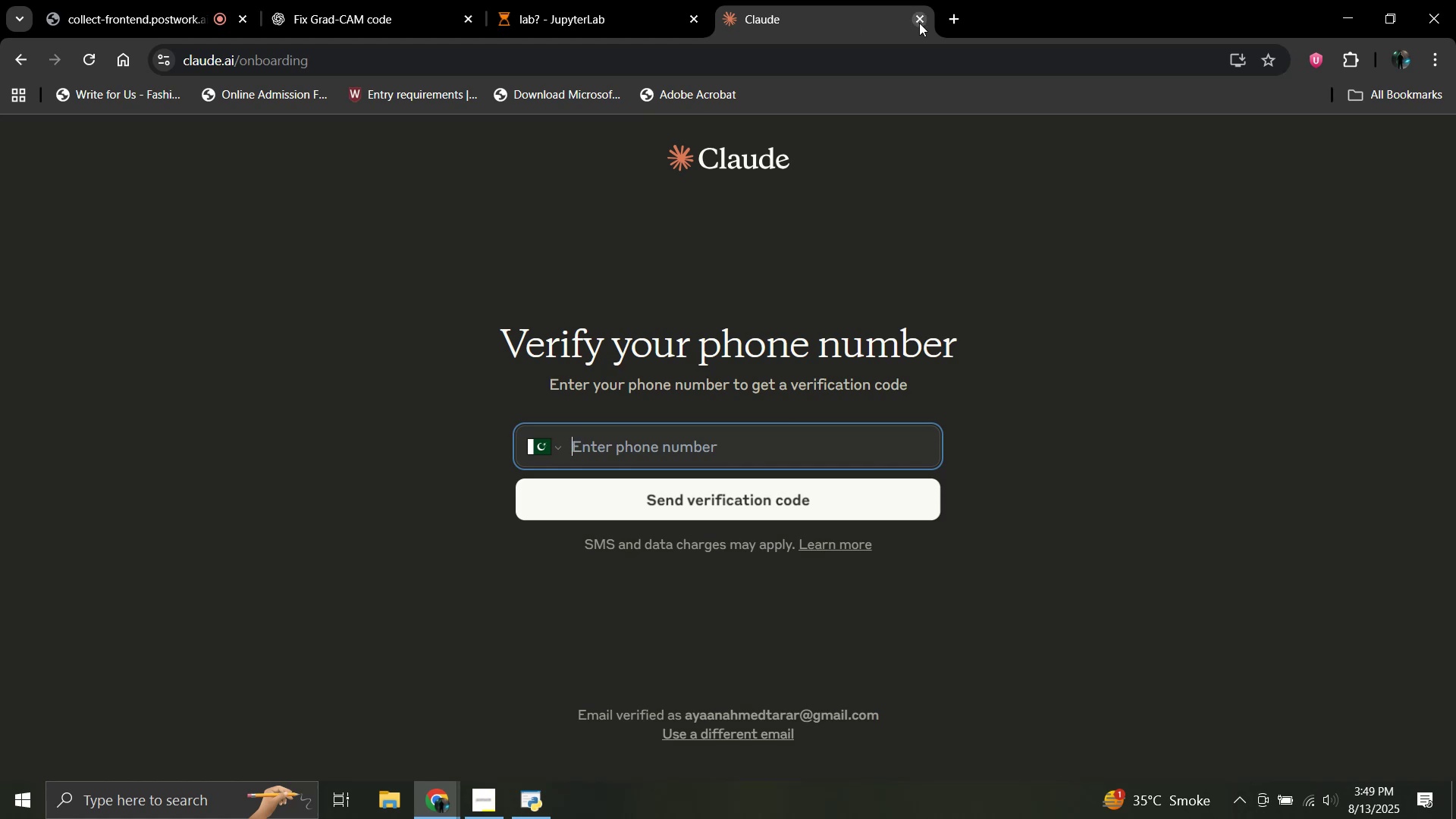 
wait(5.92)
 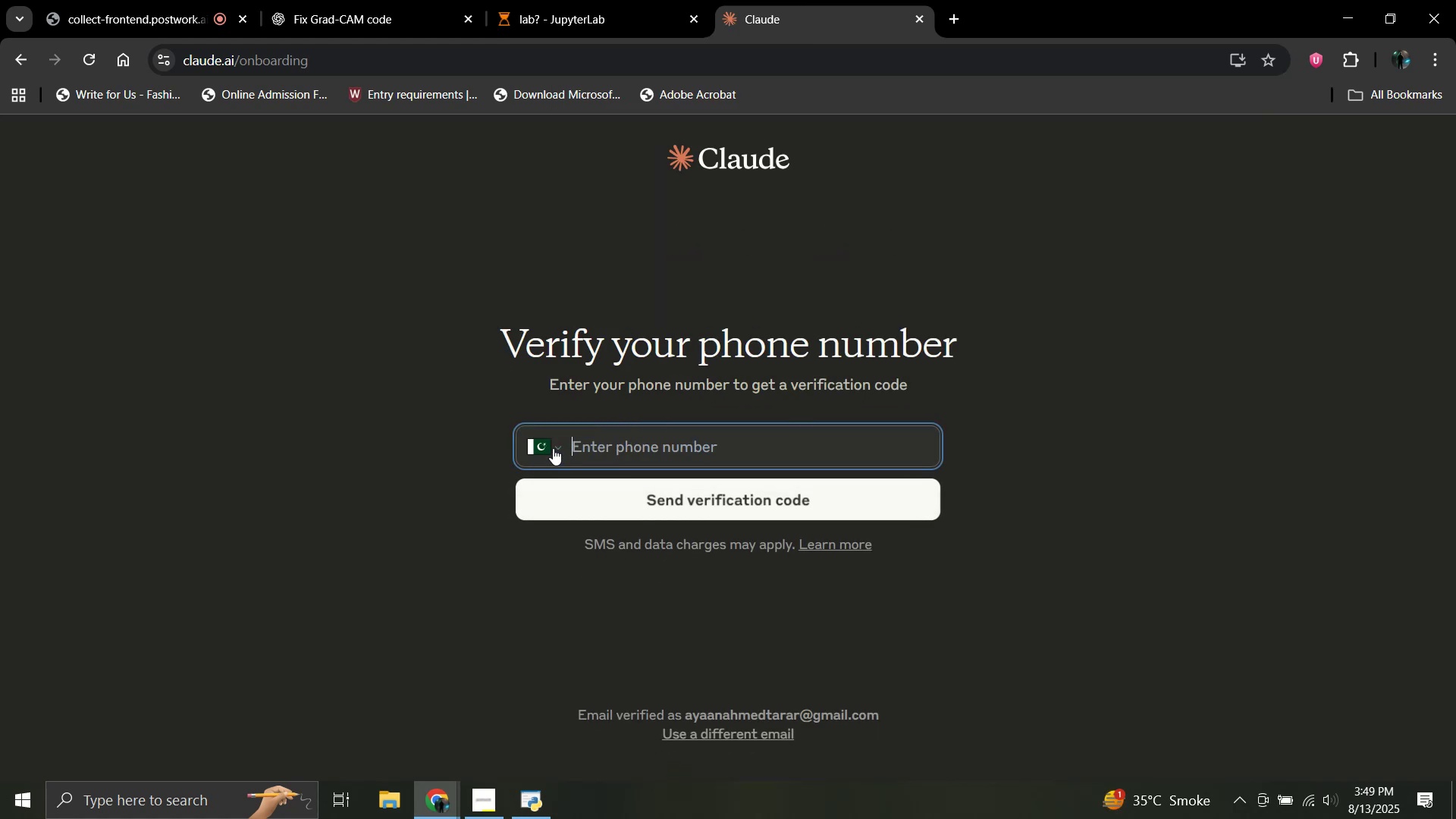 
left_click([918, 20])
 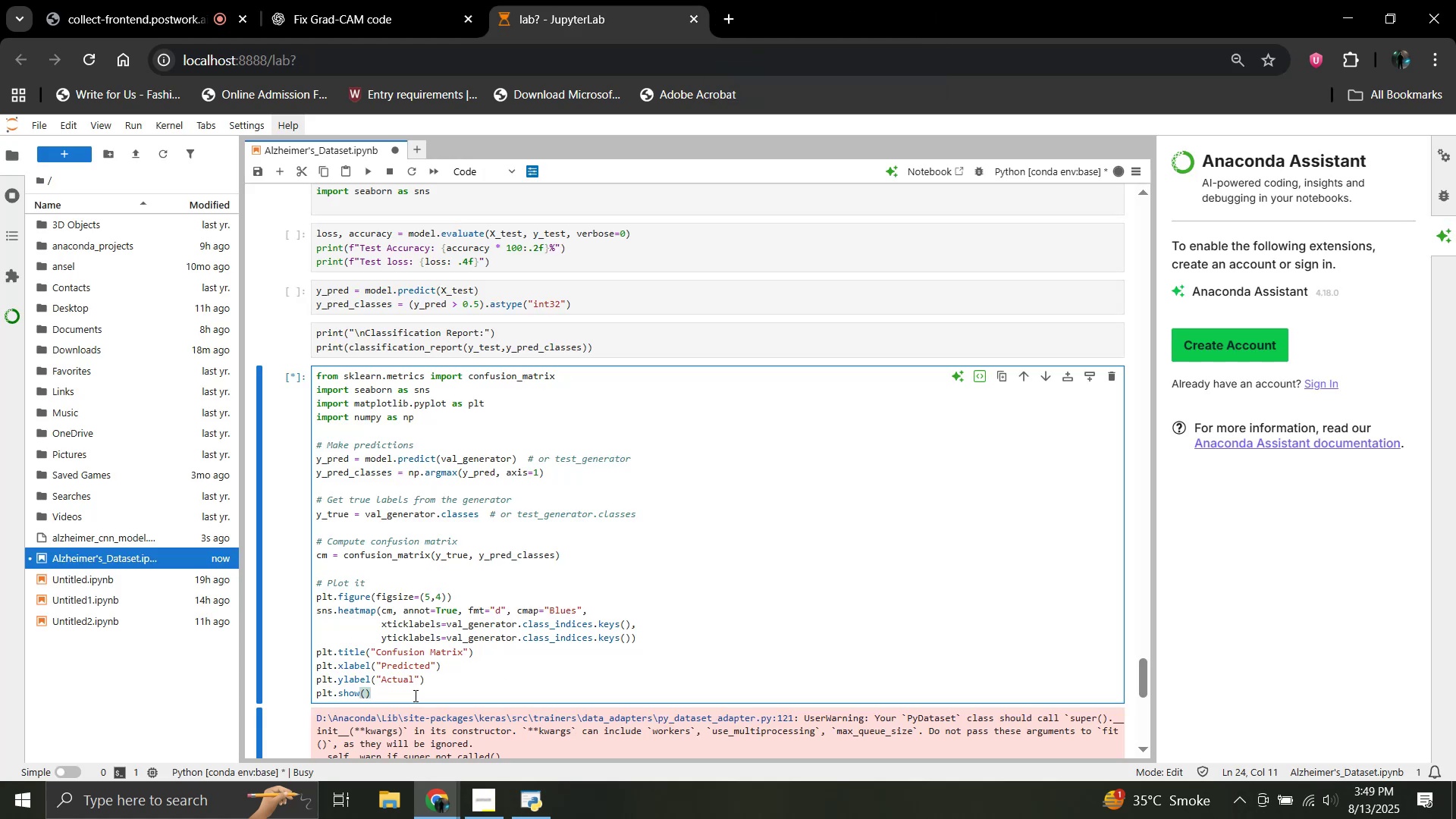 
key(Shift+Enter)
 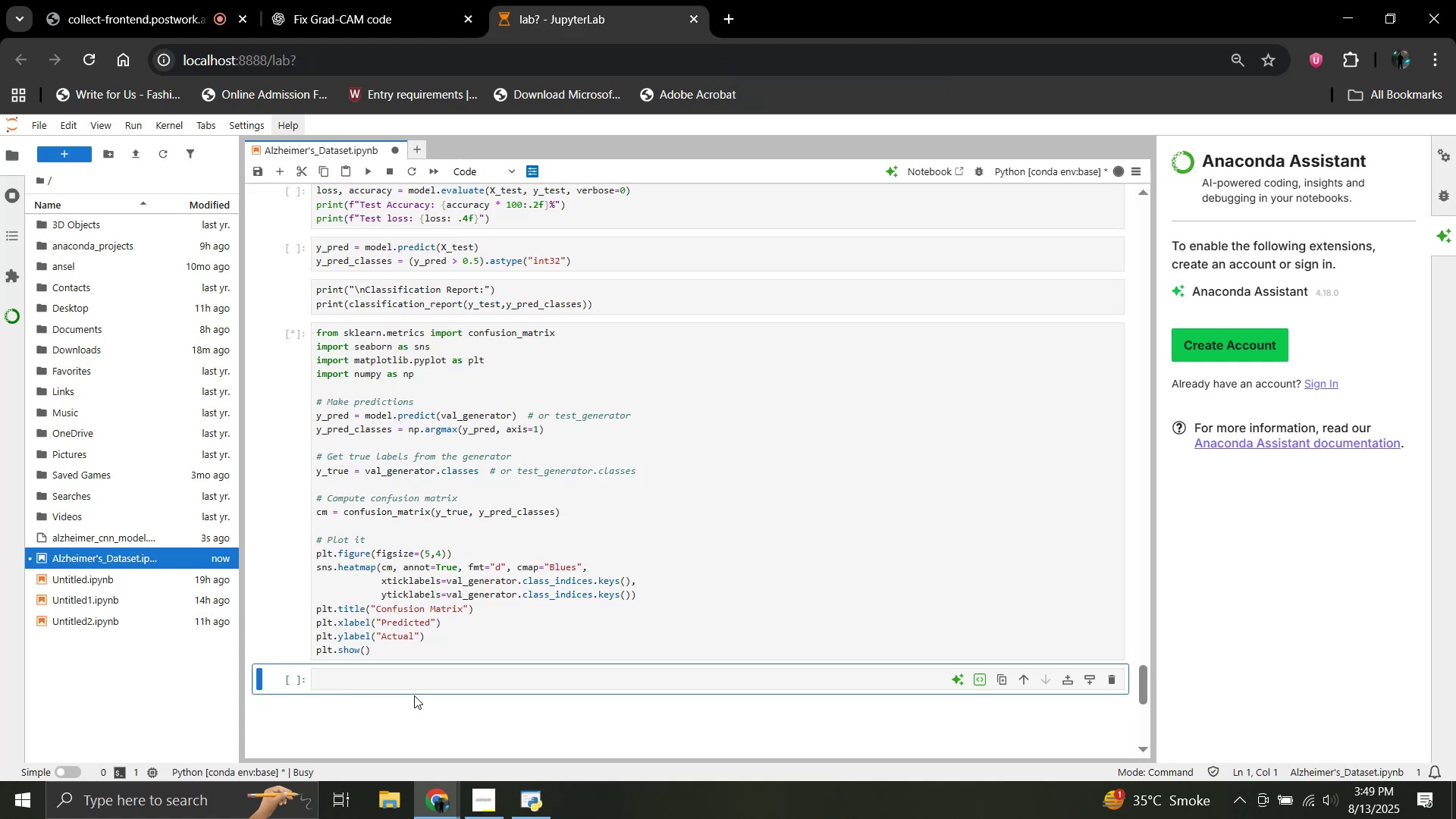 
key(Enter)
 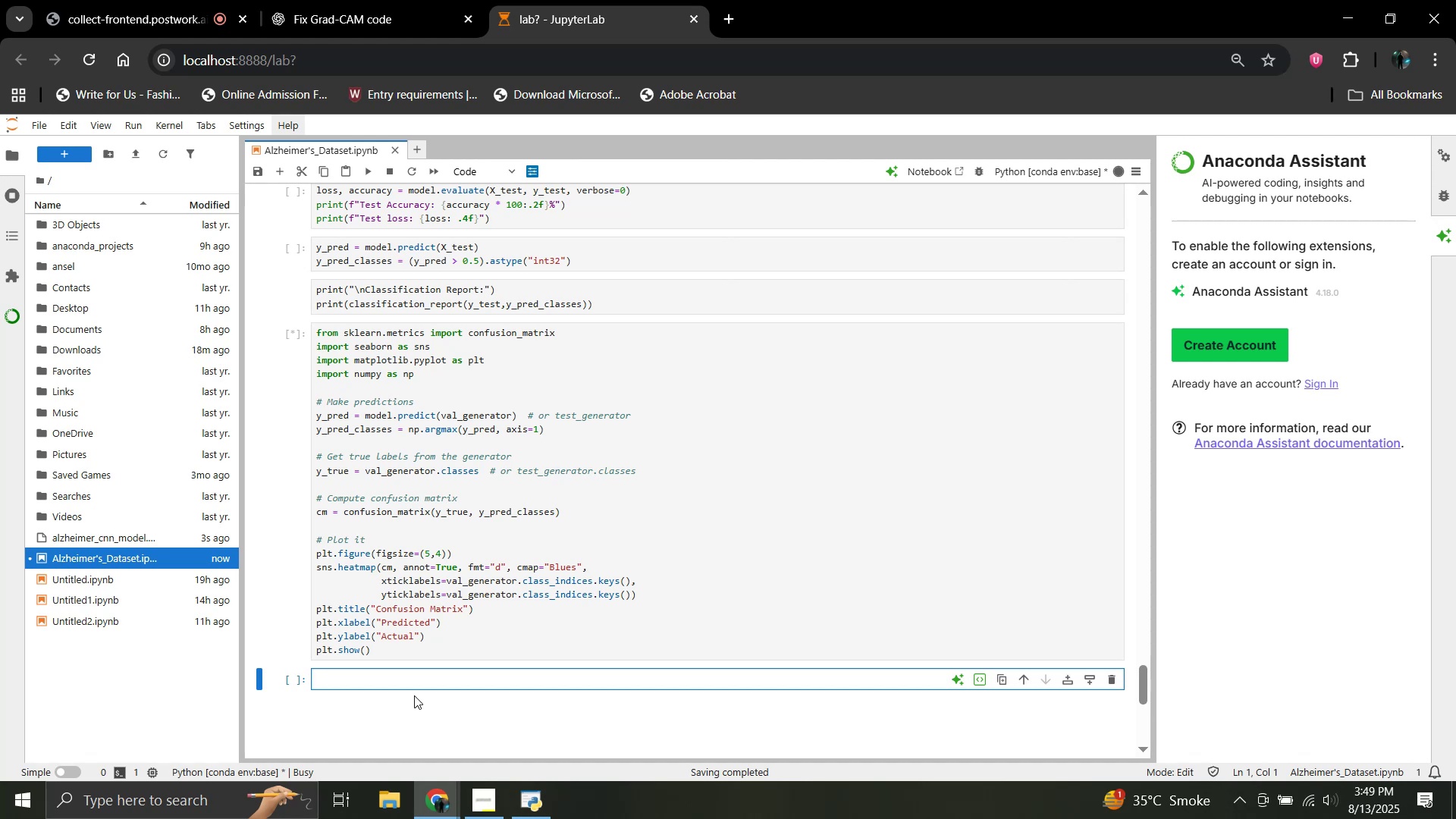 
wait(8.79)
 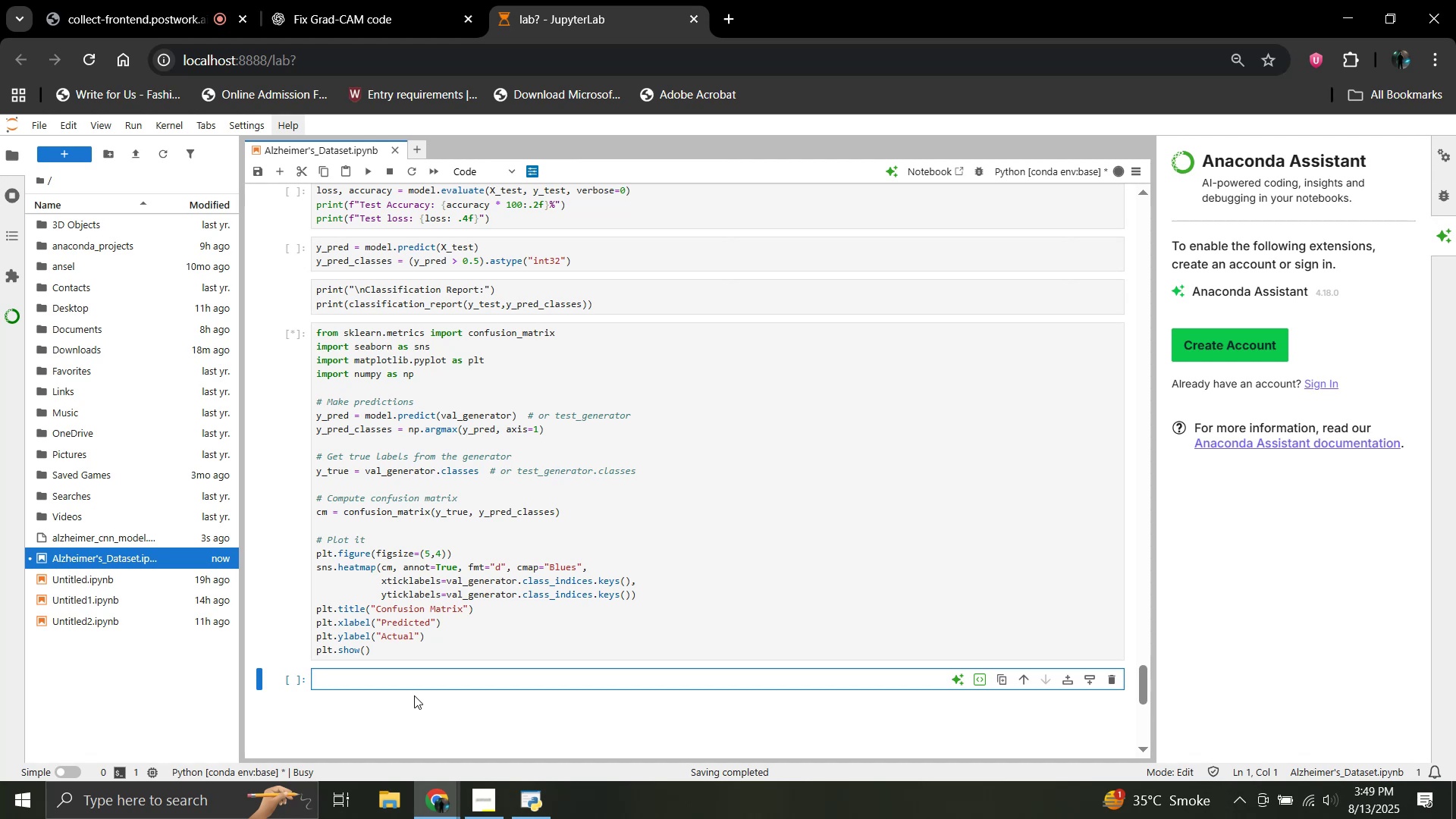 
type(plt fu)
key(Backspace)
type(igure(figsize-)
key(Backspace)
type(-)
key(Backspace)
type(=)
 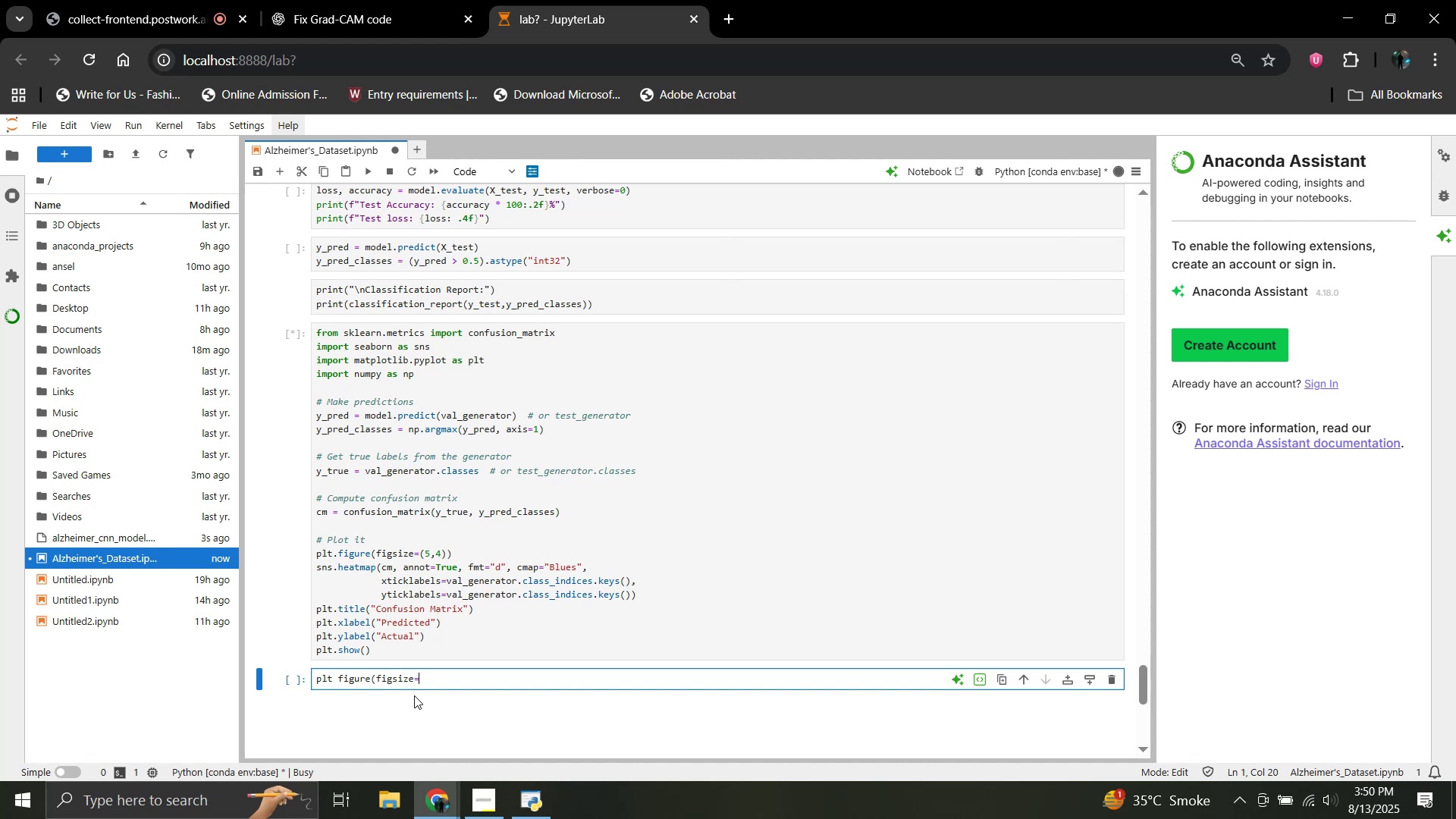 
wait(45.93)
 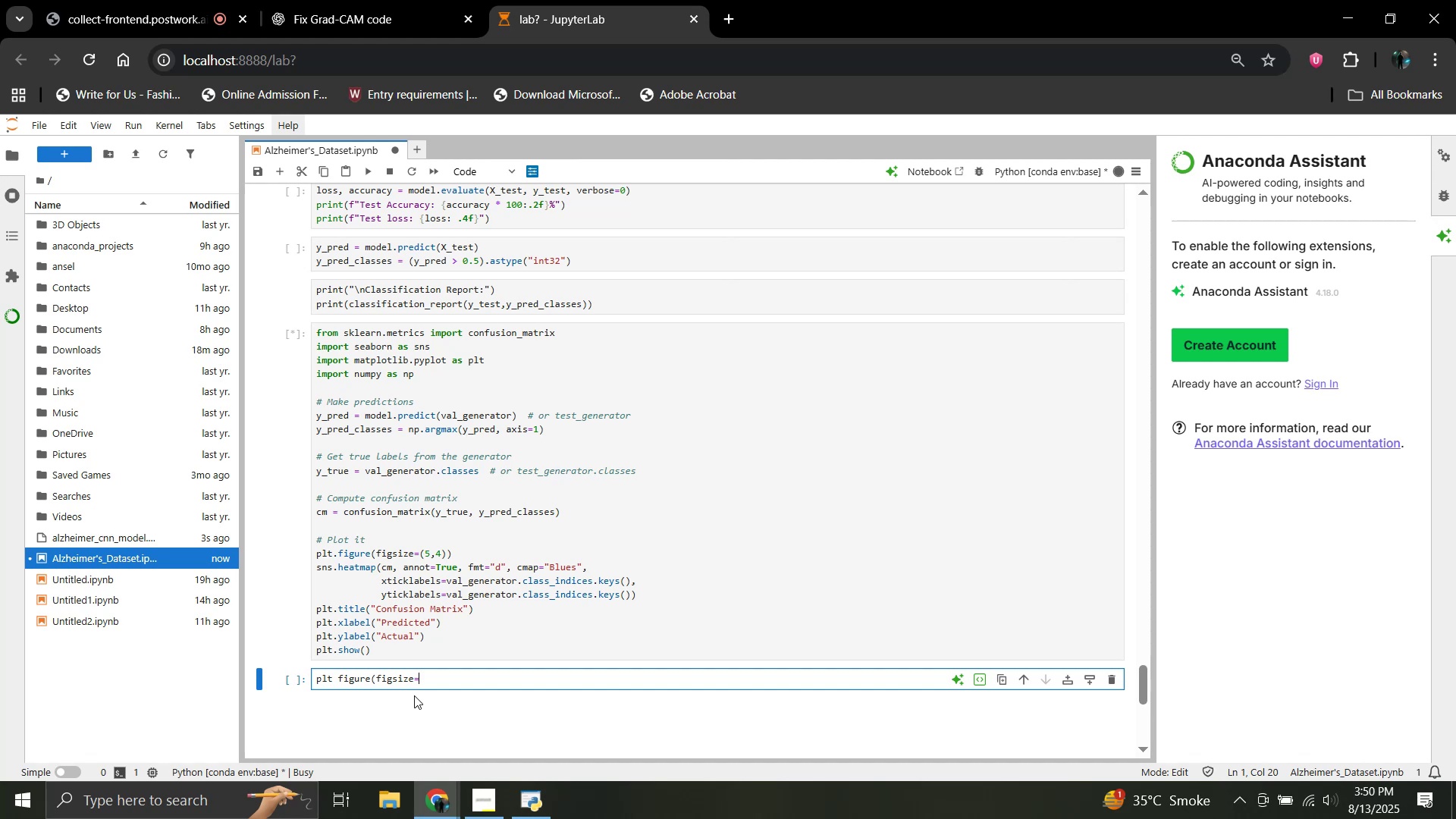 
type((12,4)
 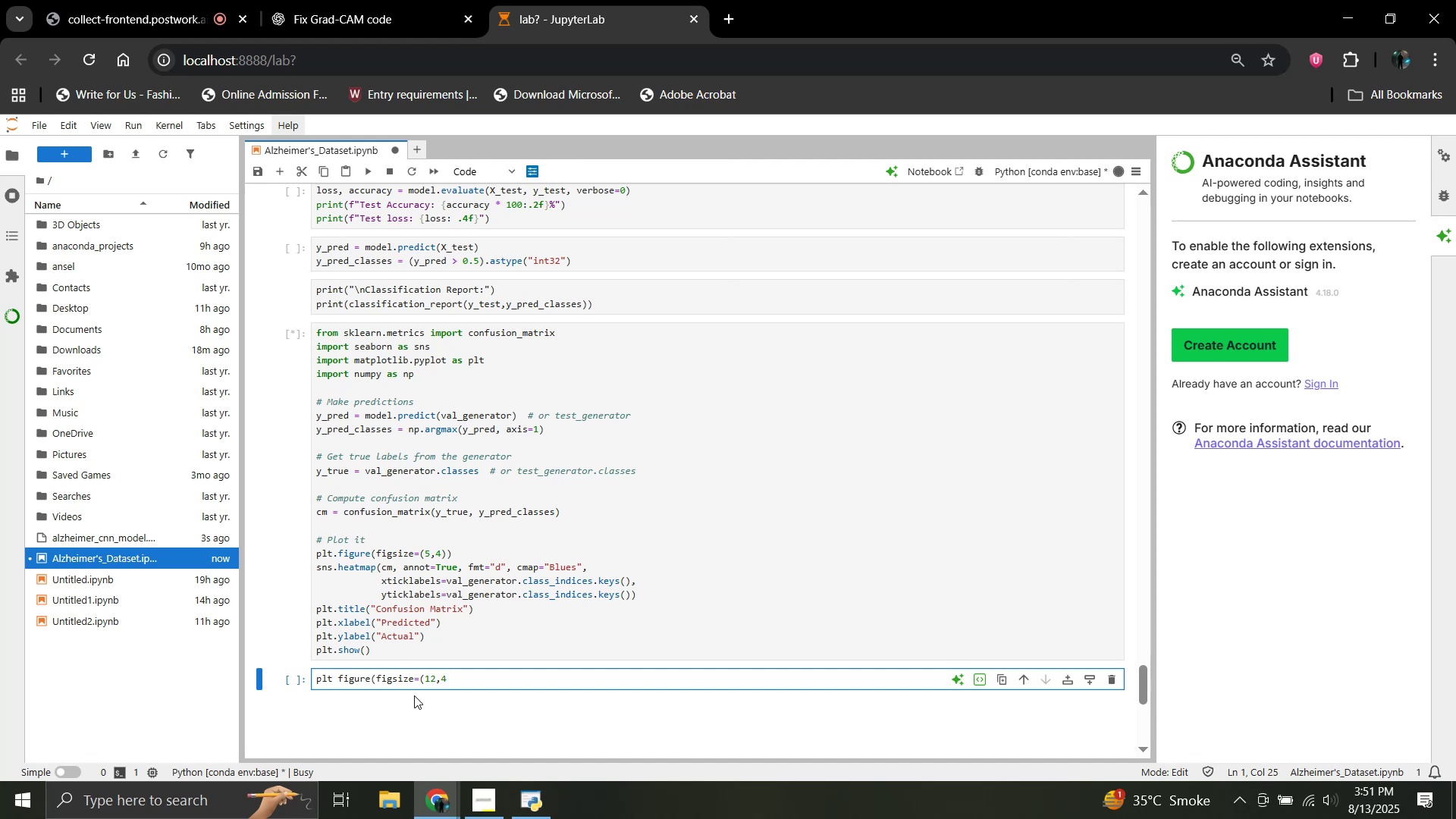 
wait(6.84)
 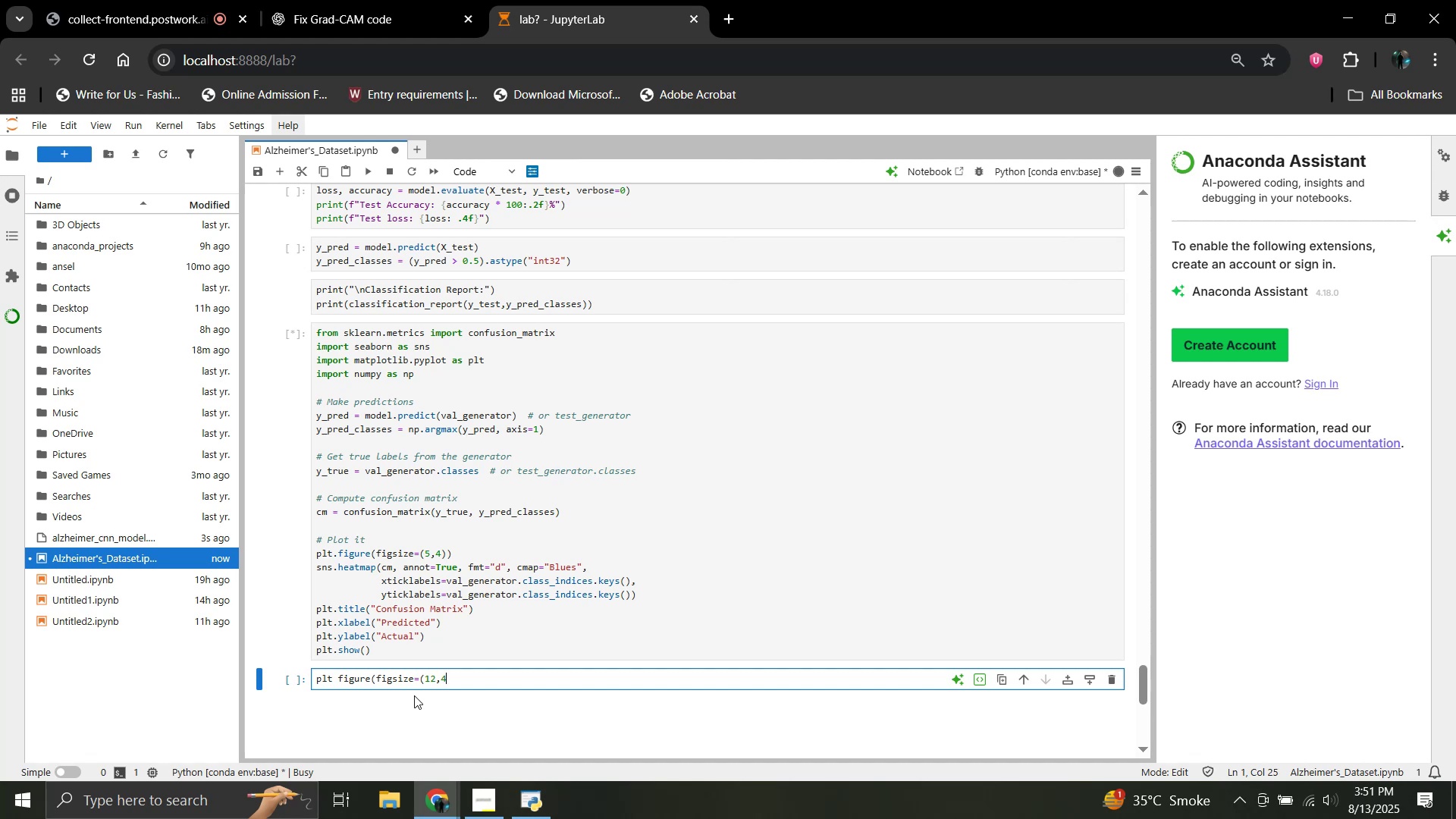 
type()))
 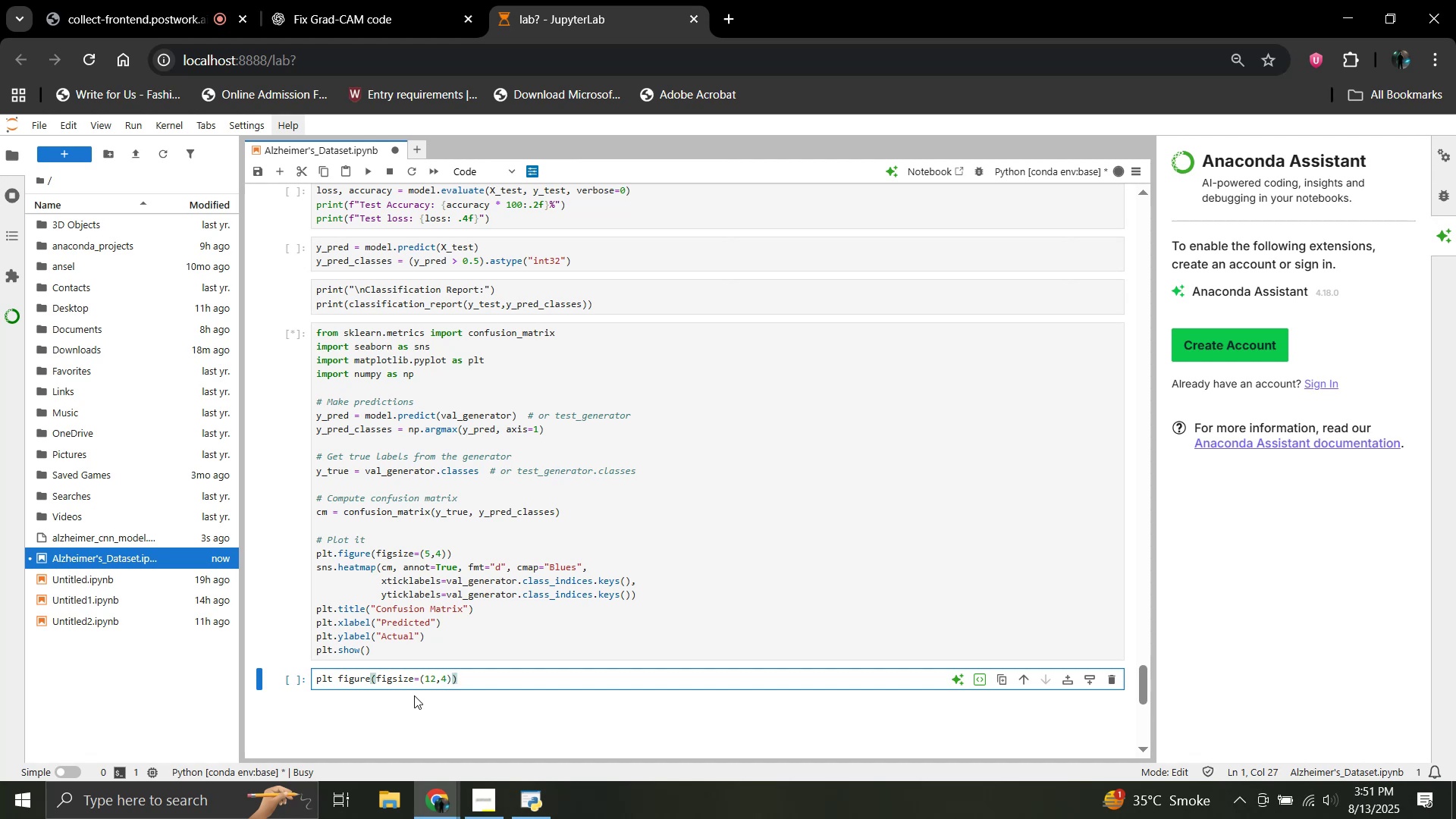 
hold_key(key=ShiftRight, duration=1.33)
 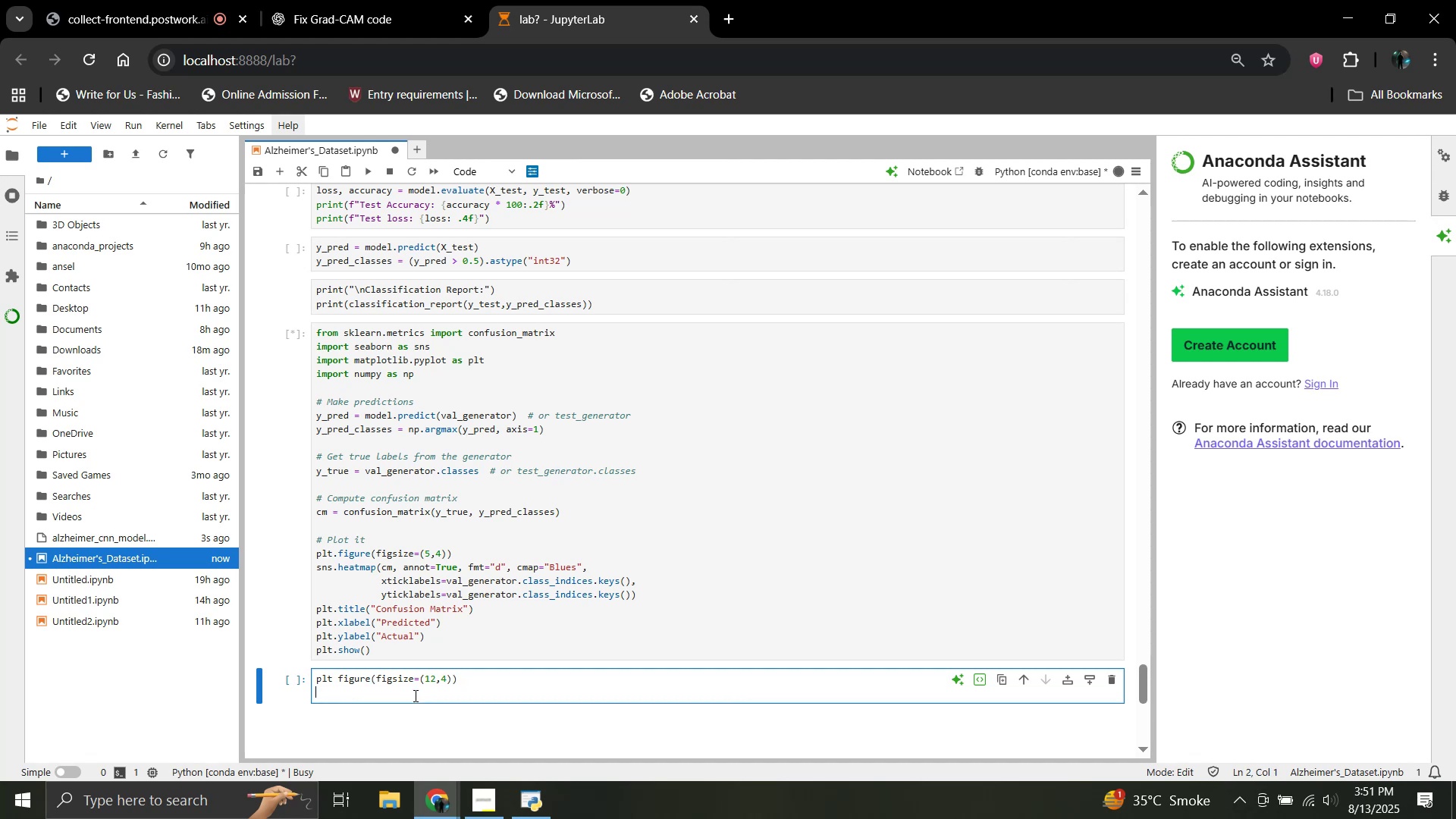 
key(Enter)
 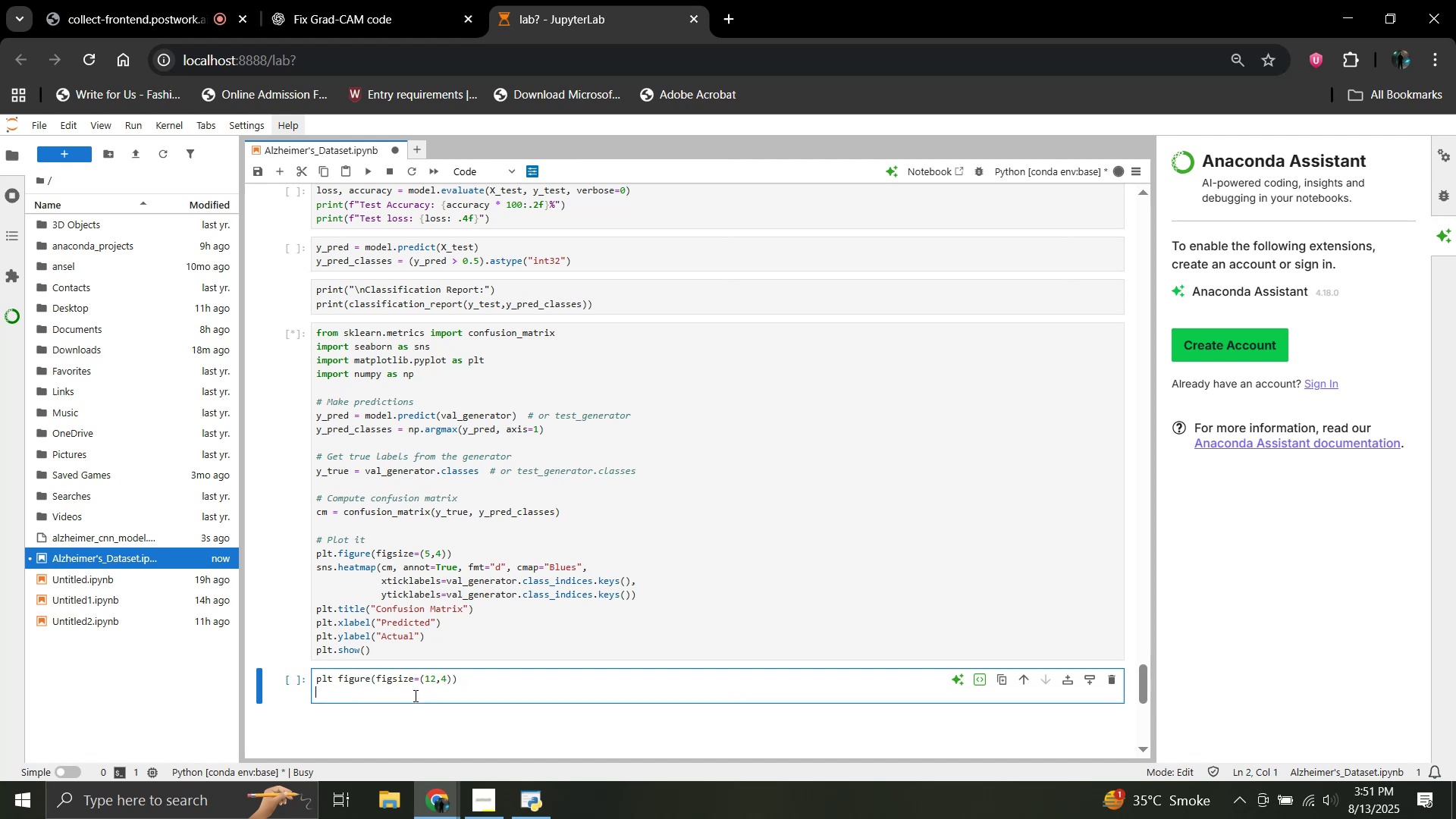 
key(Enter)
 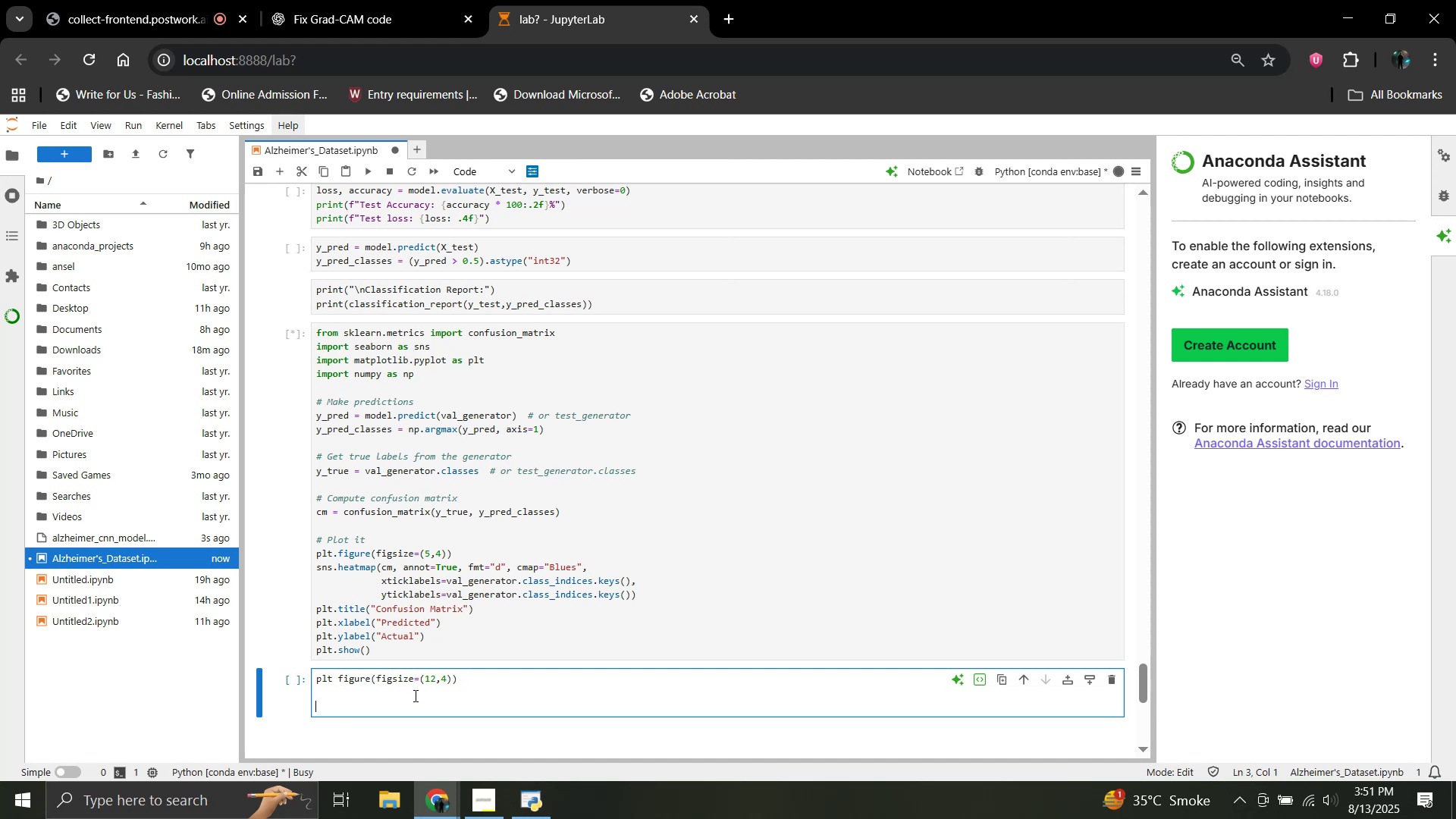 
type(plt.subplot(1, 2, 1))
 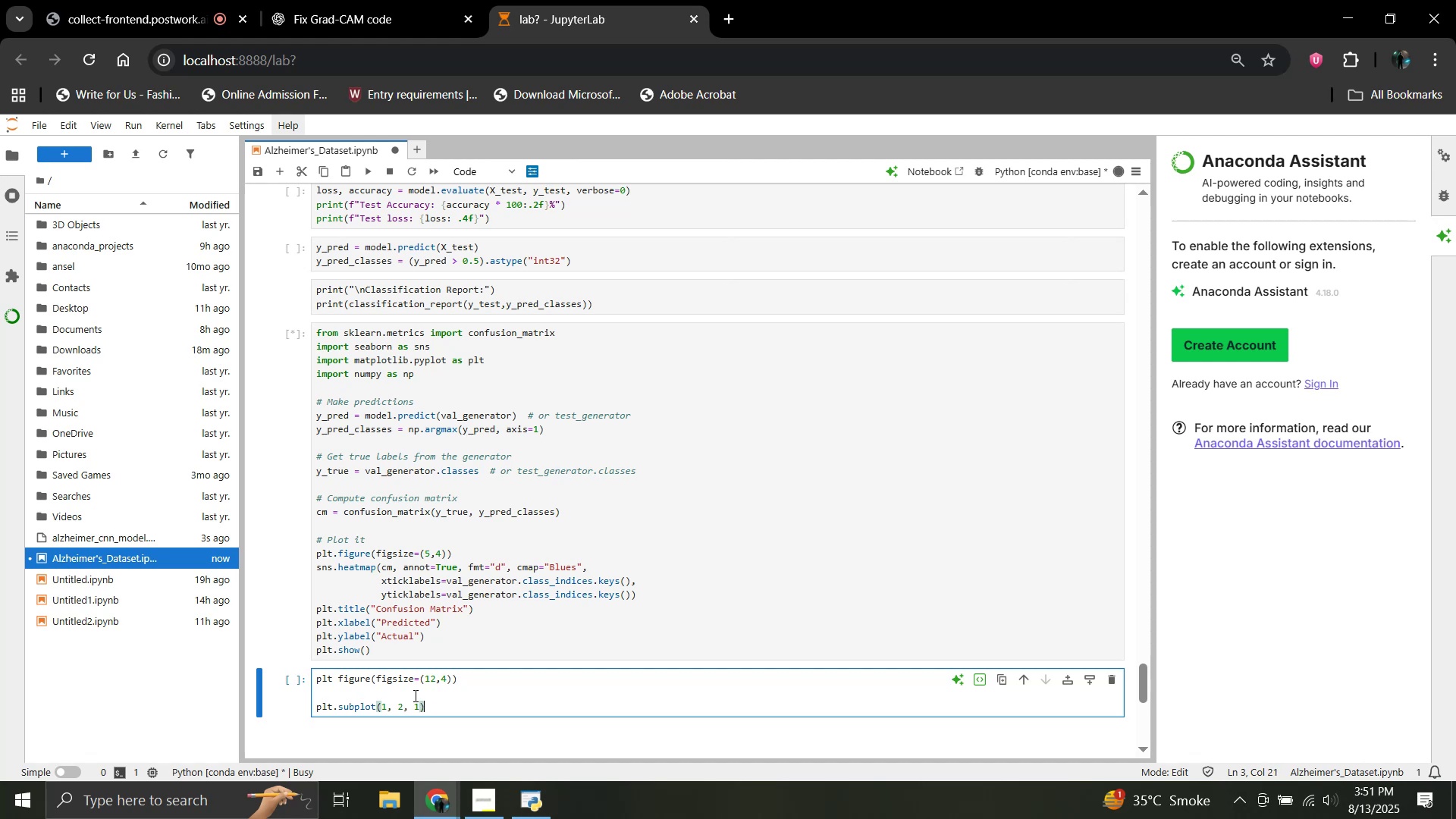 
key(Enter)
 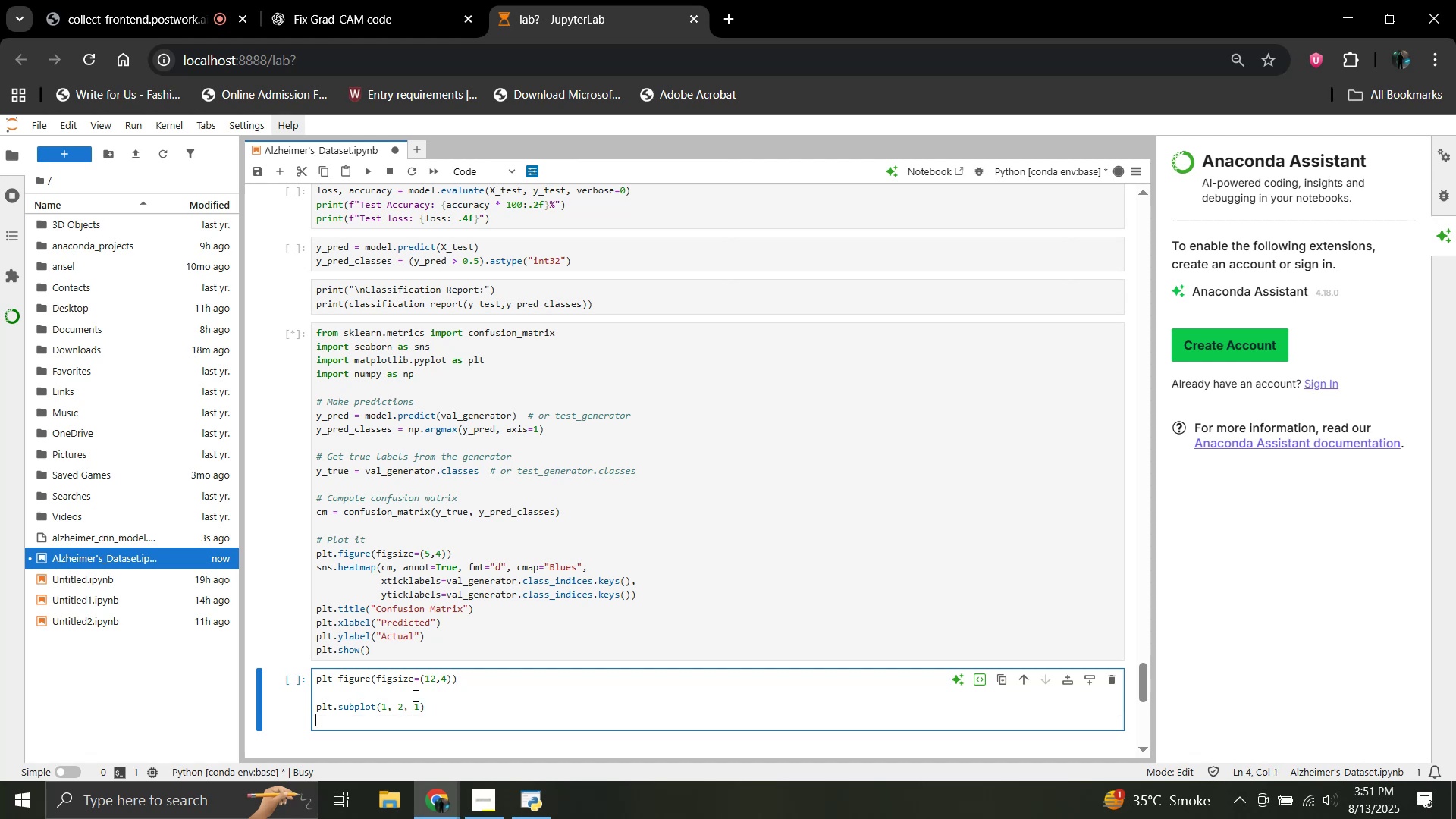 
type(plt.plot(history.history[accuracy)
 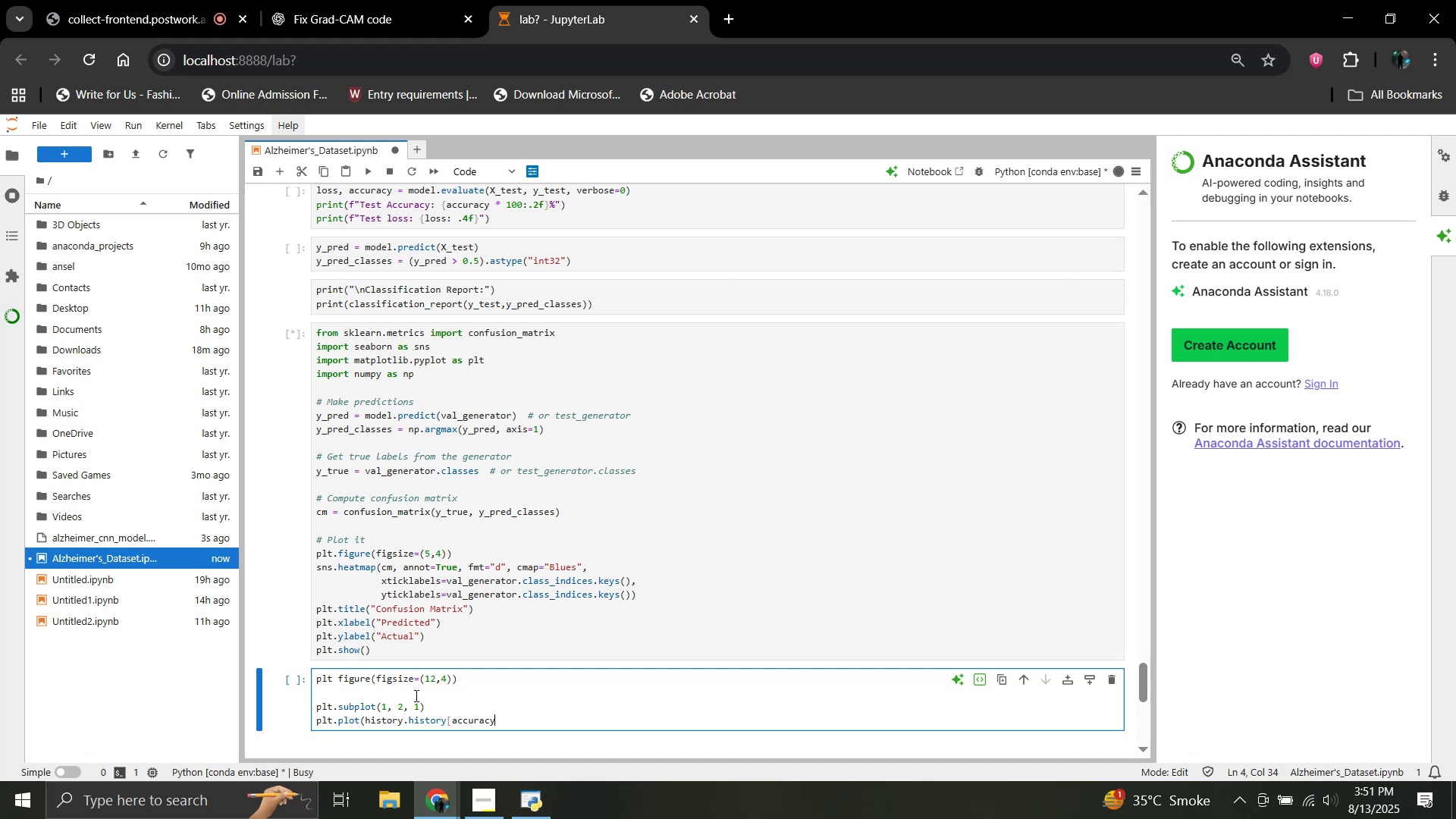 
wait(5.41)
 